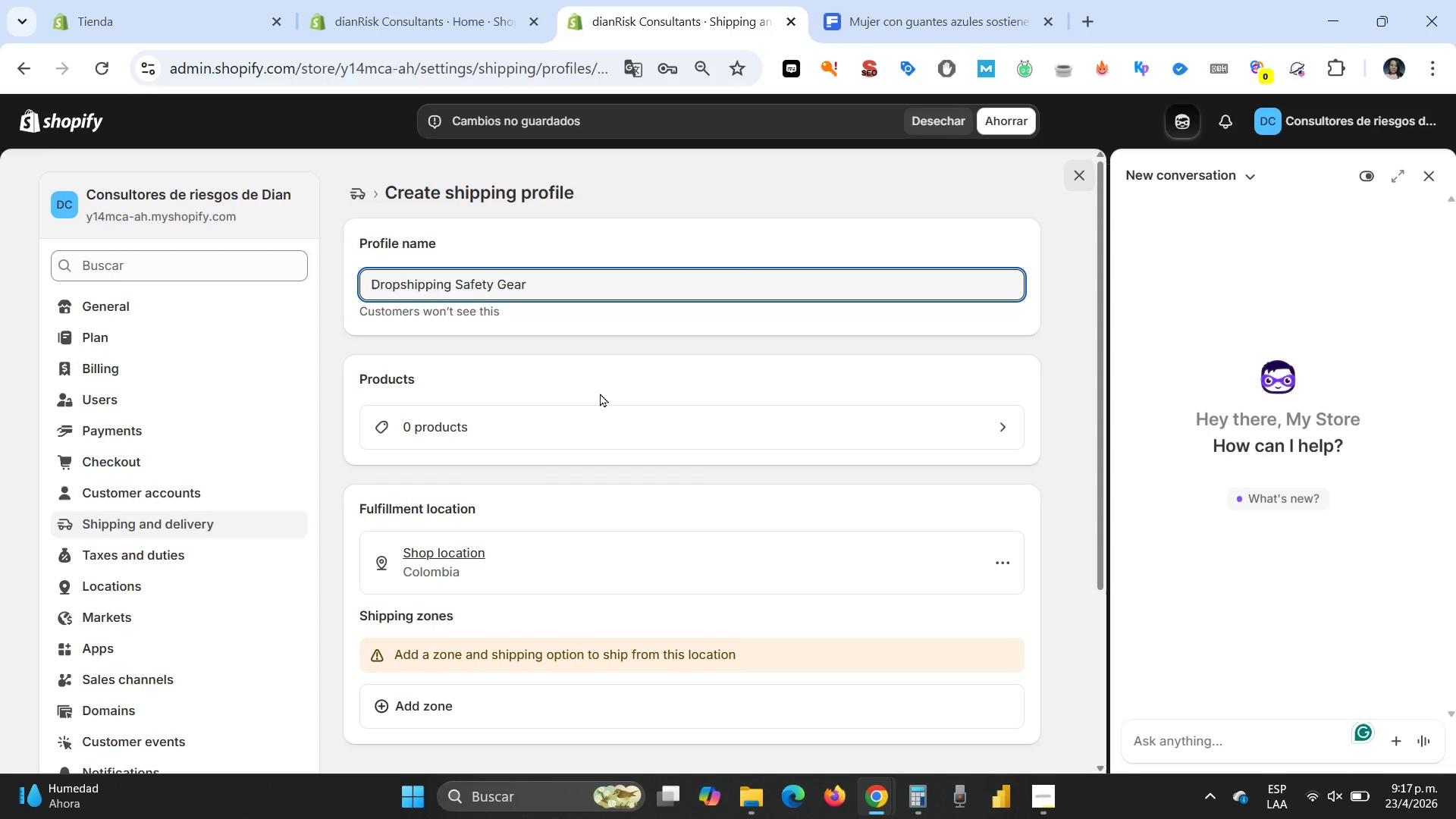 
left_click([603, 372])
 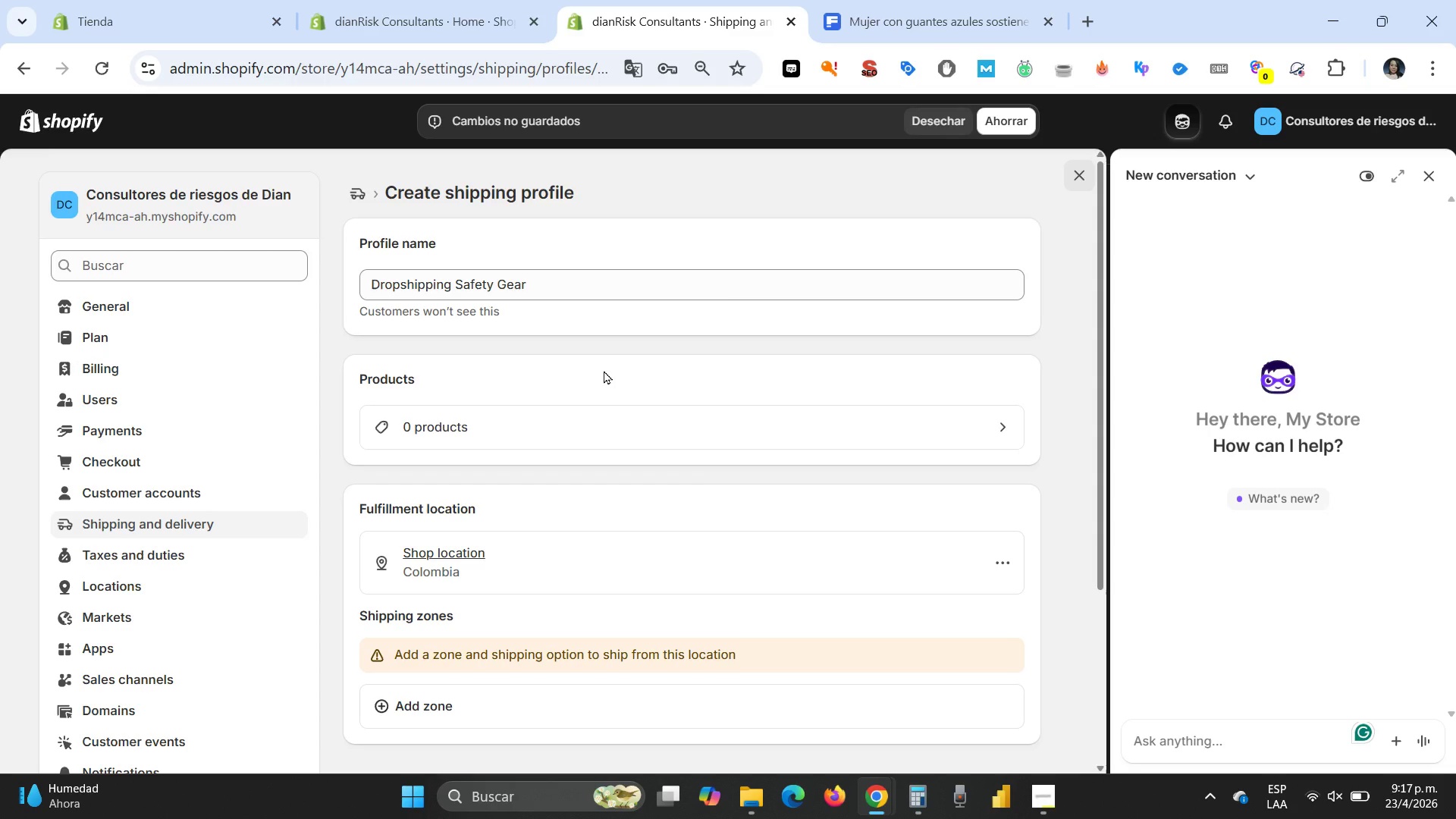 
scroll: coordinate [604, 370], scroll_direction: down, amount: 1.0
 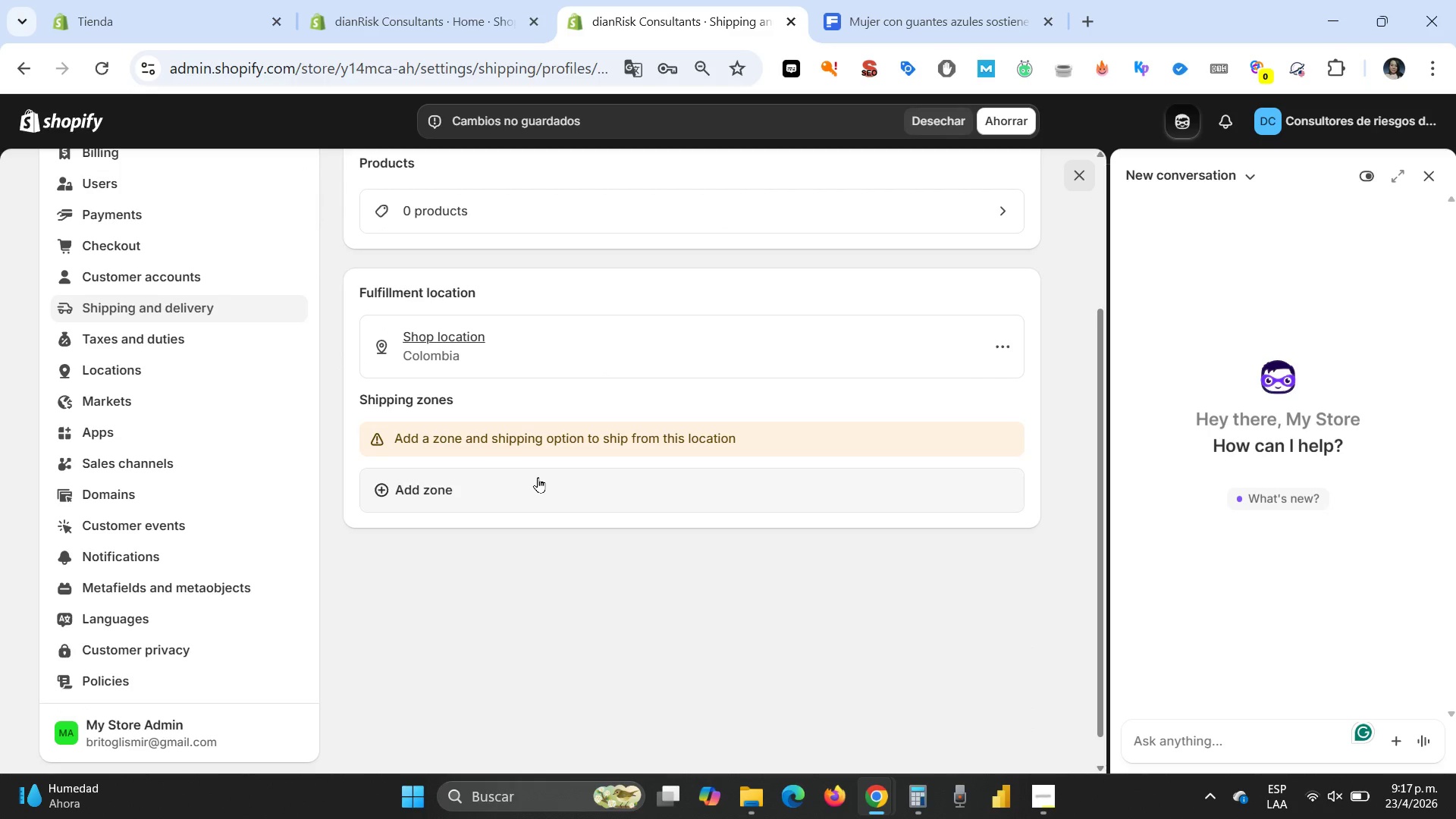 
left_click([443, 486])
 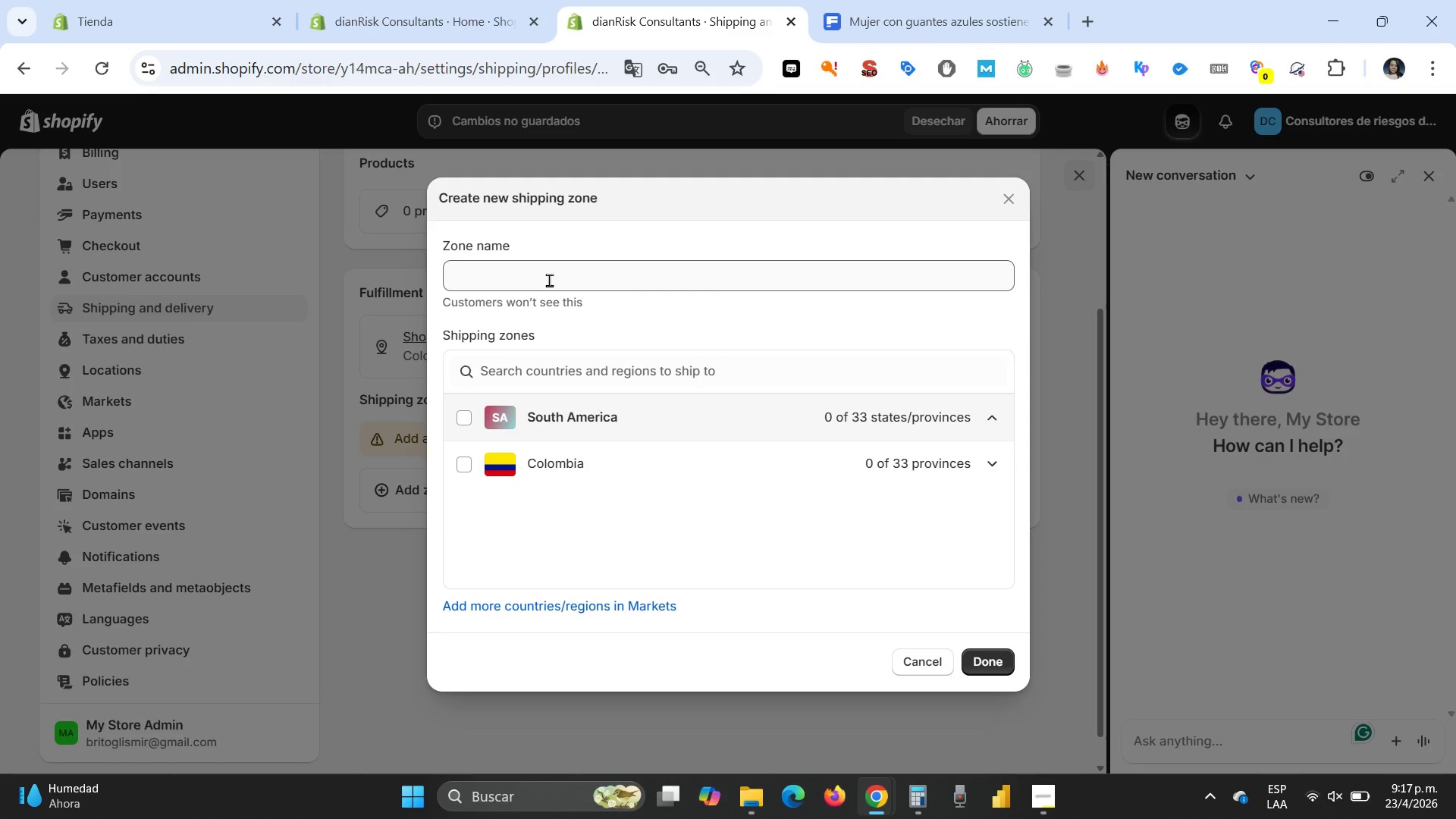 
left_click([549, 280])
 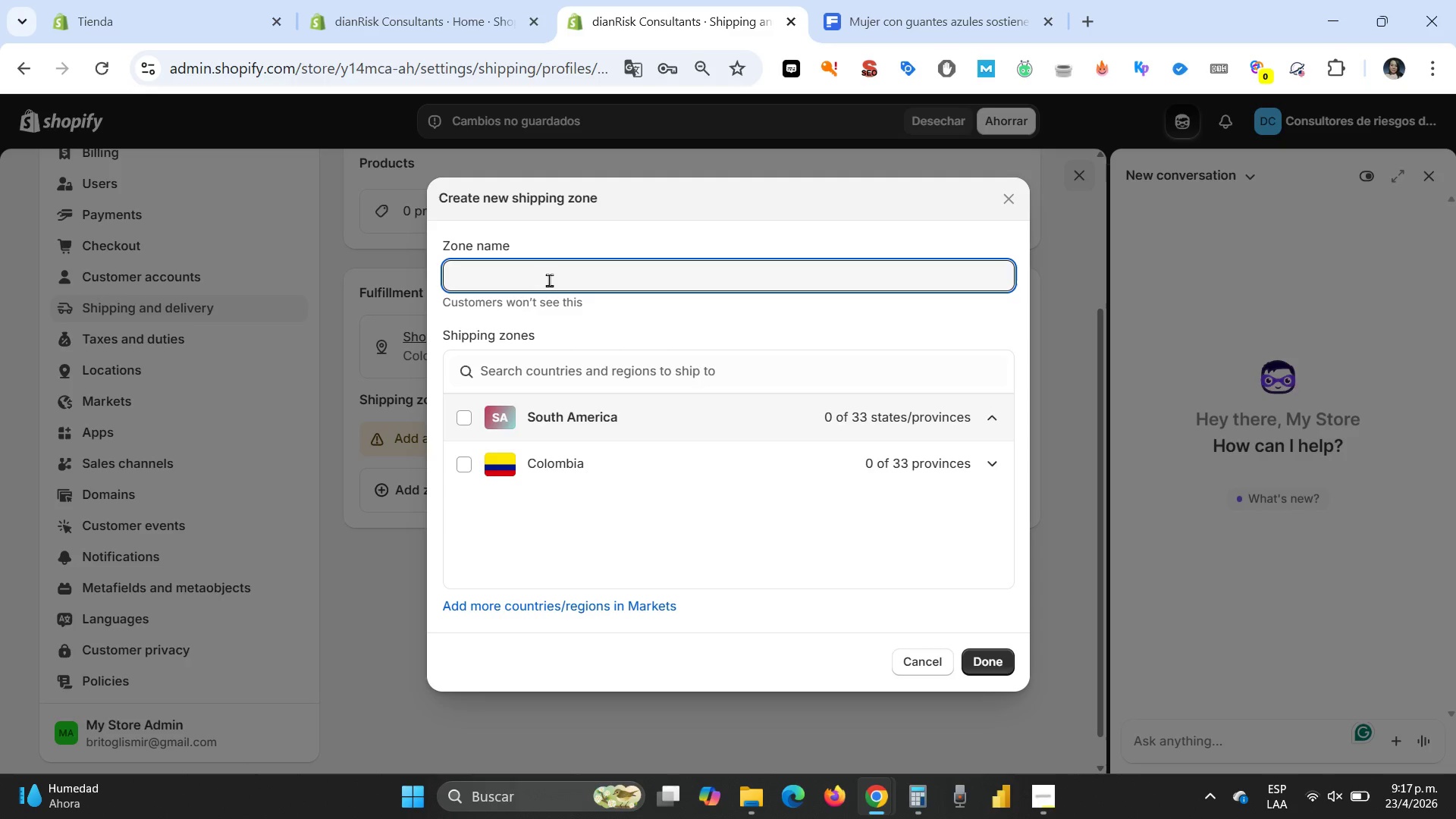 
type(Domestic *USA()
 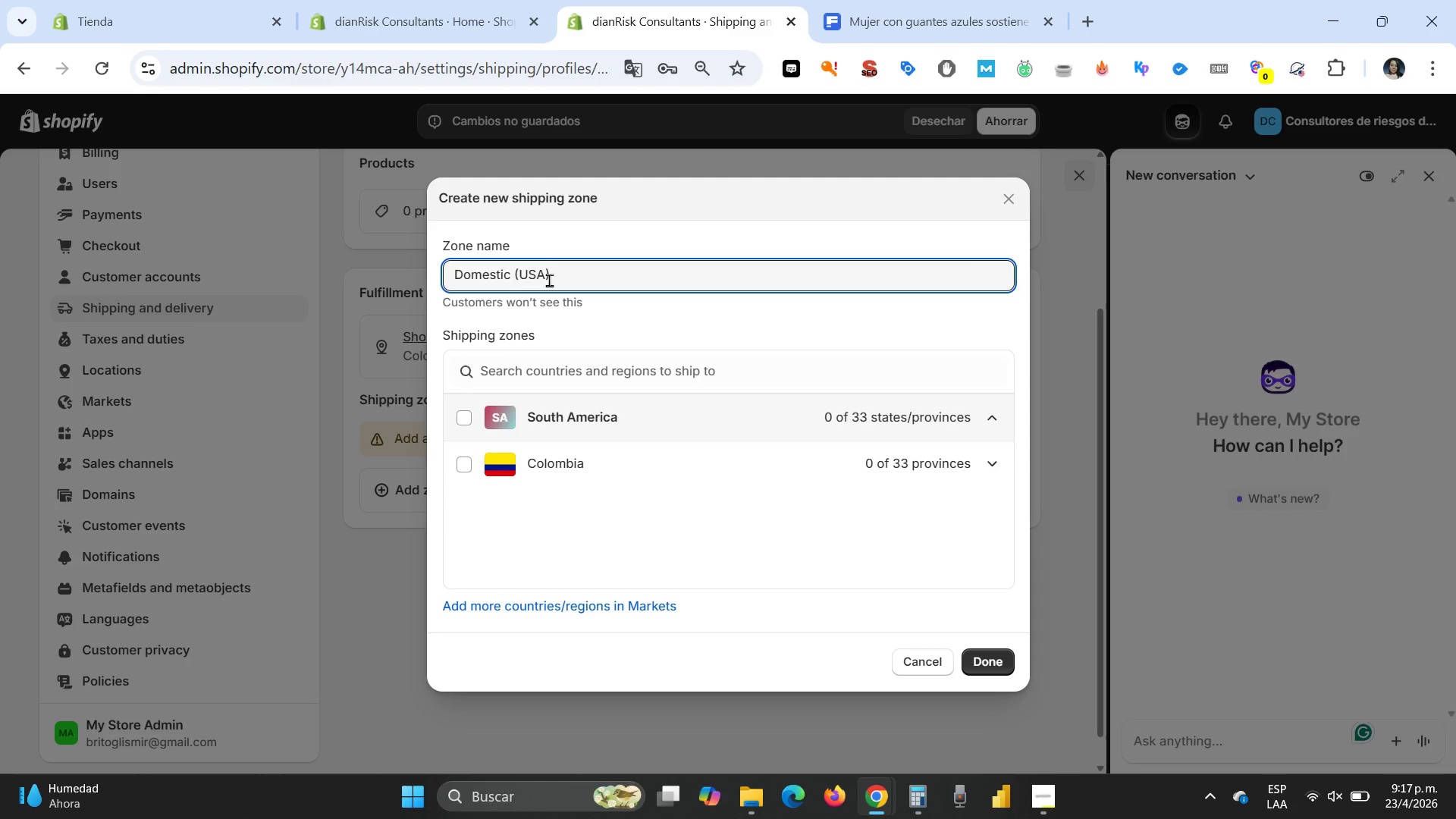 
left_click([984, 665])
 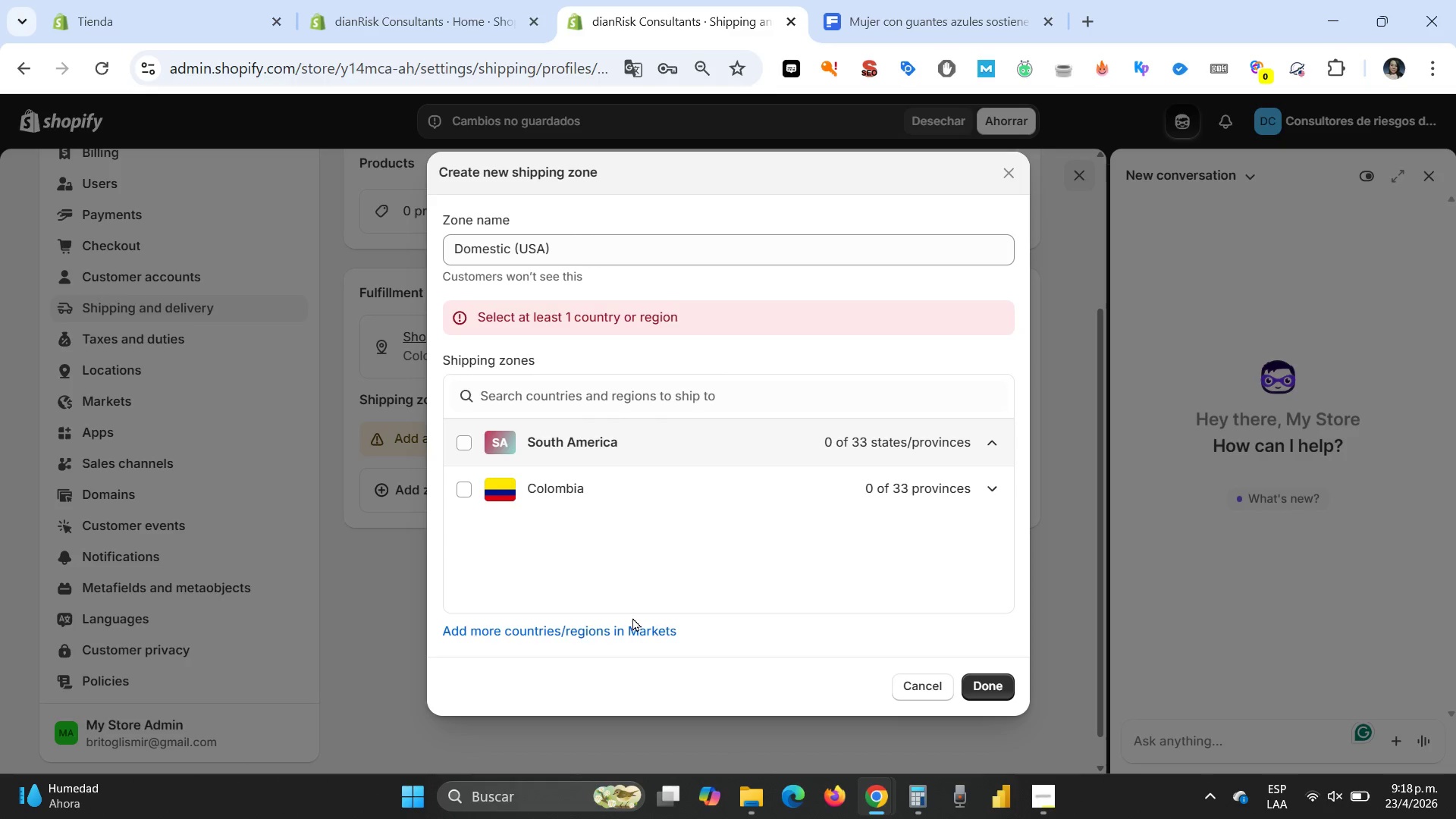 
wait(6.91)
 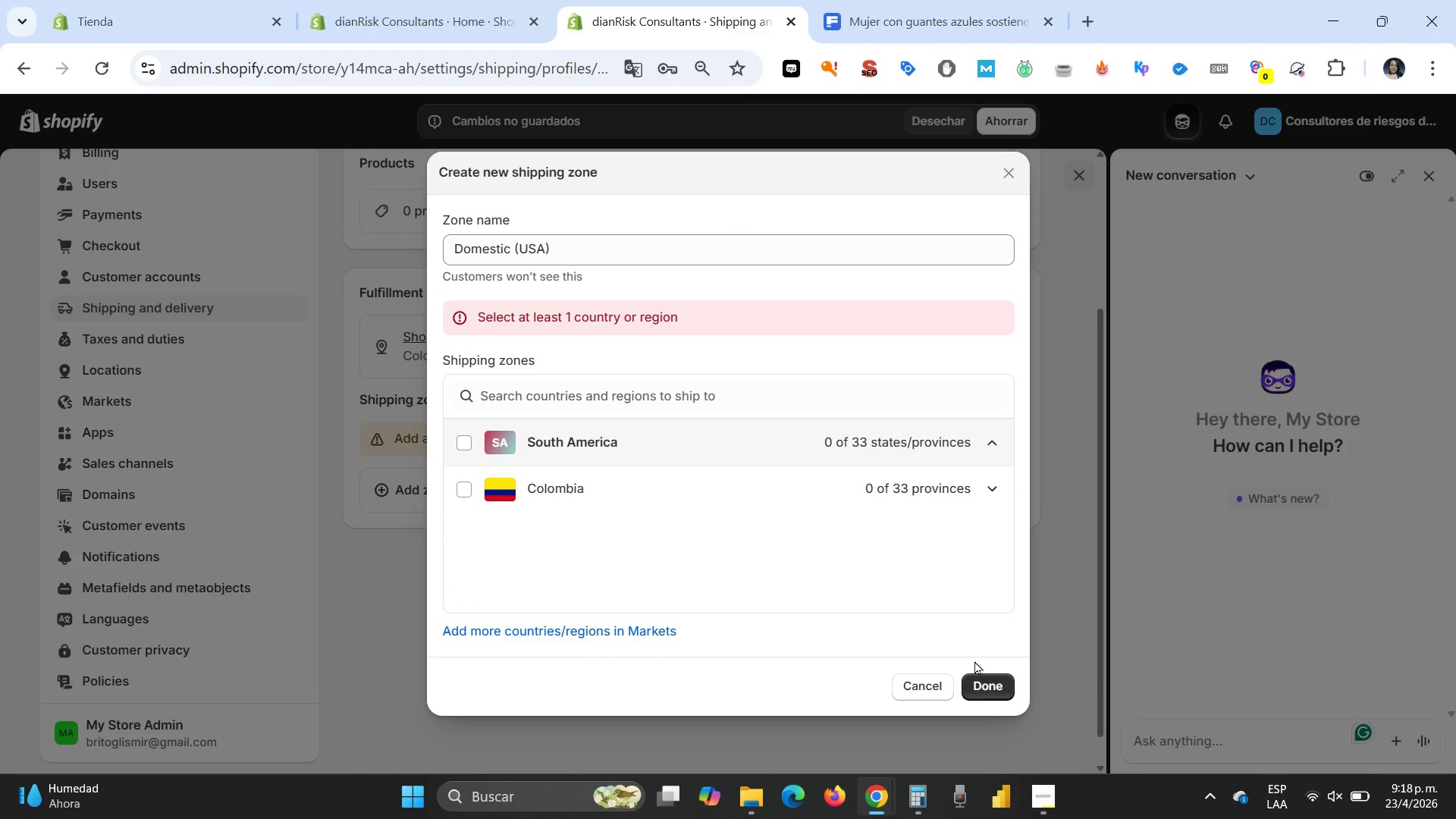 
left_click([587, 631])
 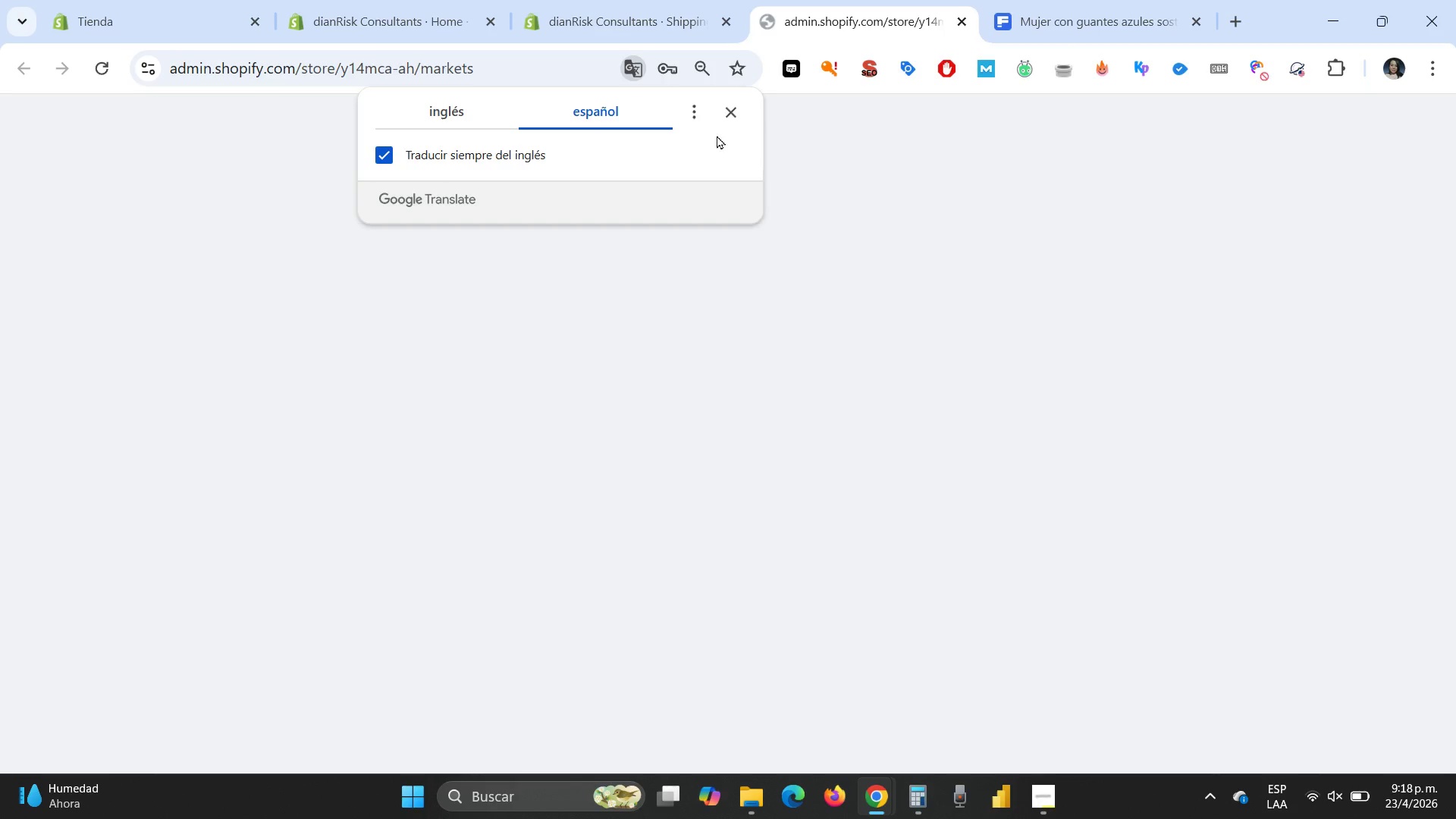 
left_click([724, 105])
 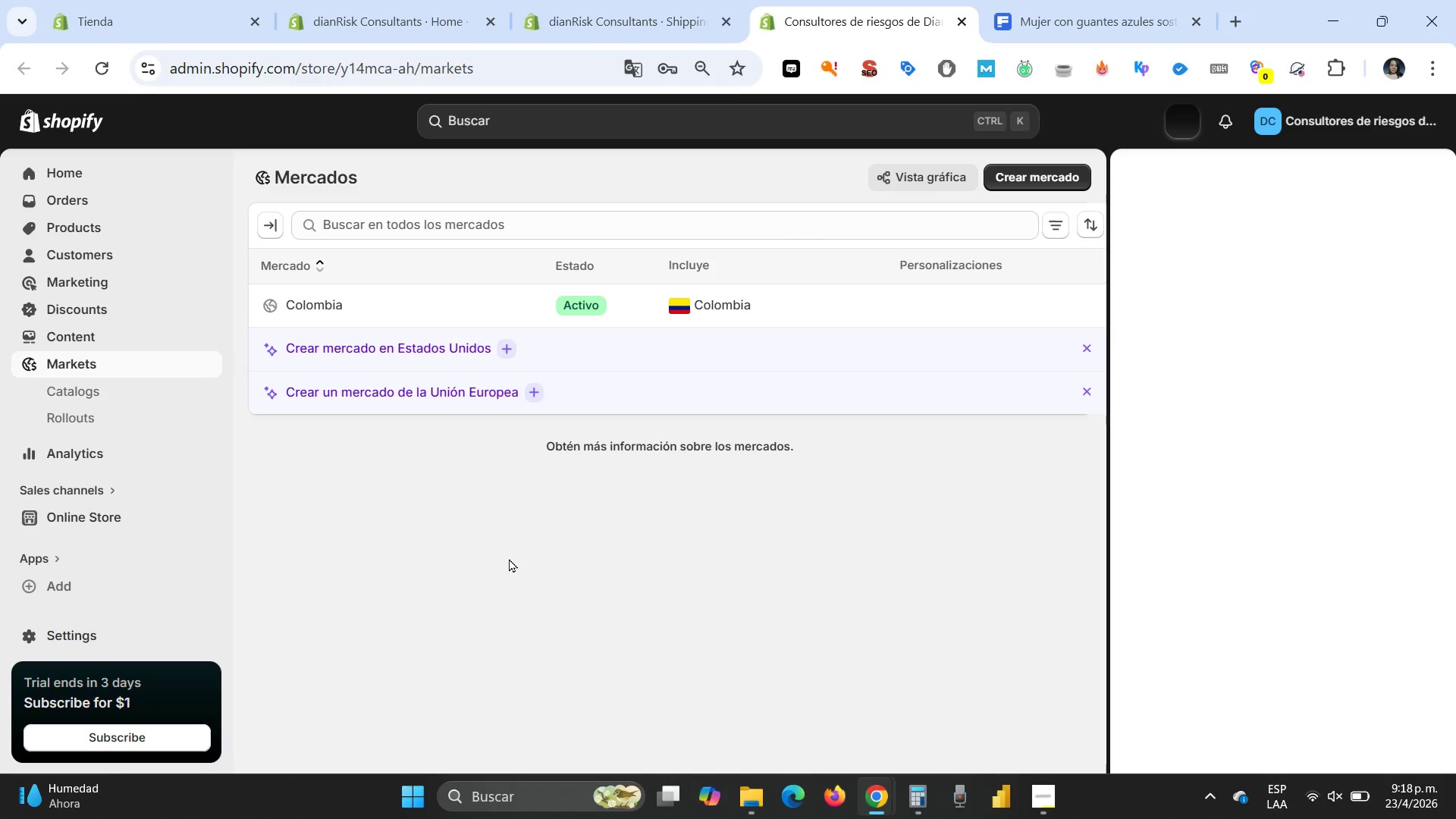 
wait(12.03)
 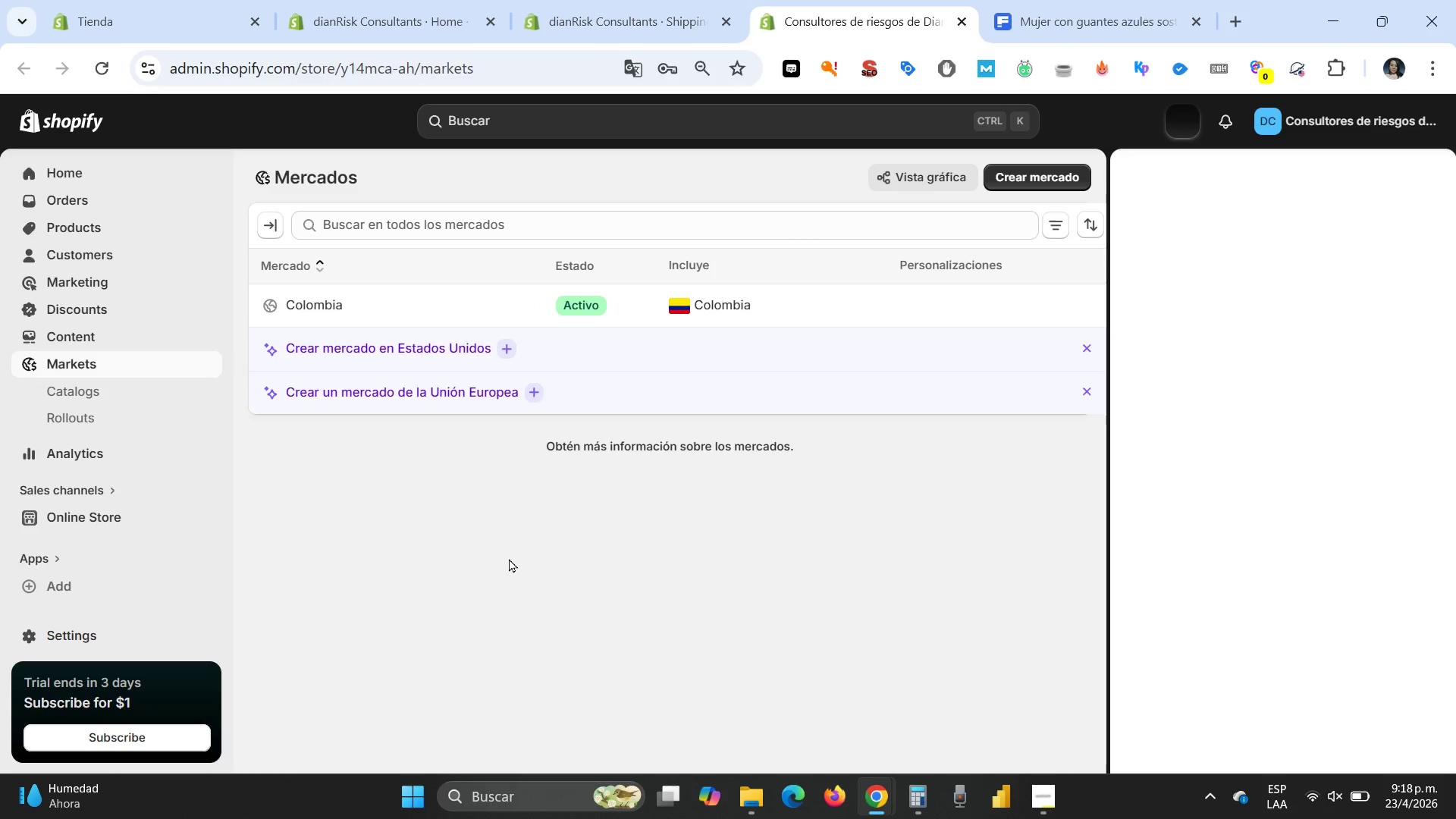 
left_click([444, 348])
 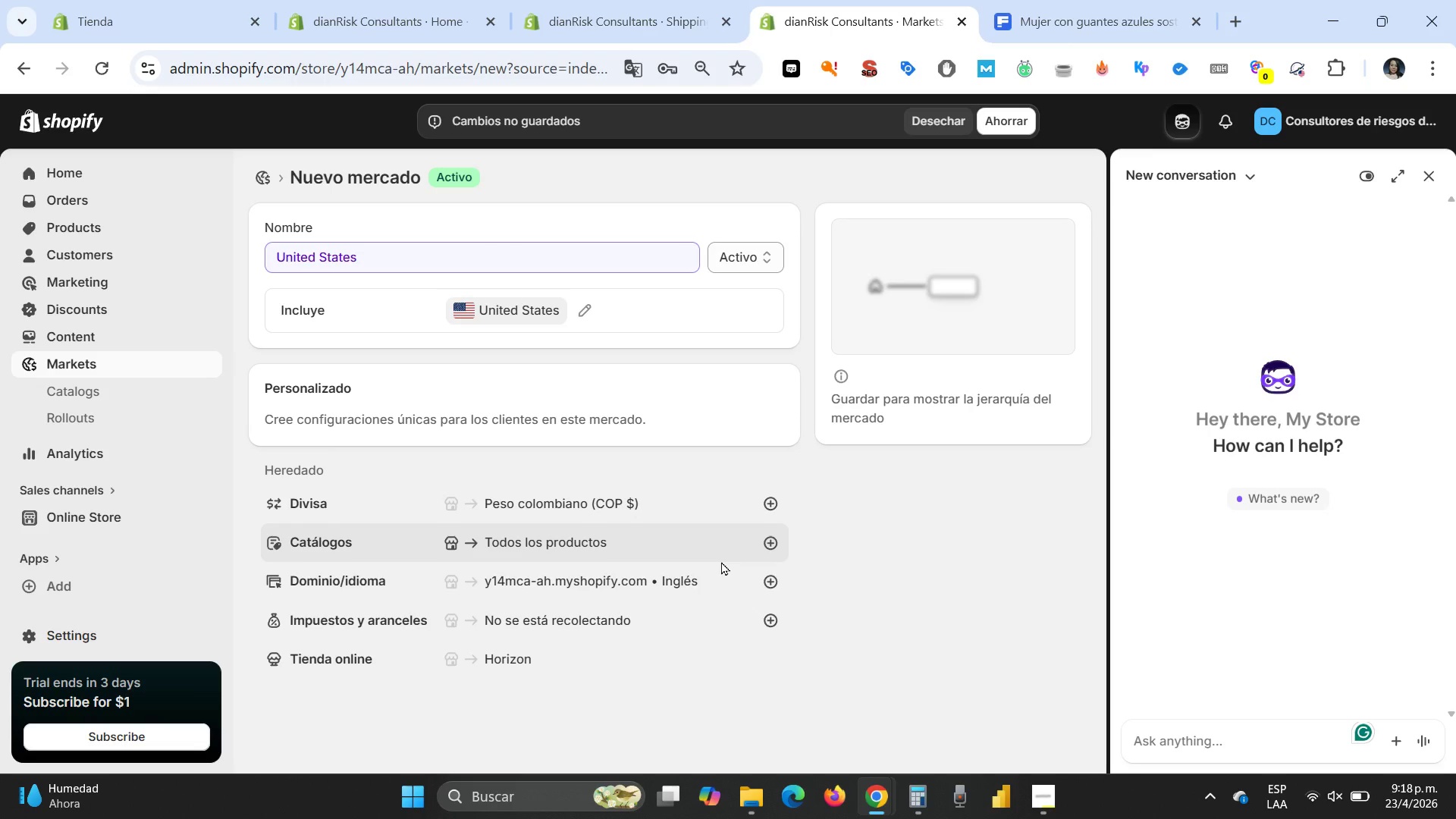 
wait(6.81)
 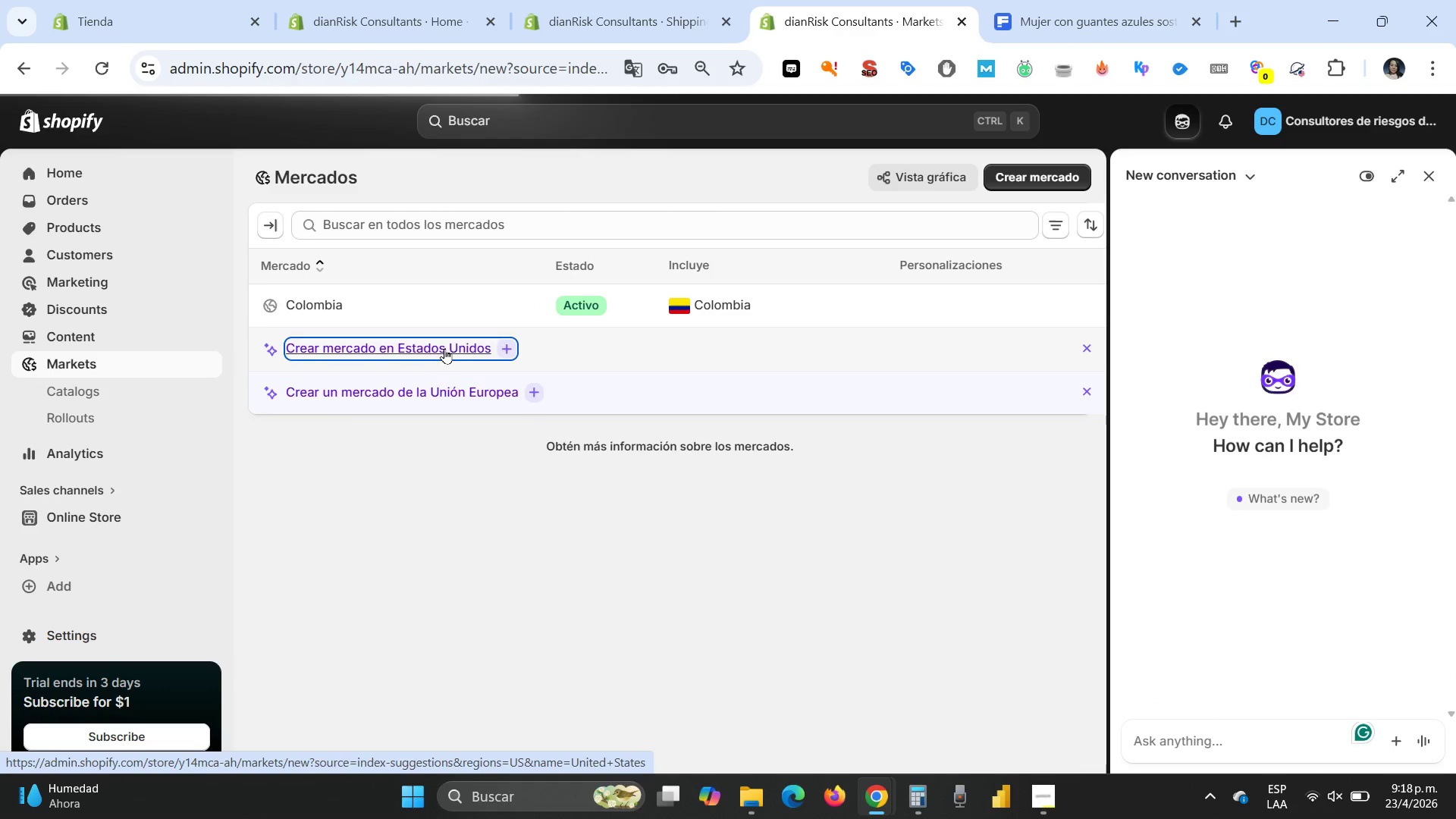 
left_click([1006, 118])
 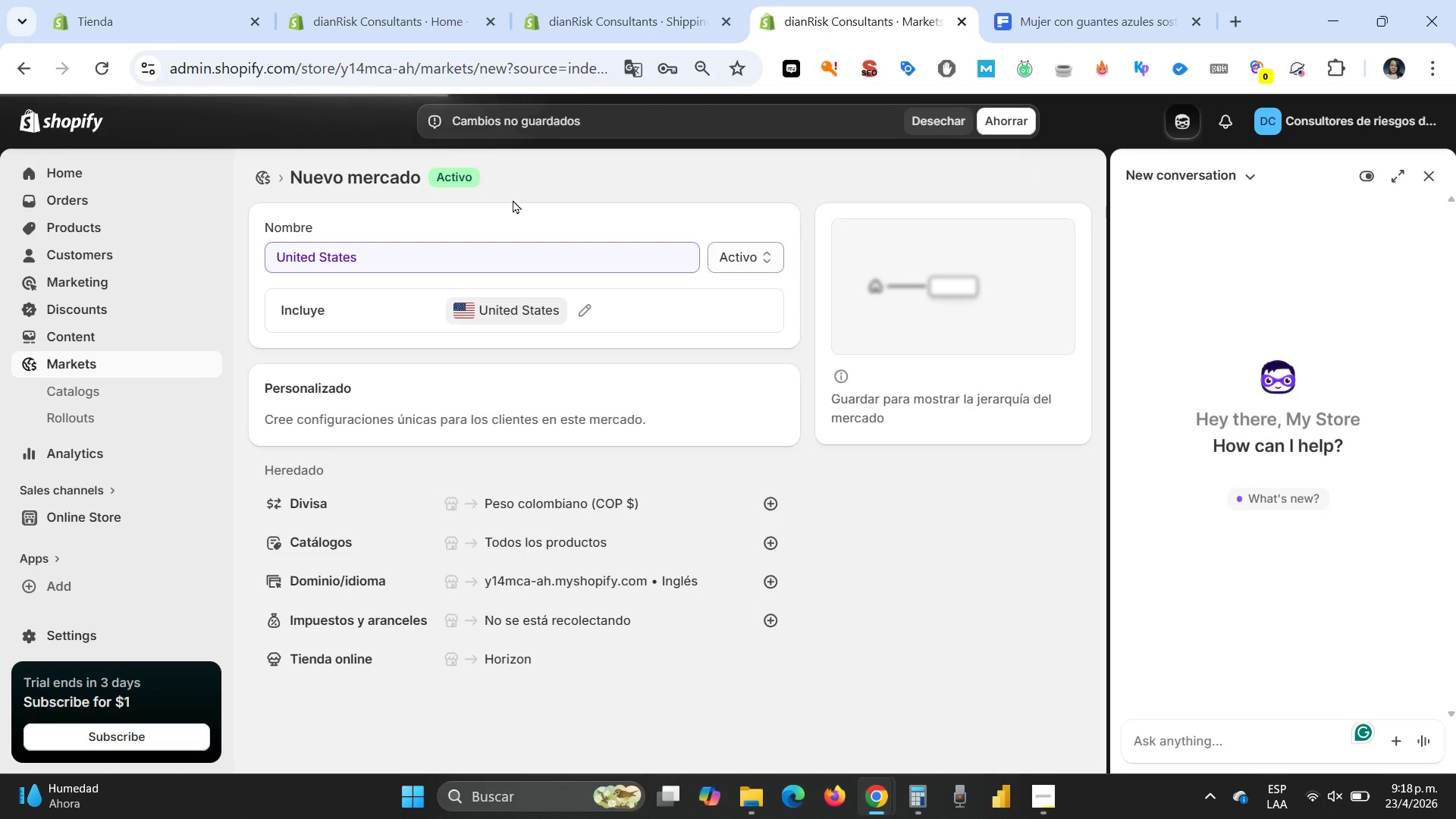 
left_click([582, 5])
 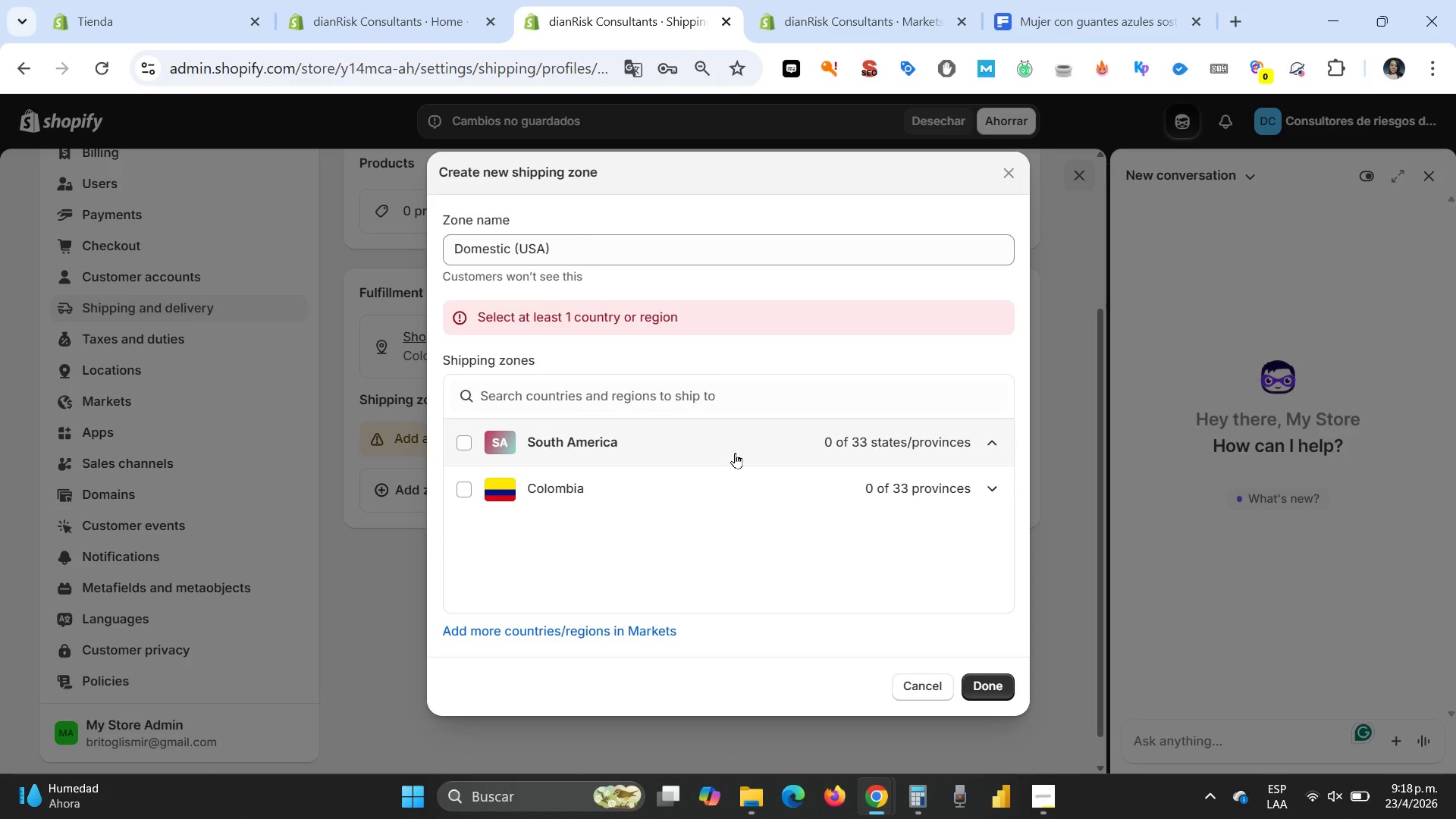 
wait(6.83)
 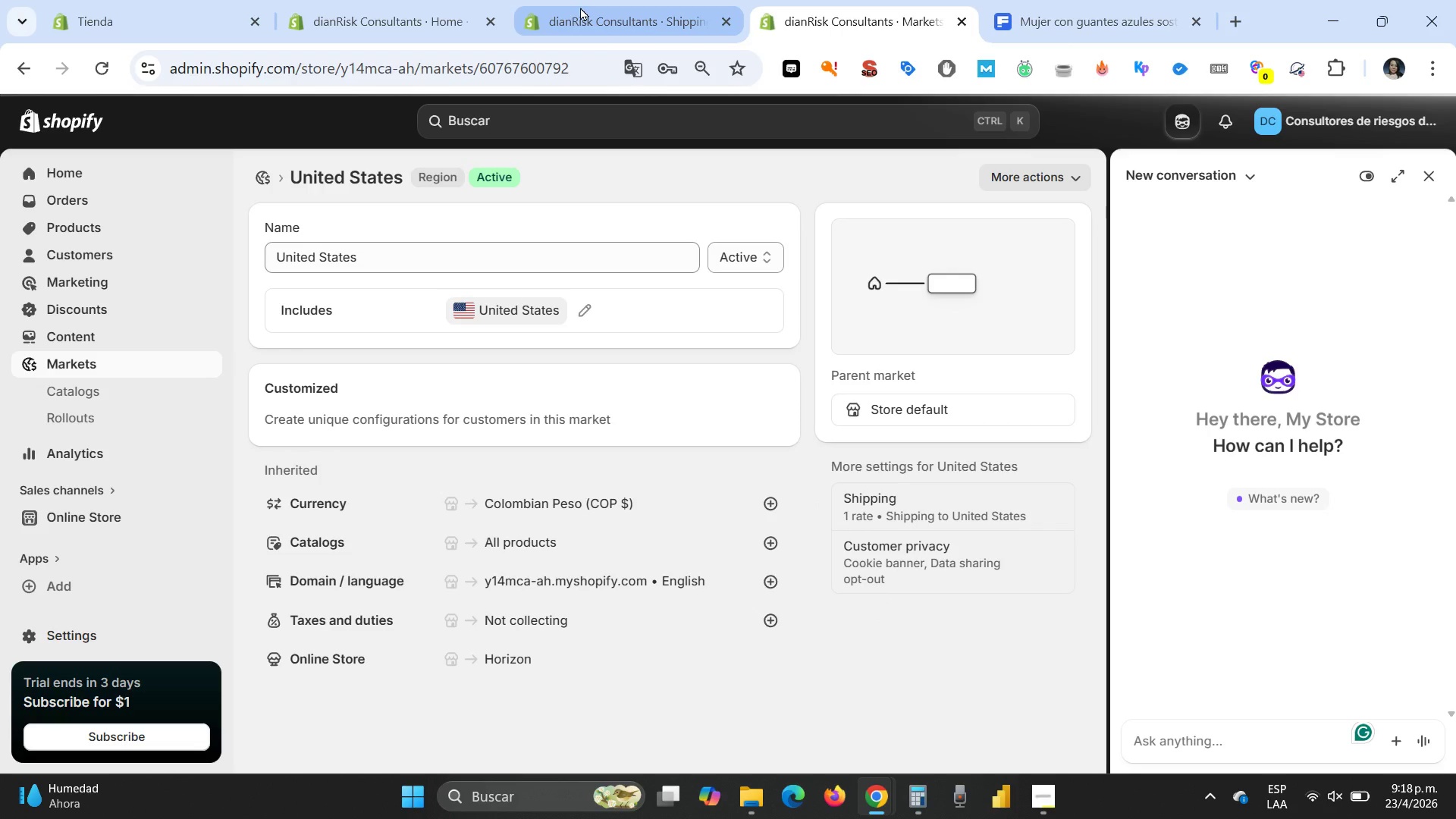 
left_click([1009, 167])
 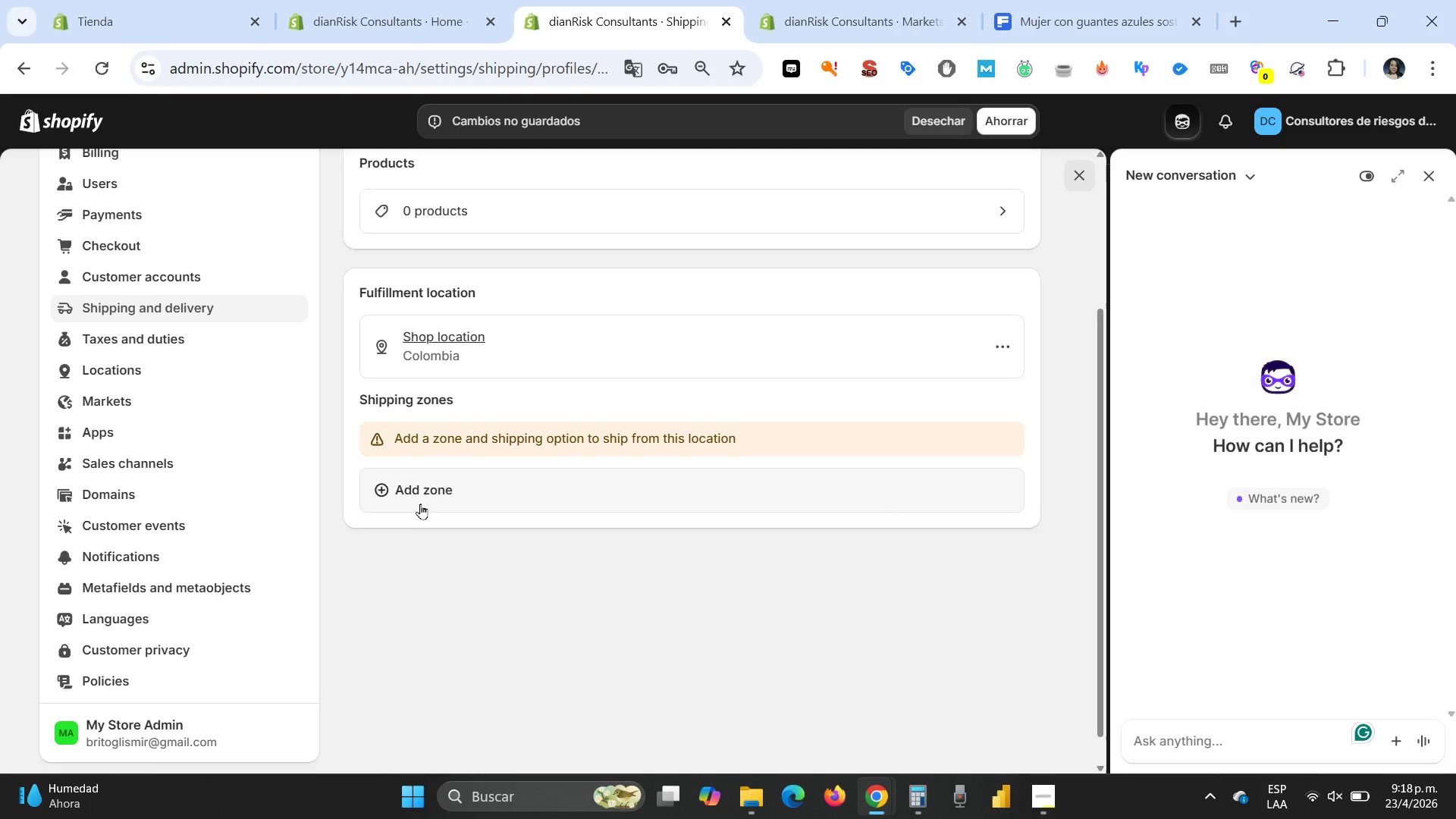 
left_click([425, 482])
 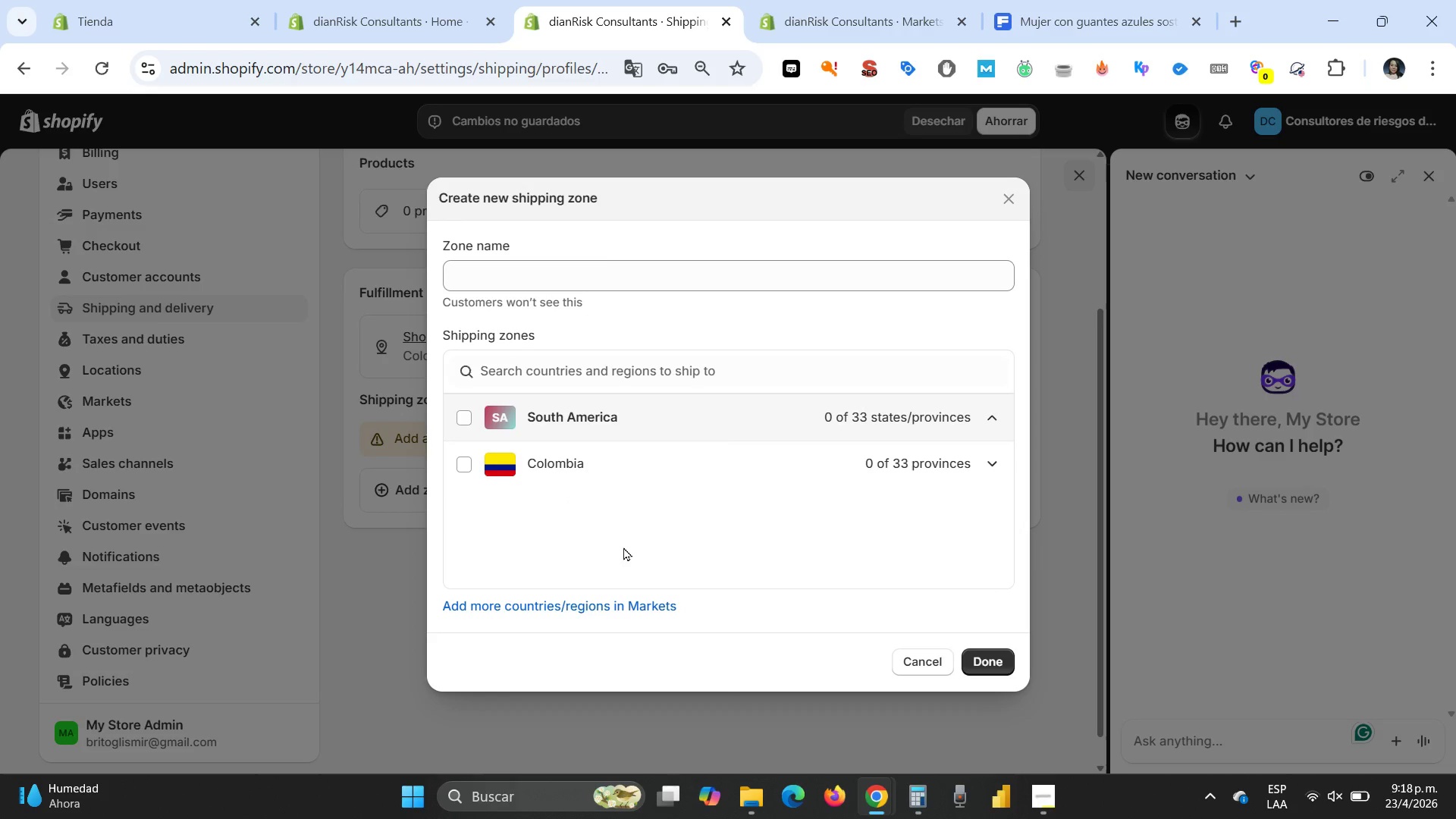 
scroll: coordinate [635, 560], scroll_direction: up, amount: 3.0
 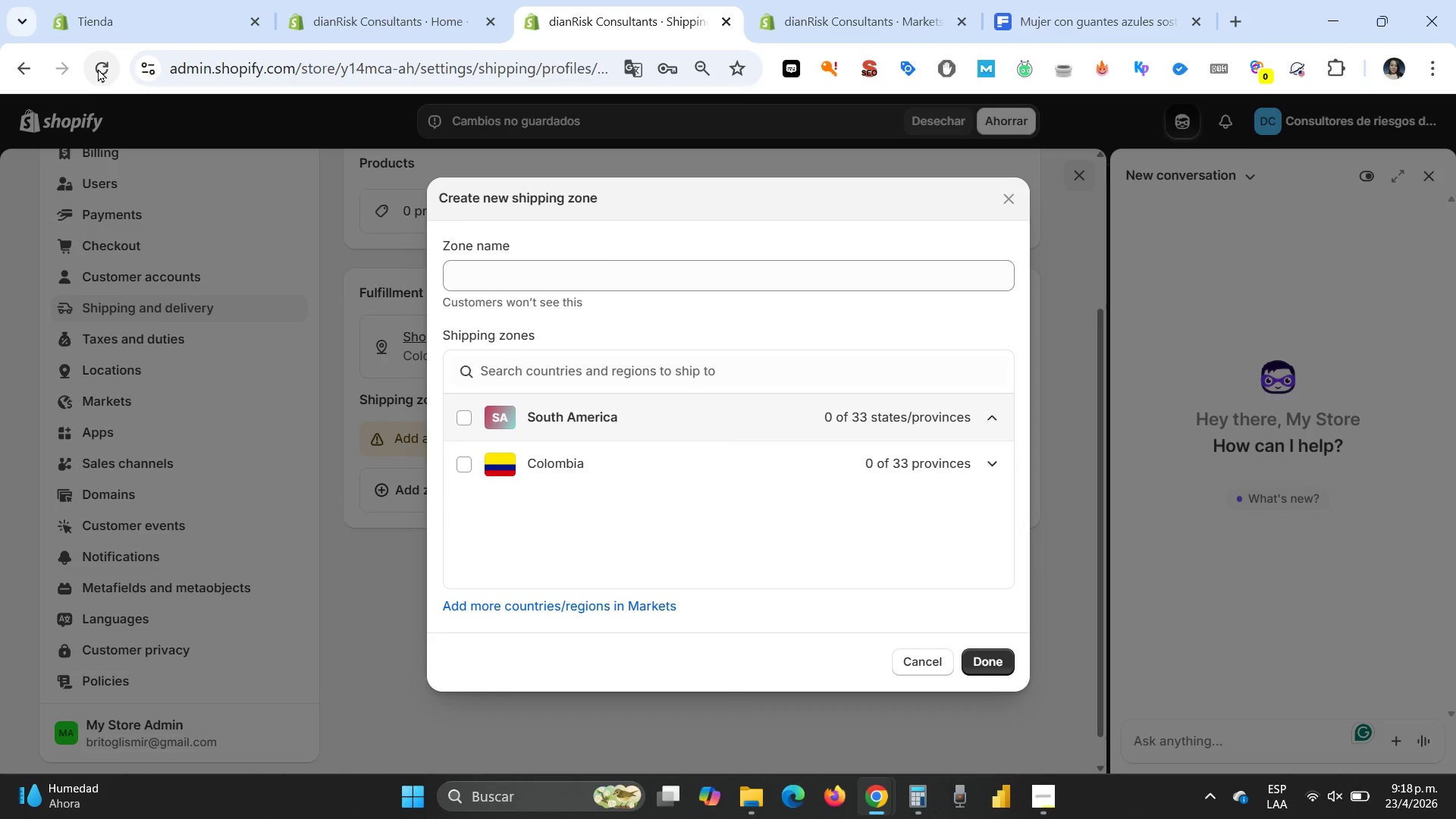 
left_click([98, 68])
 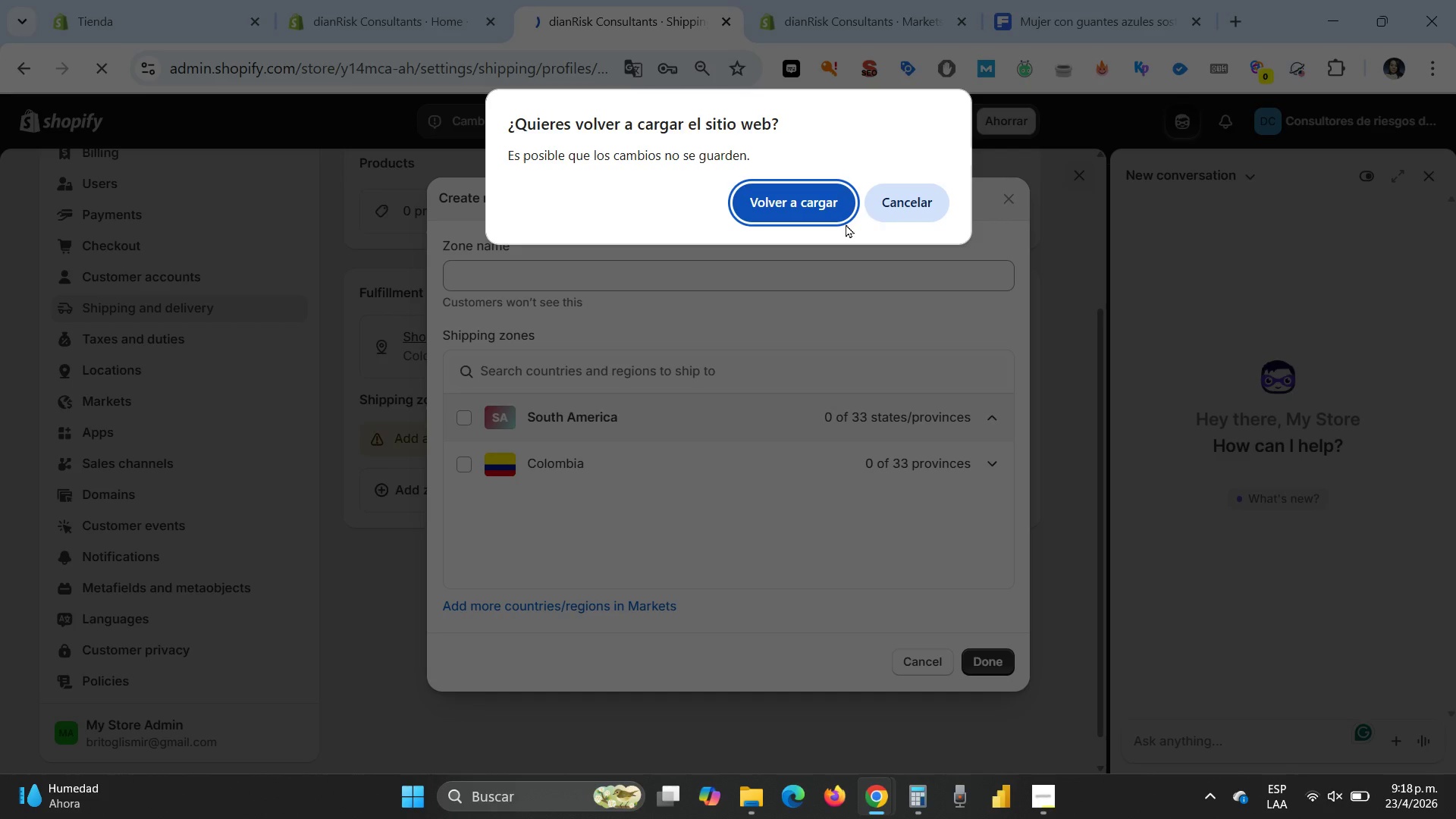 
left_click([894, 209])
 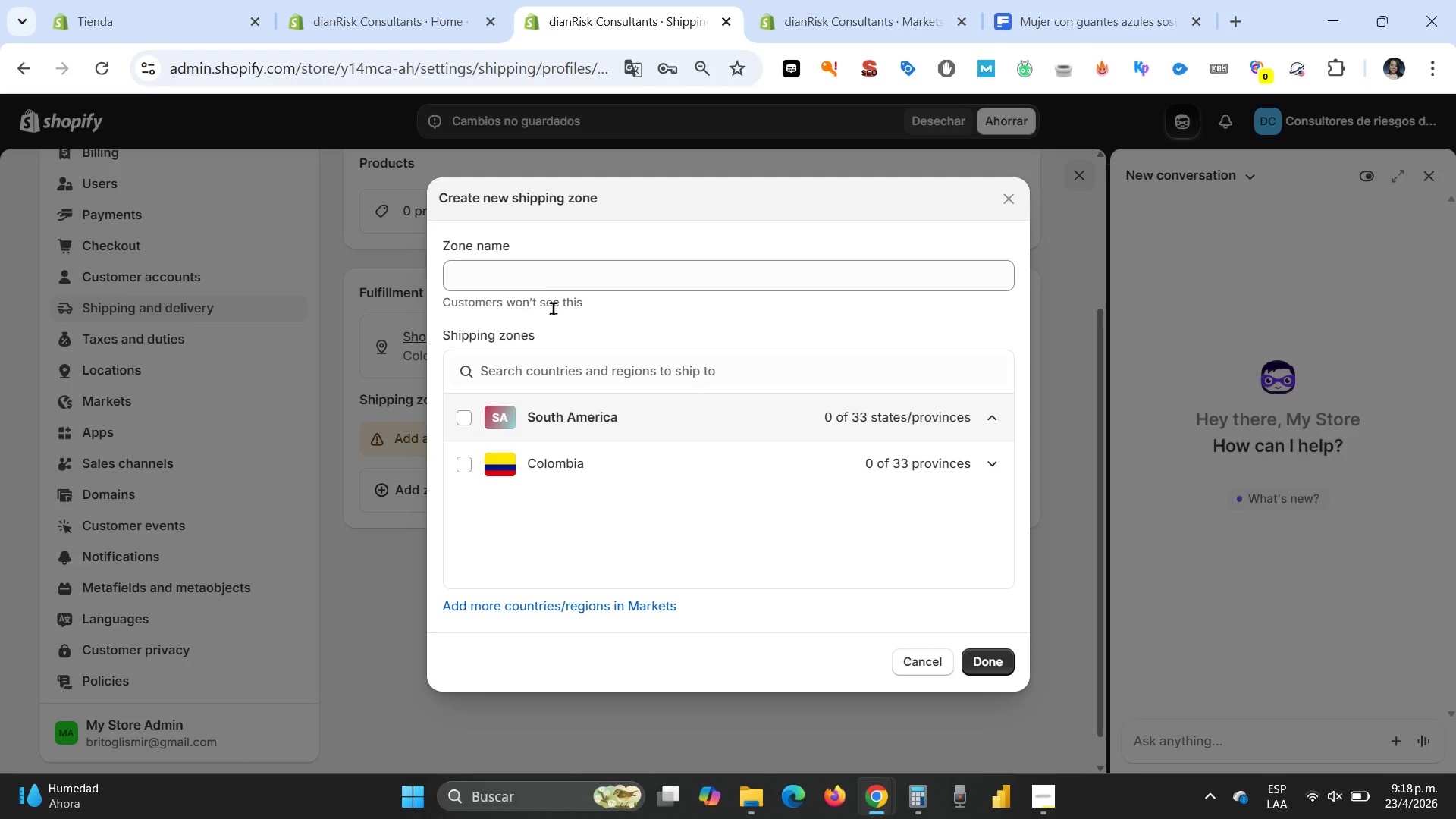 
left_click([549, 284])
 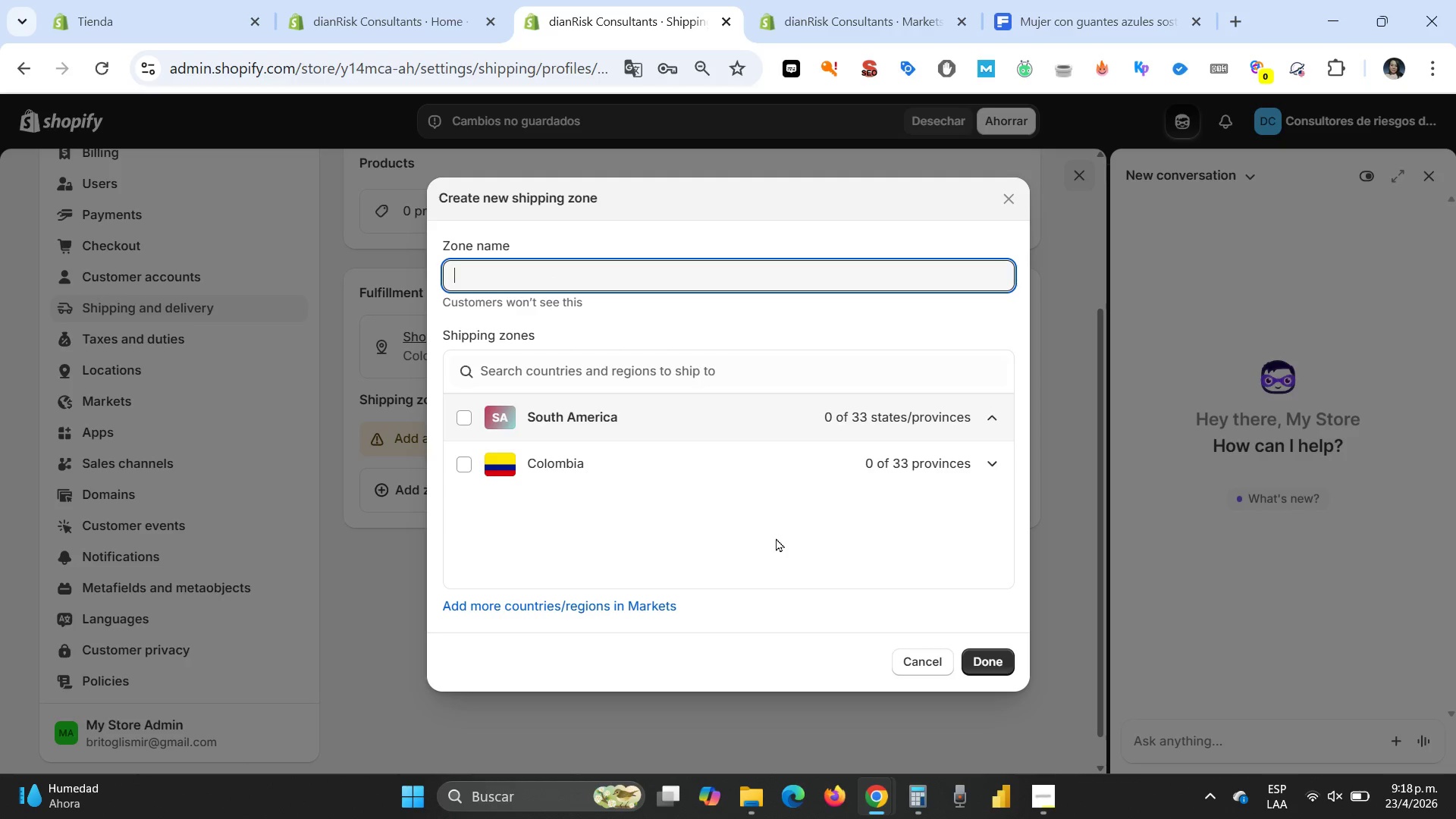 
left_click([855, 7])
 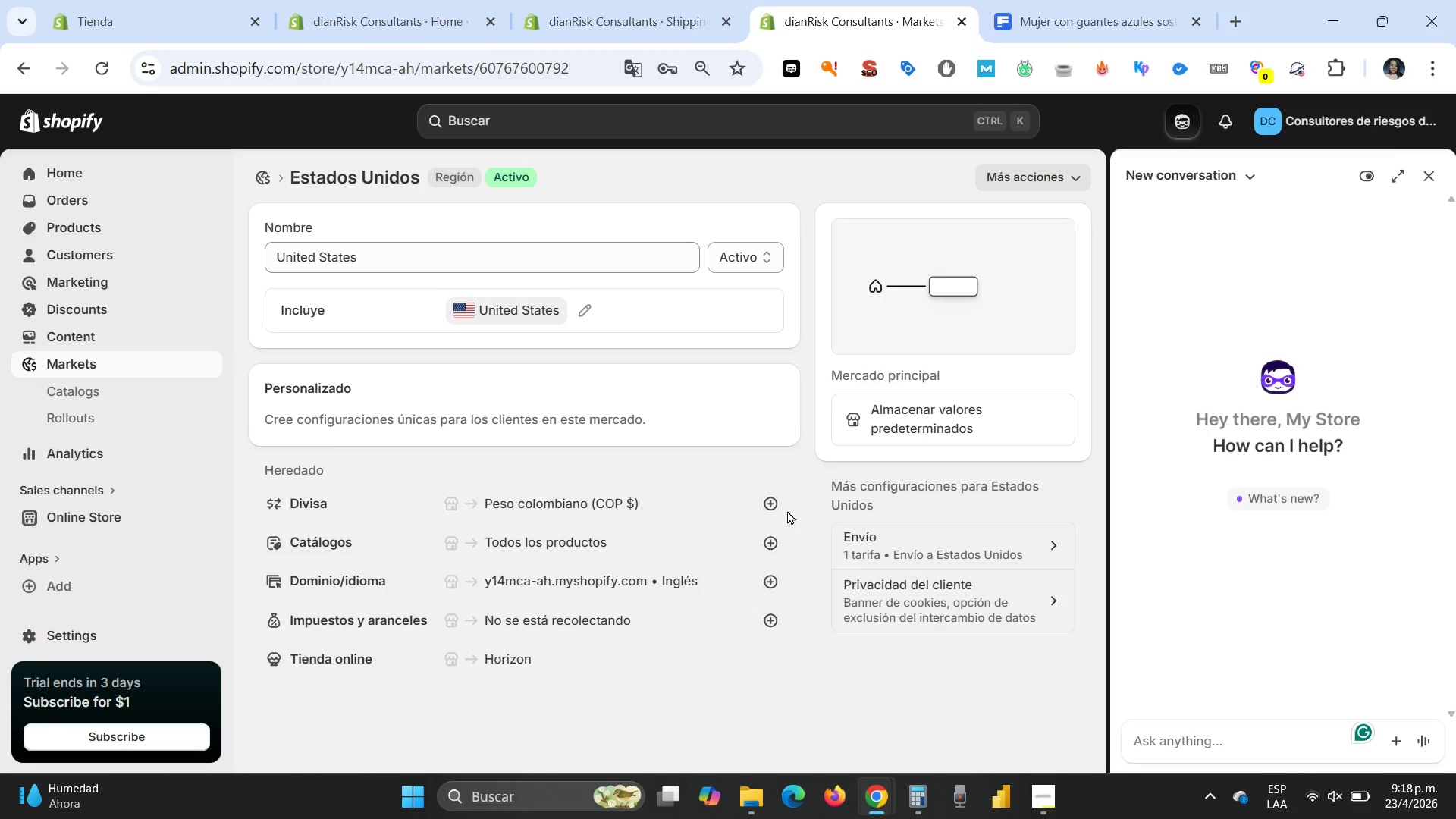 
wait(5.4)
 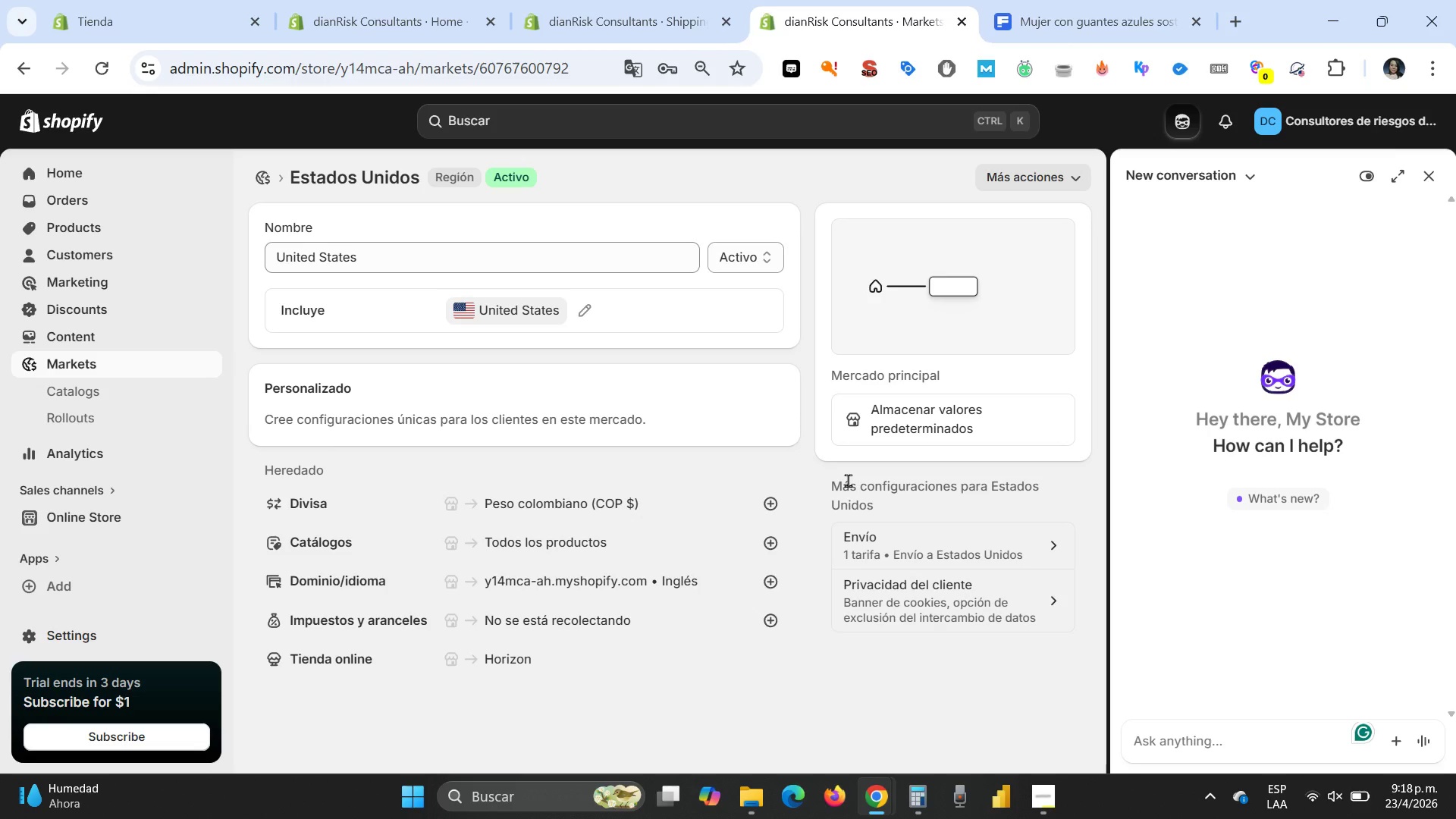 
mouse_move([642, 30])
 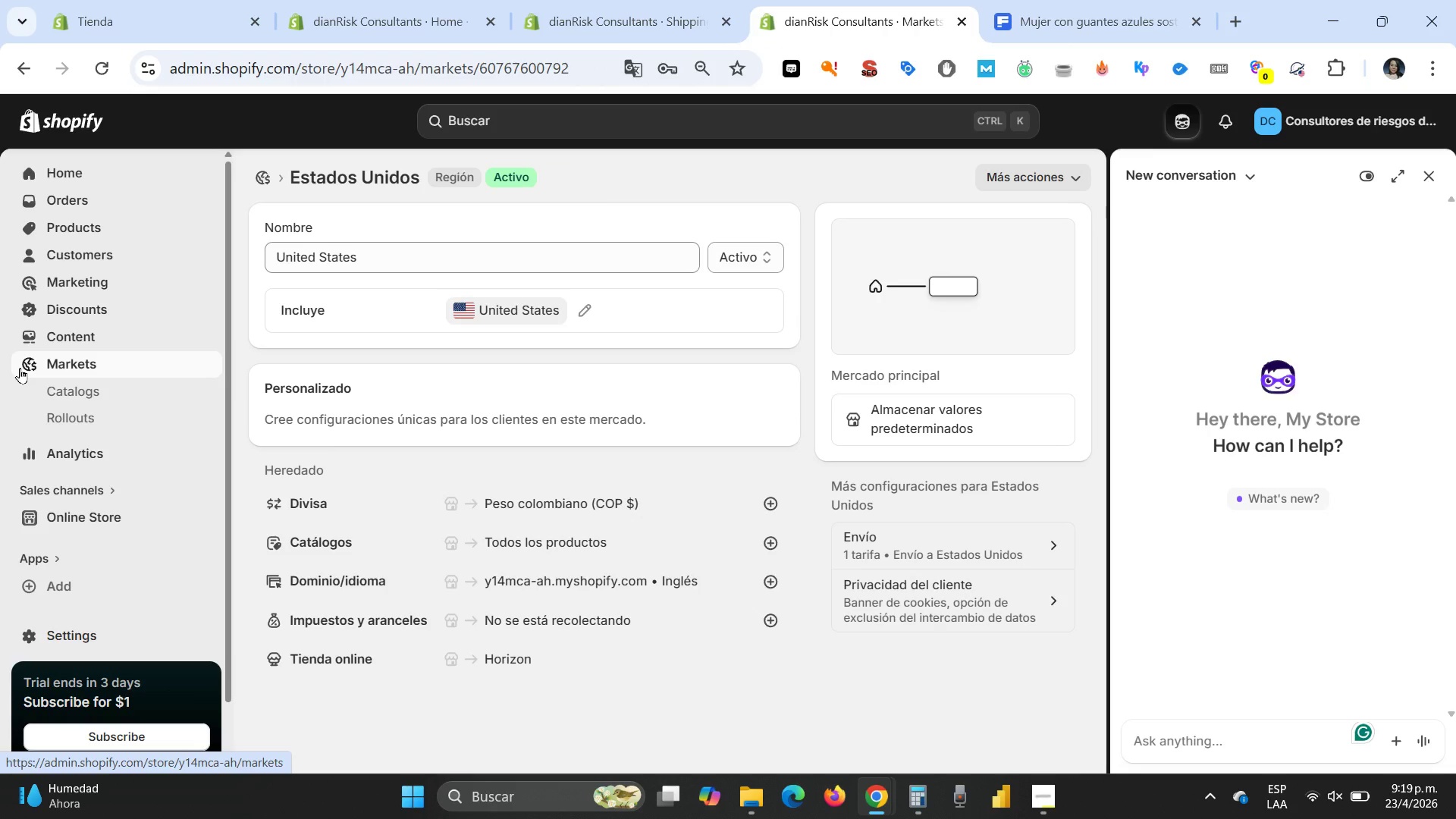 
left_click([579, 28])
 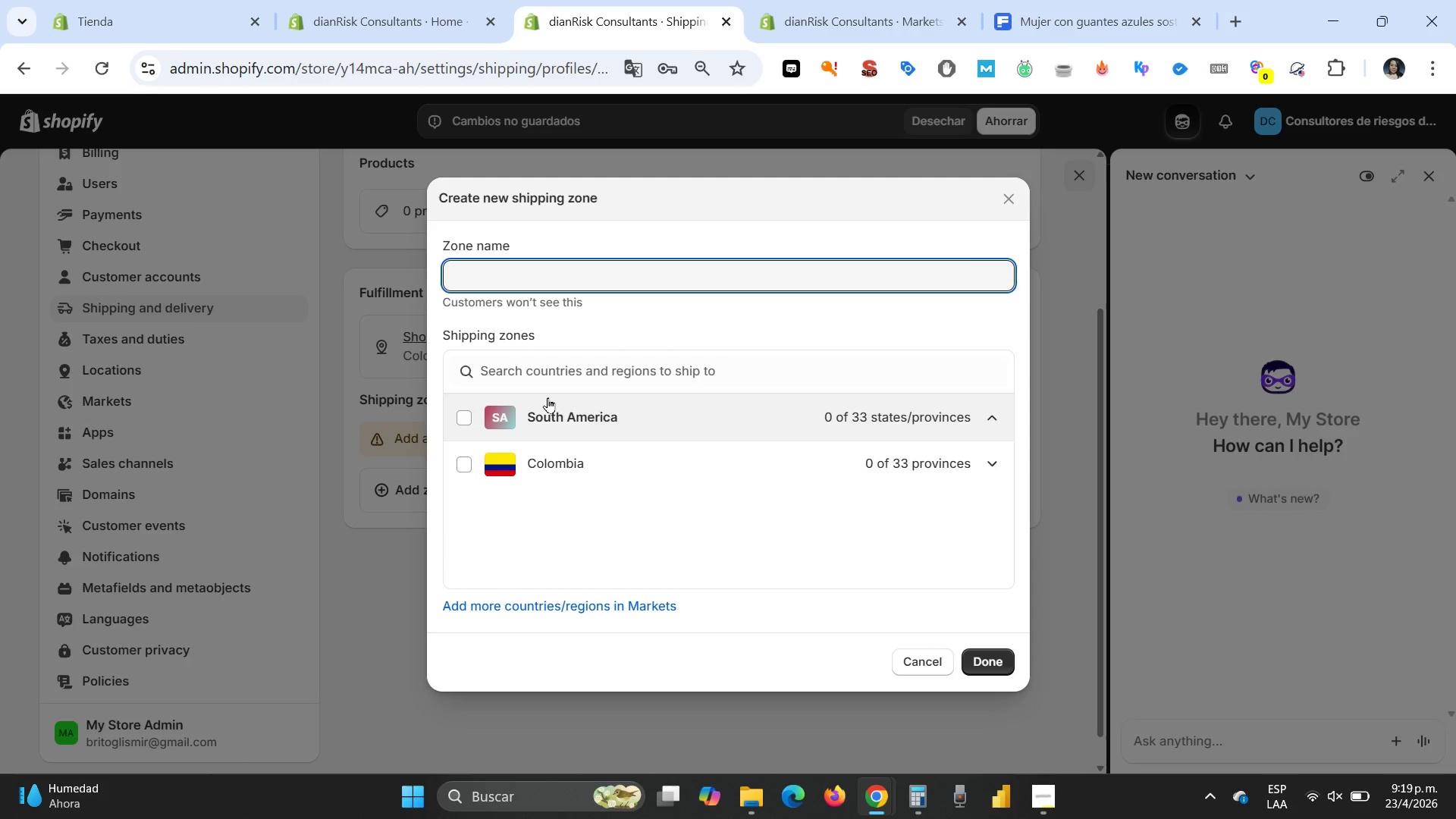 
type(Dim)
key(Backspace)
key(Backspace)
type(omestic *USA()
 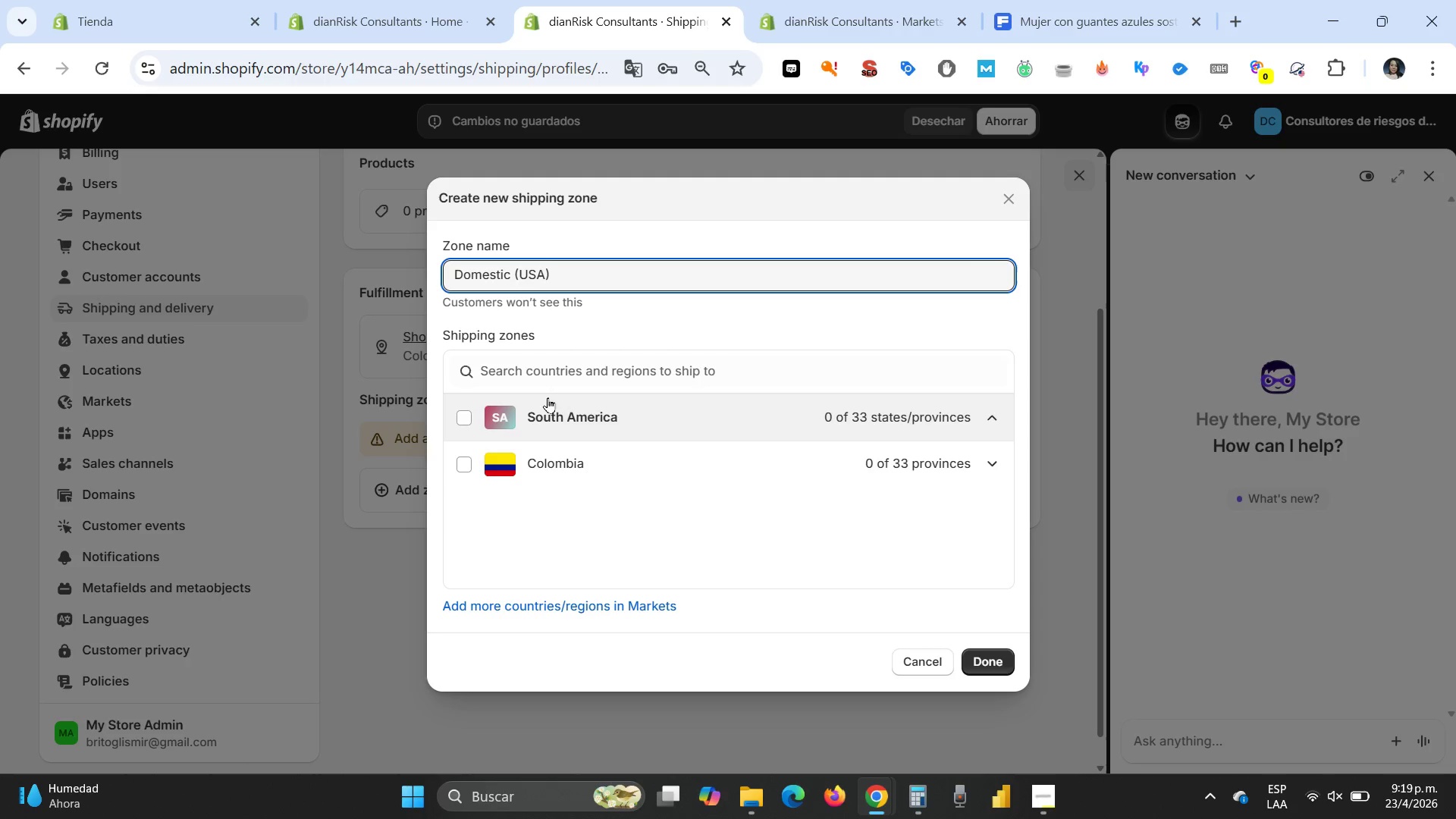 
left_click([996, 661])
 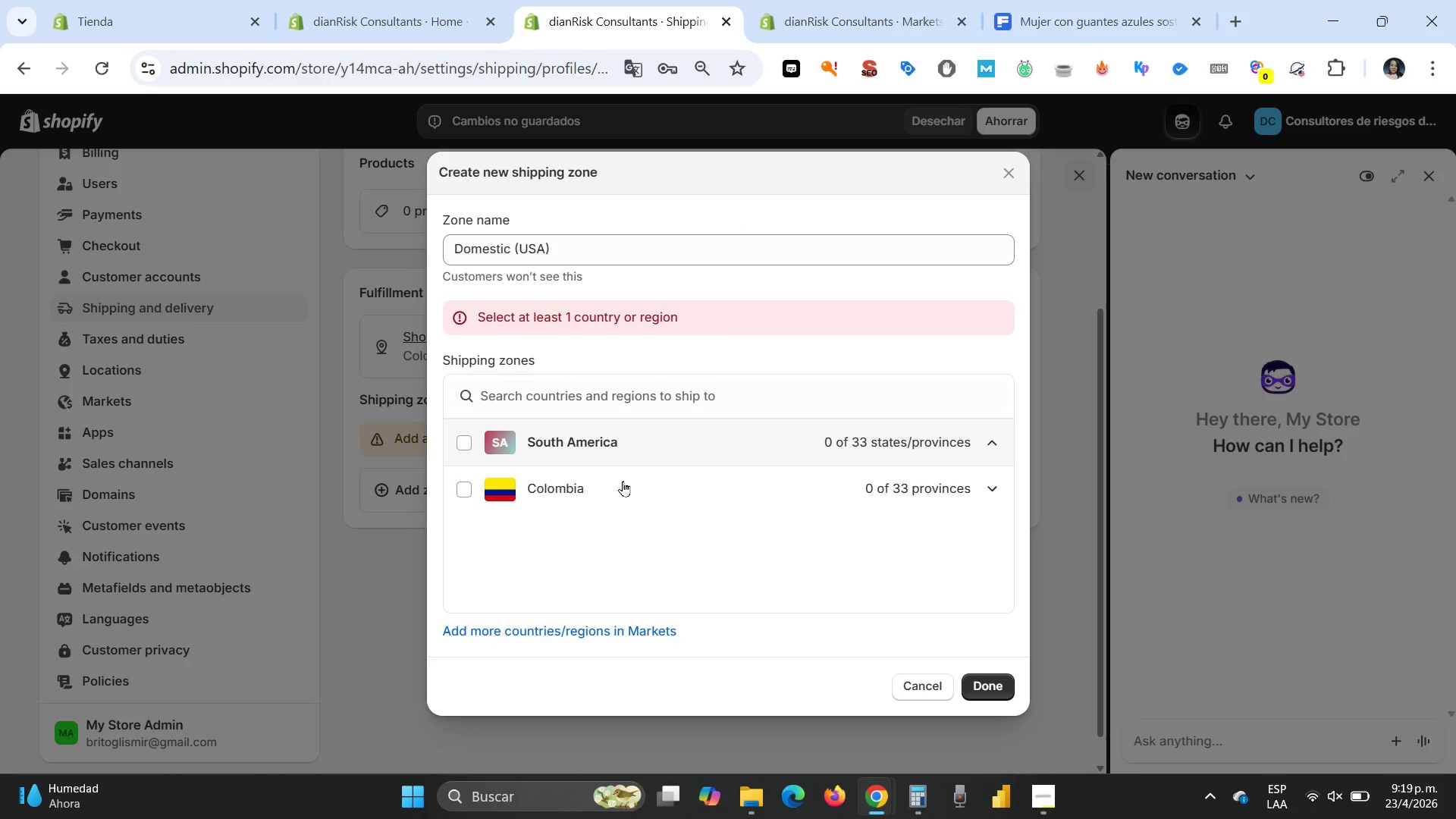 
wait(9.67)
 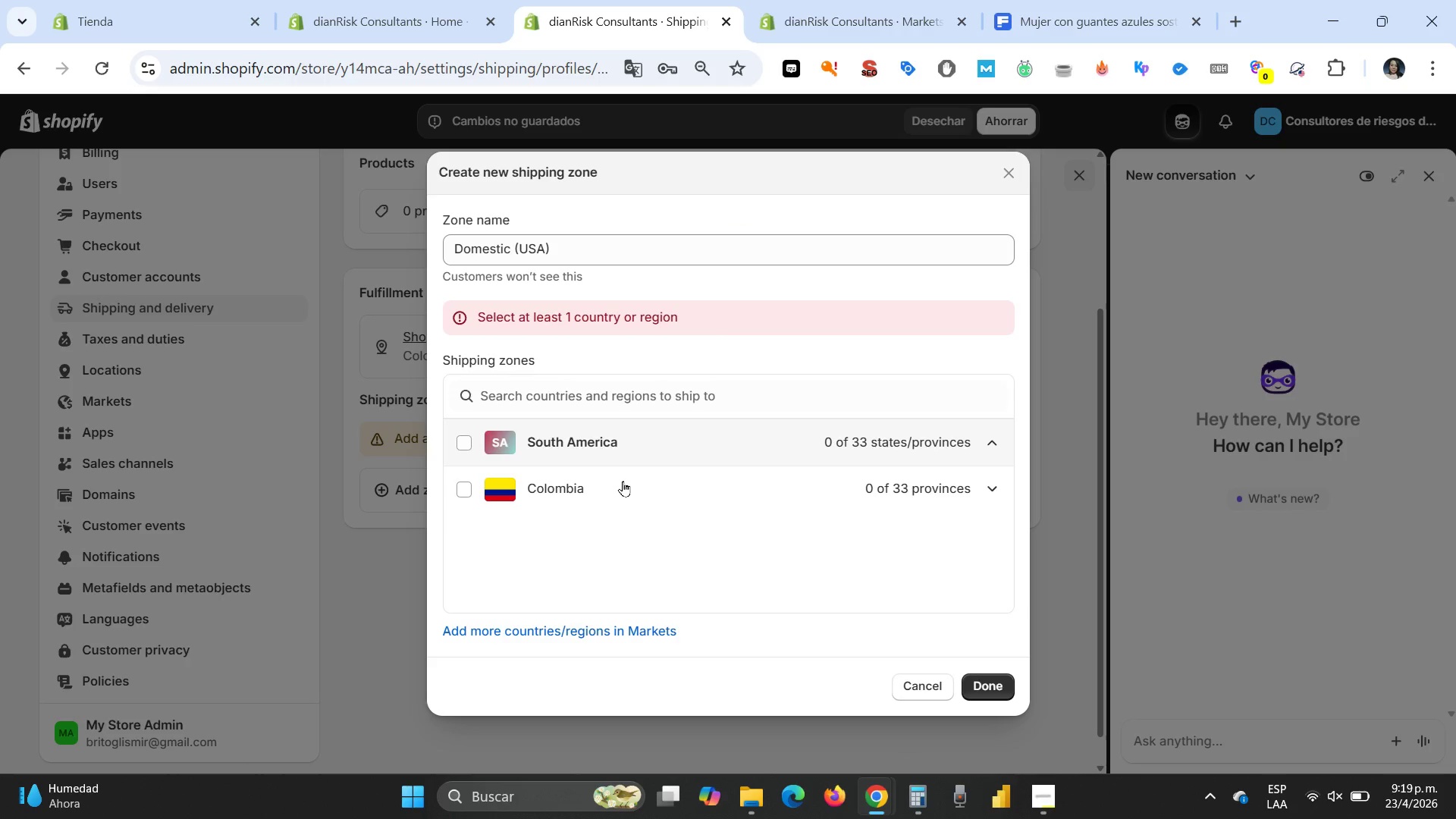 
left_click([823, 17])
 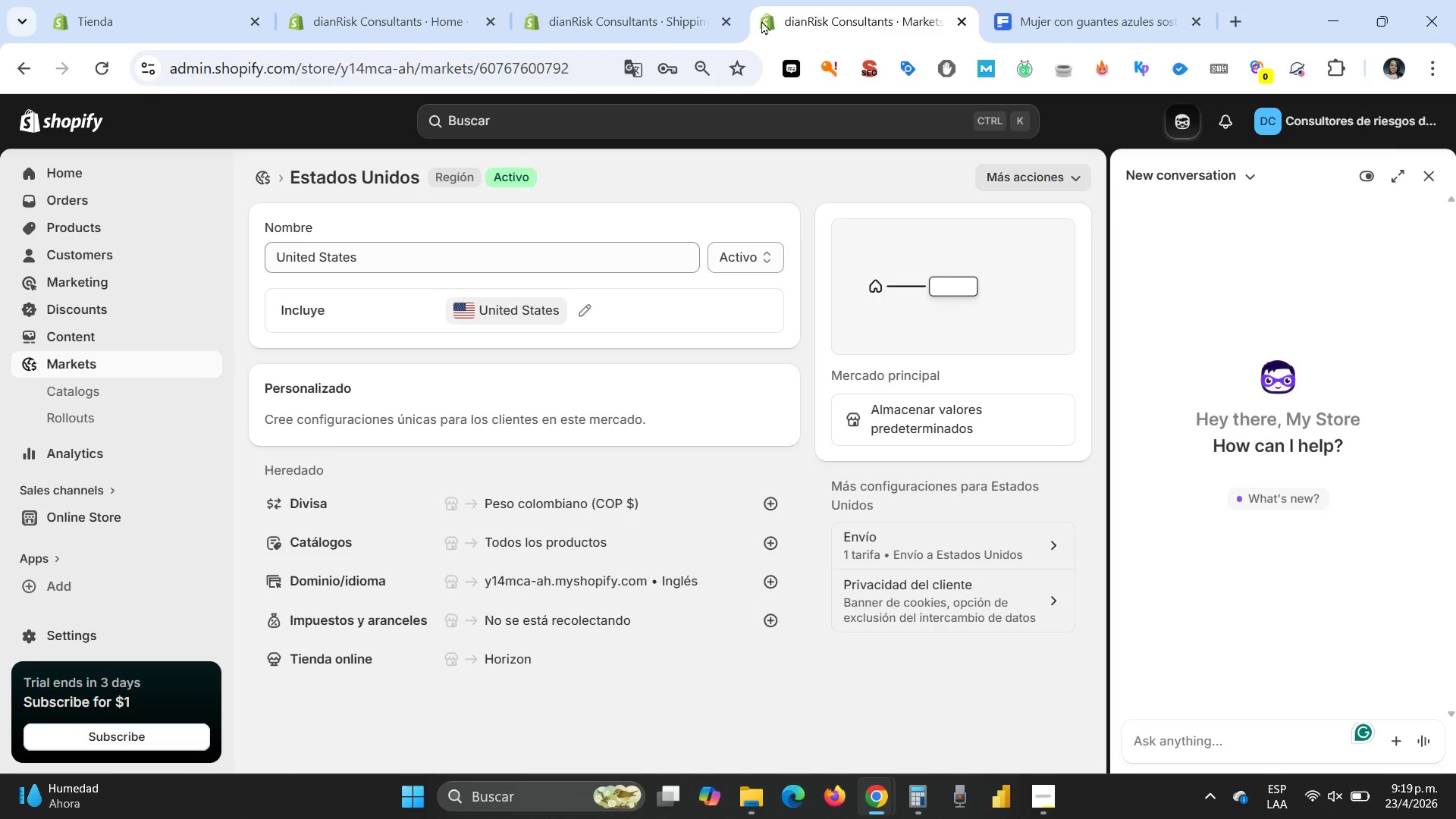 
left_click([693, 16])
 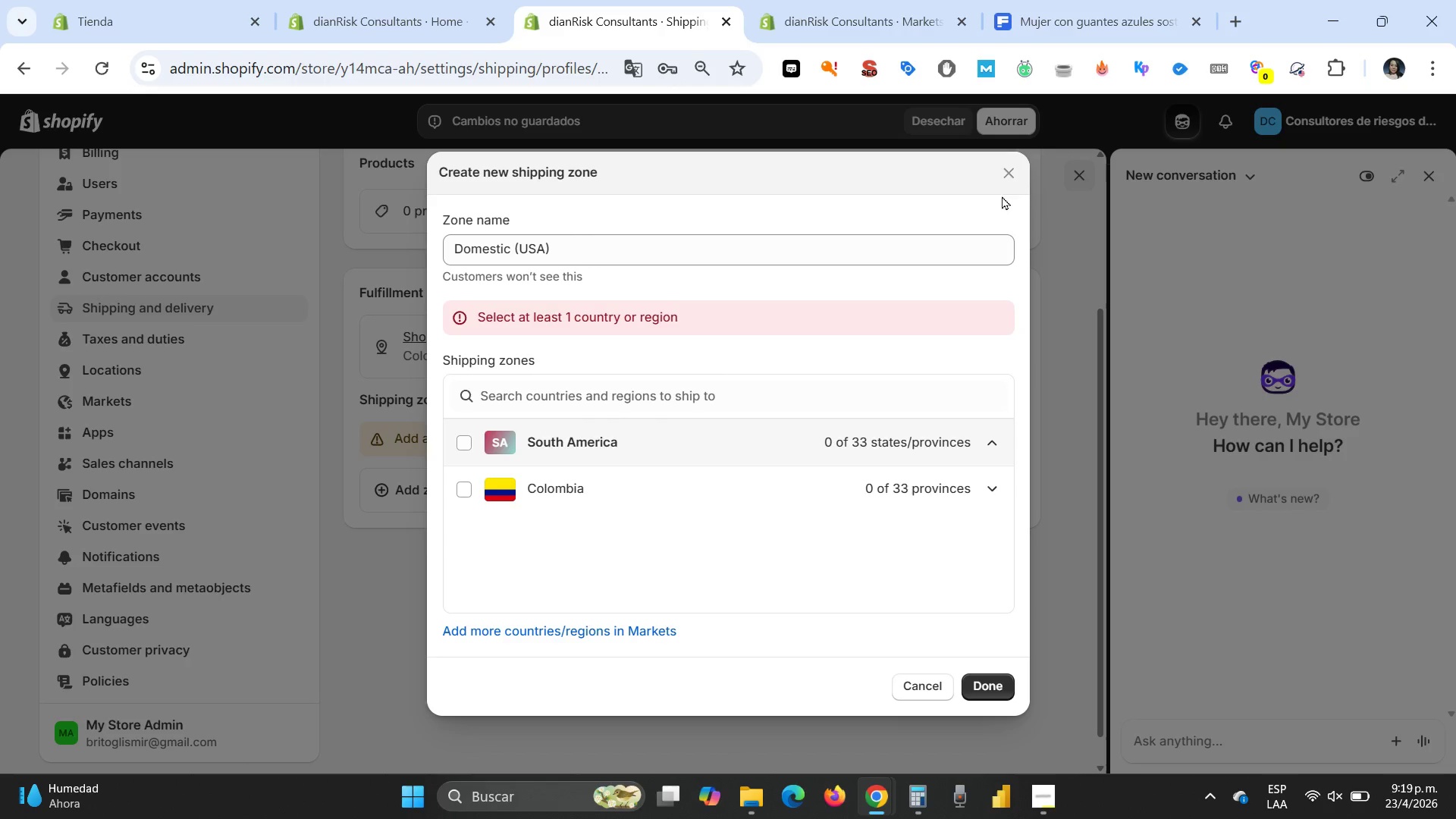 
left_click([1003, 176])
 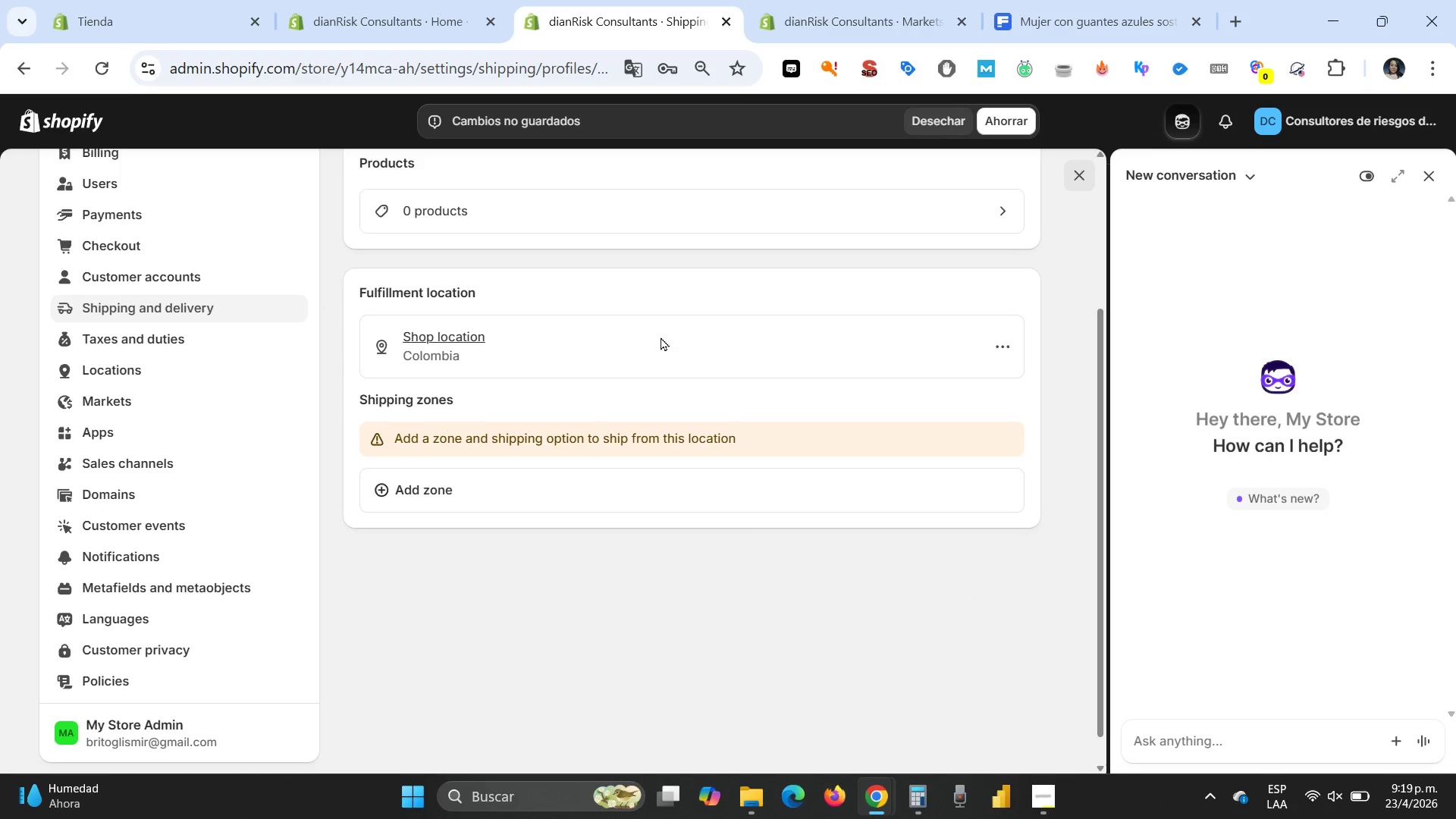 
scroll: coordinate [647, 409], scroll_direction: up, amount: 2.0
 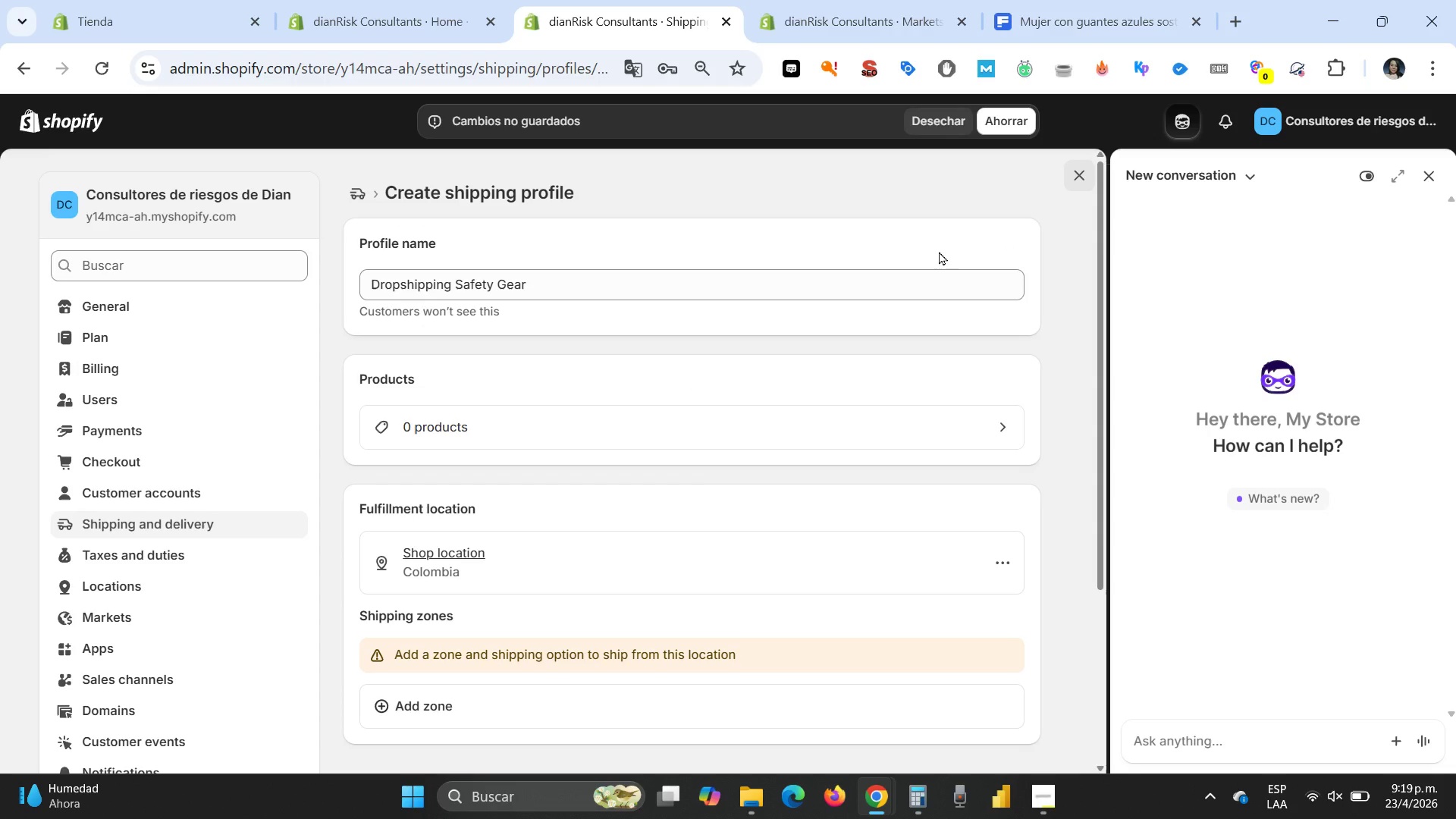 
wait(6.41)
 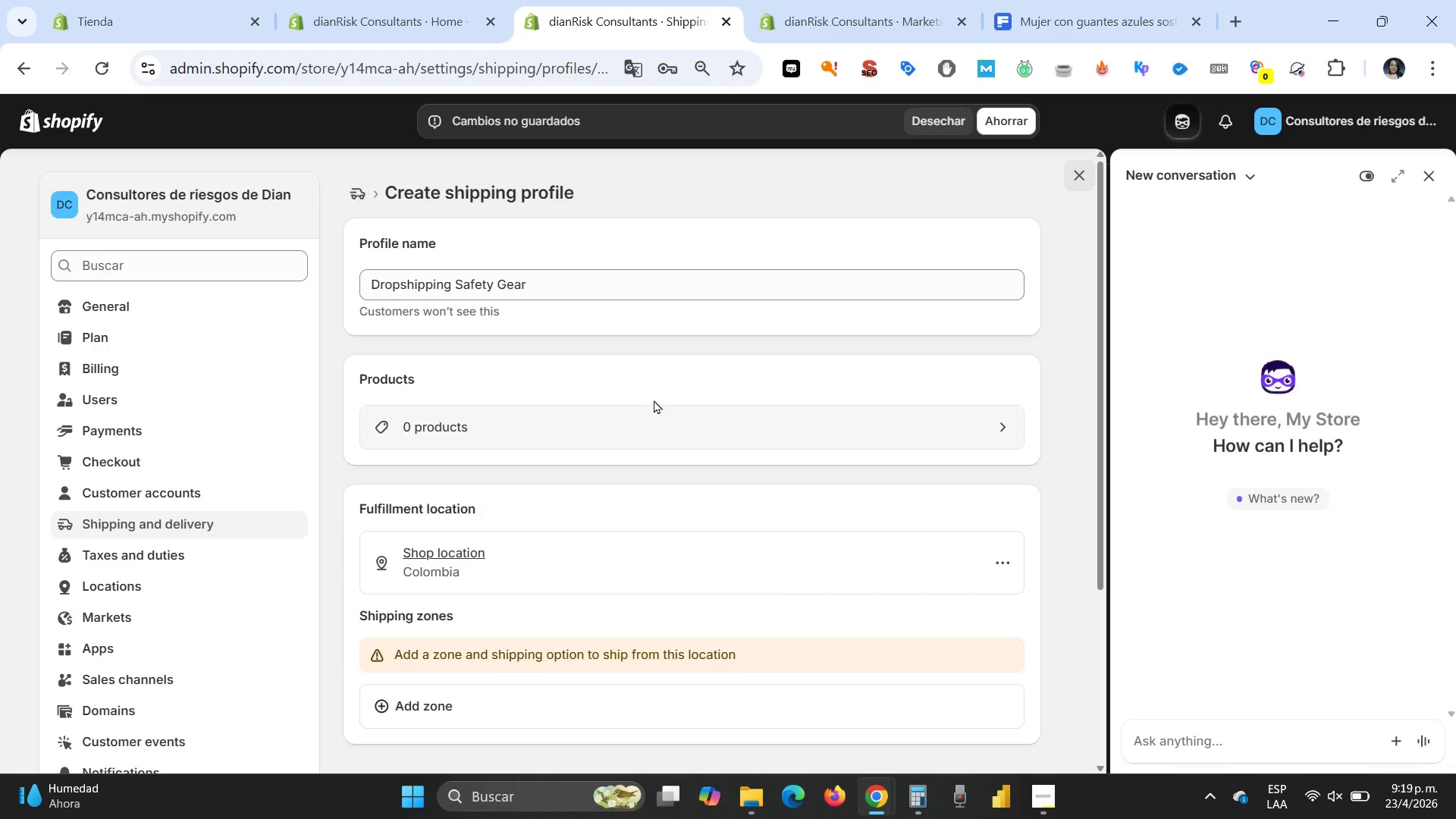 
left_click([998, 124])
 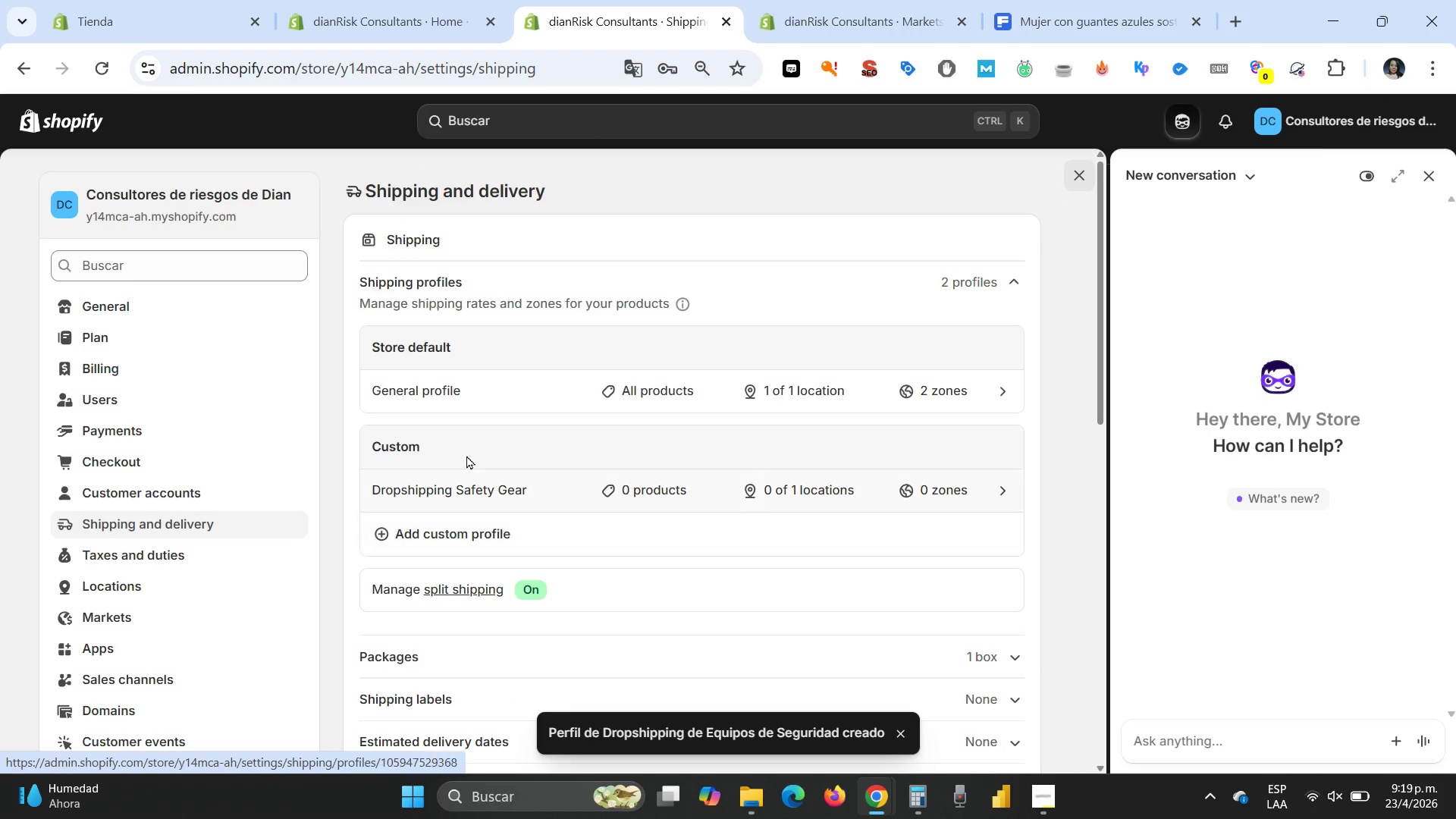 
wait(7.19)
 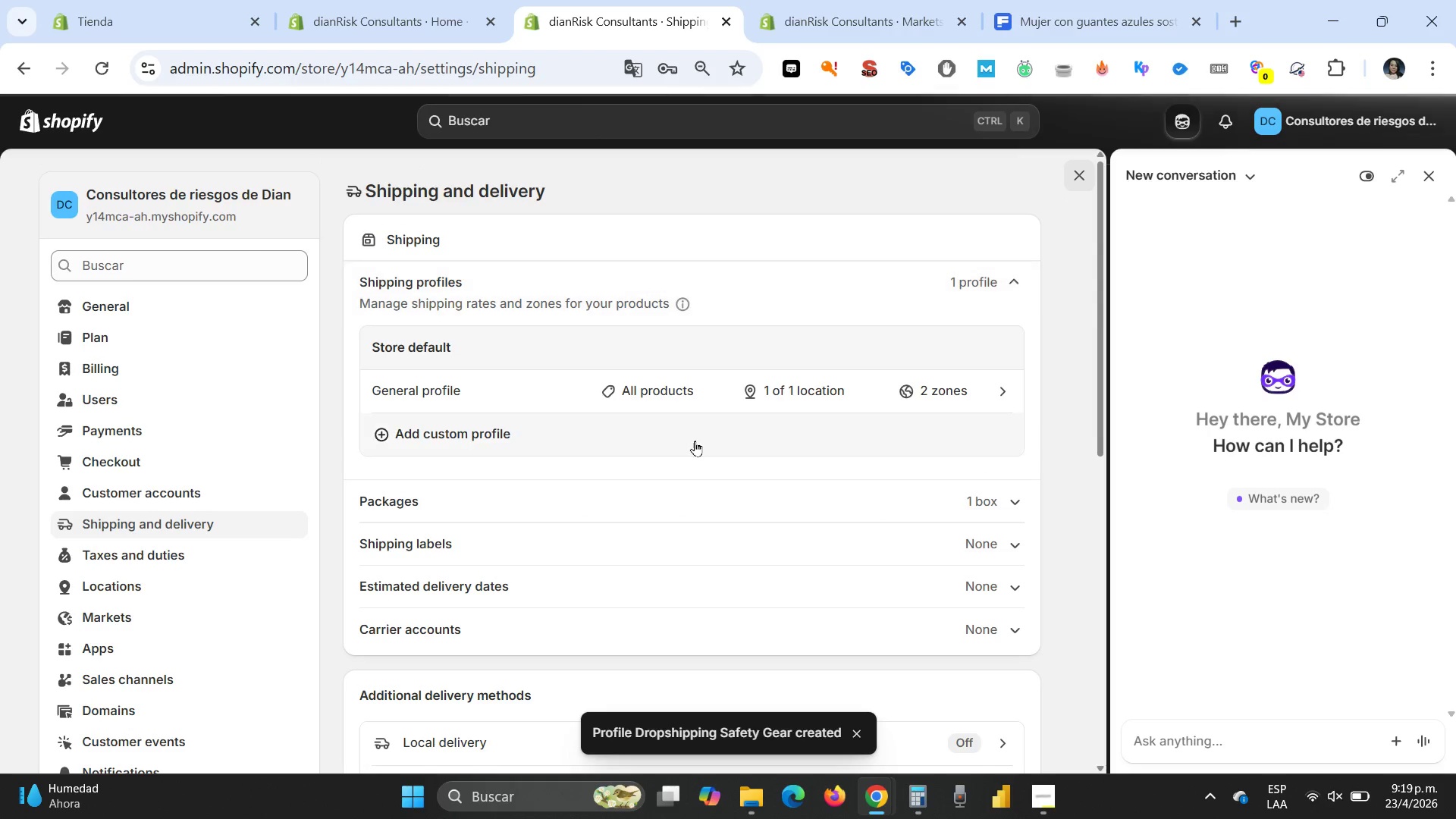 
left_click([394, 492])
 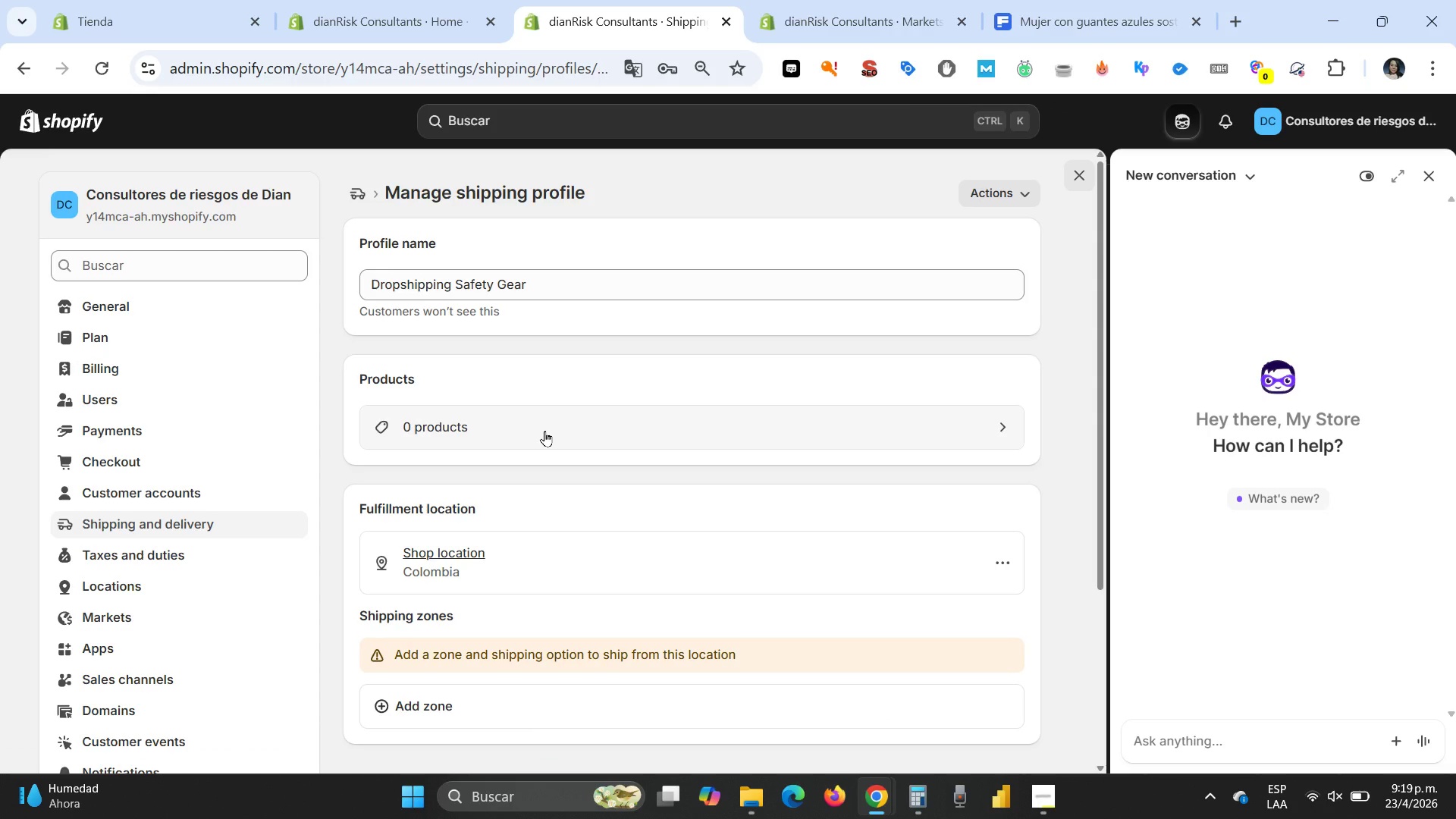 
scroll: coordinate [544, 435], scroll_direction: down, amount: 2.0
 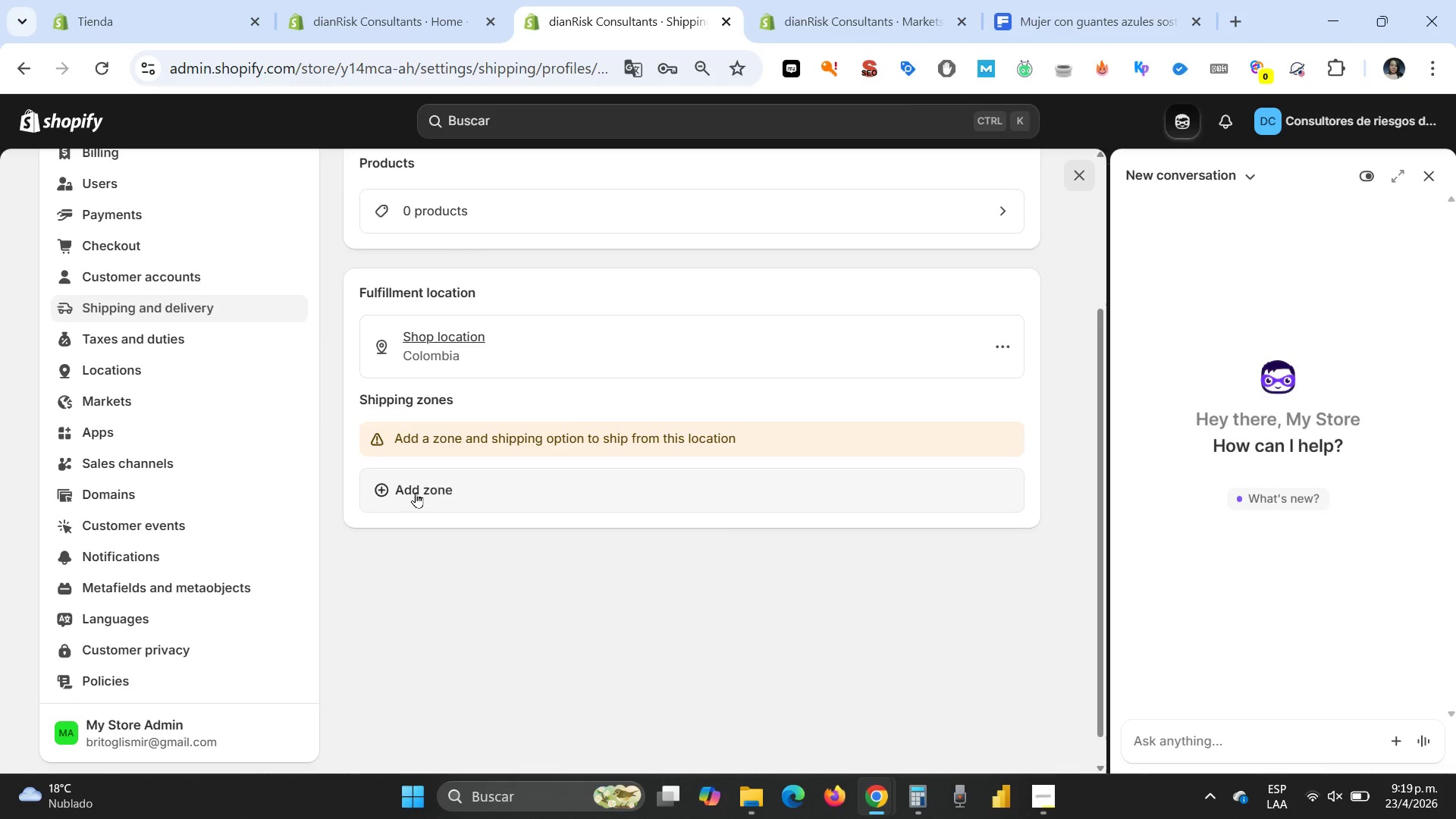 
left_click([419, 492])
 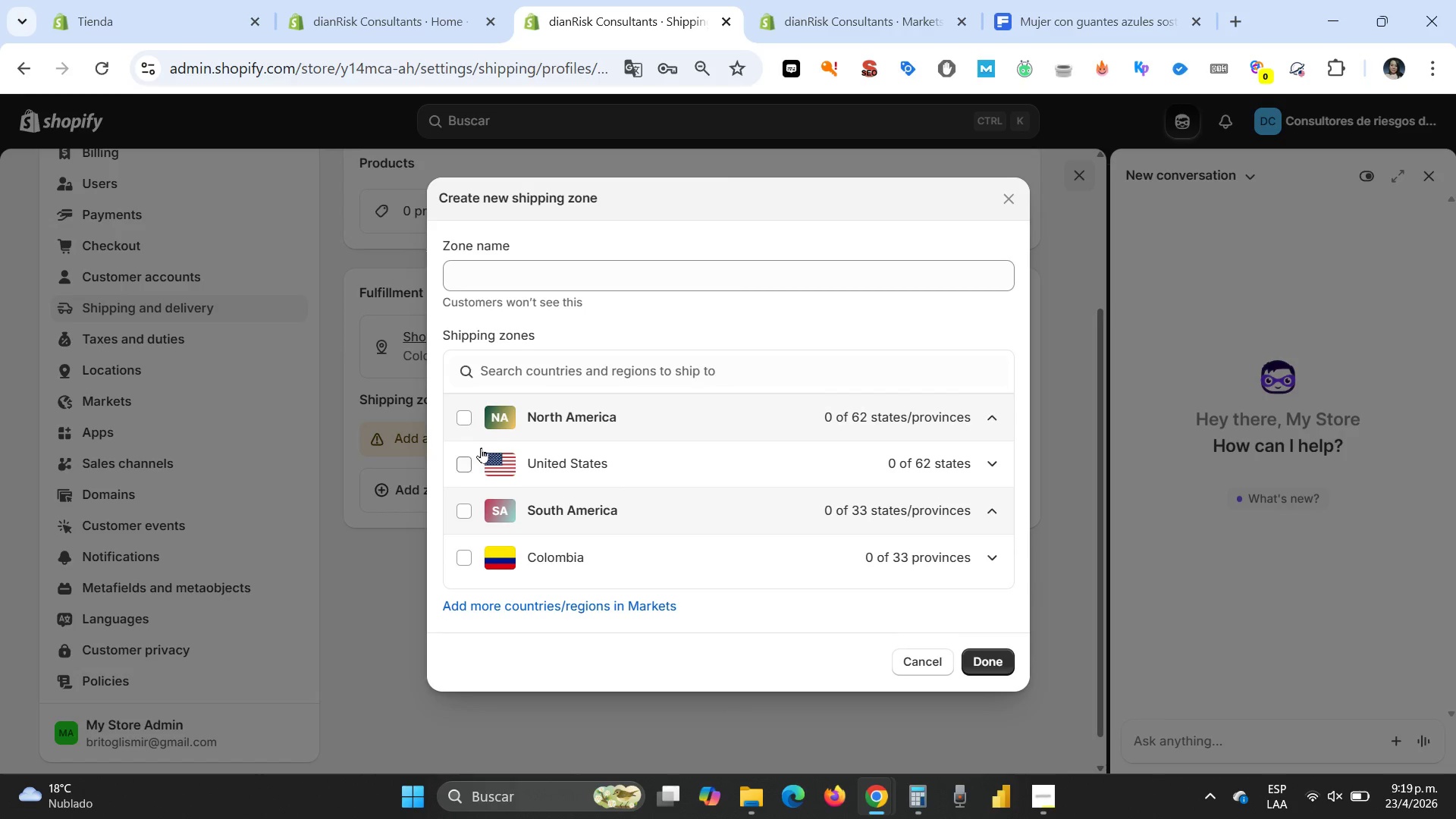 
left_click([512, 278])
 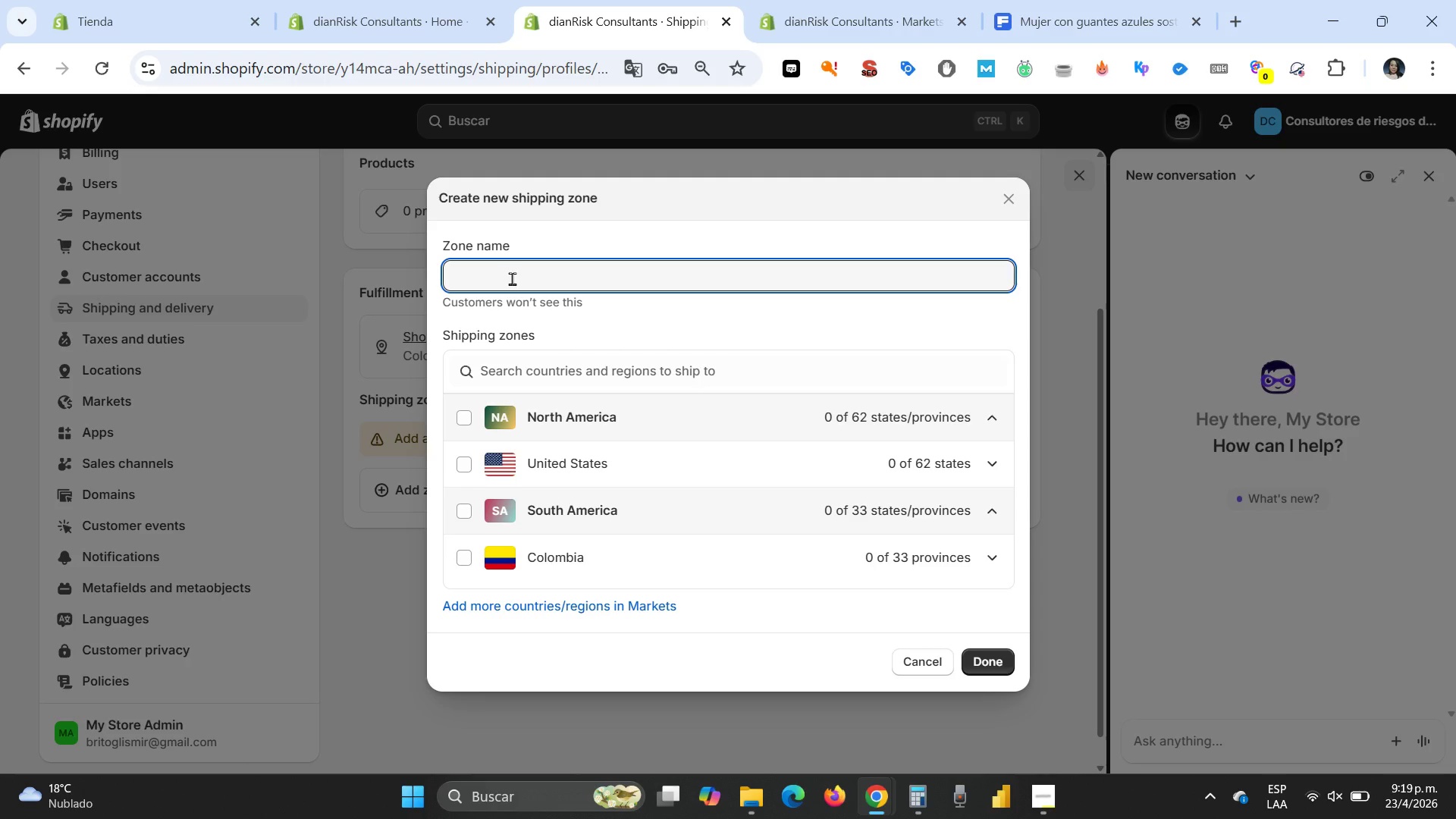 
type(Di)
key(Backspace)
type(omestic *usa)
key(Backspace)
key(Backspace)
key(Backspace)
 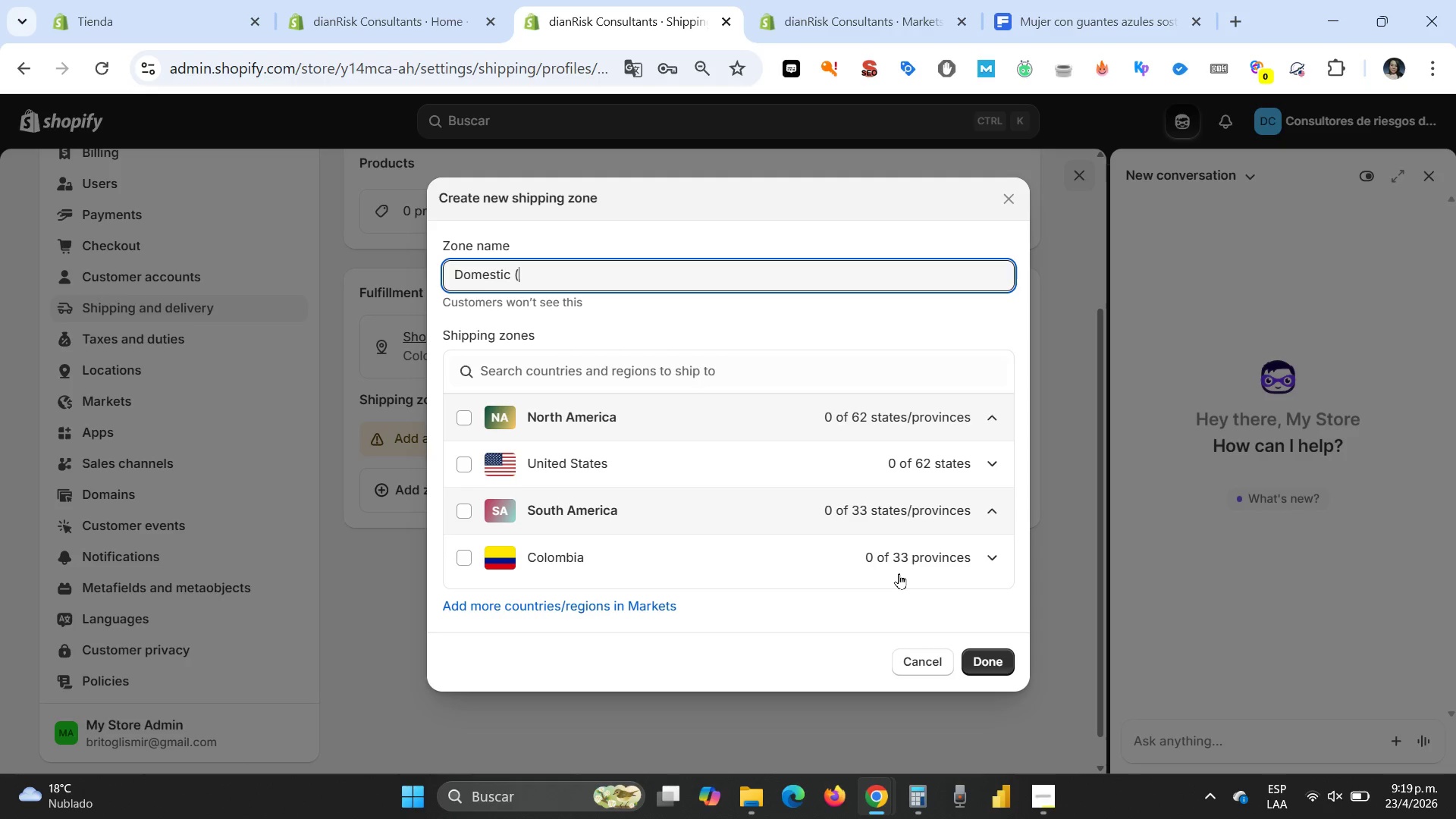 
type(USA()
 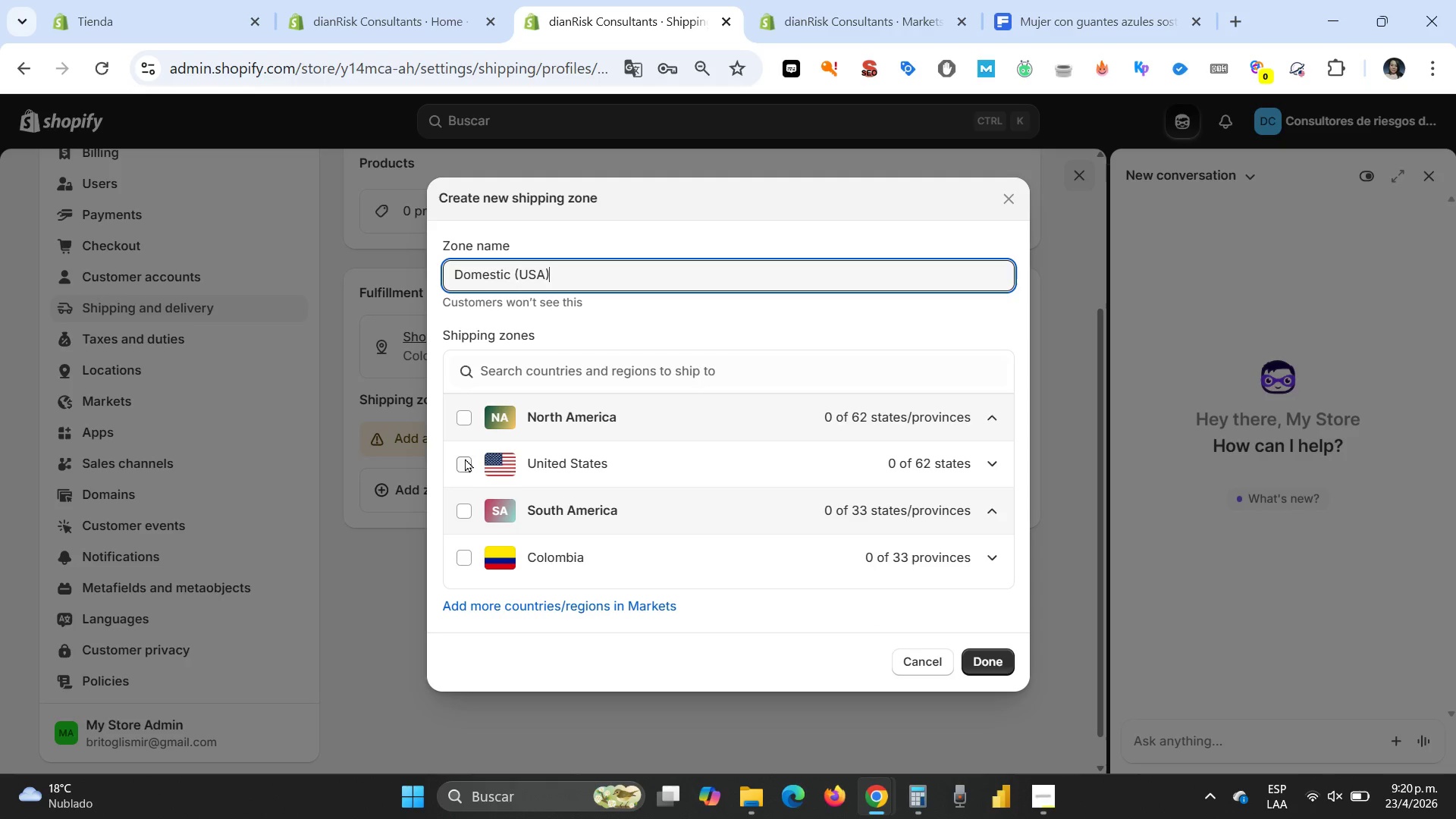 
left_click([461, 456])
 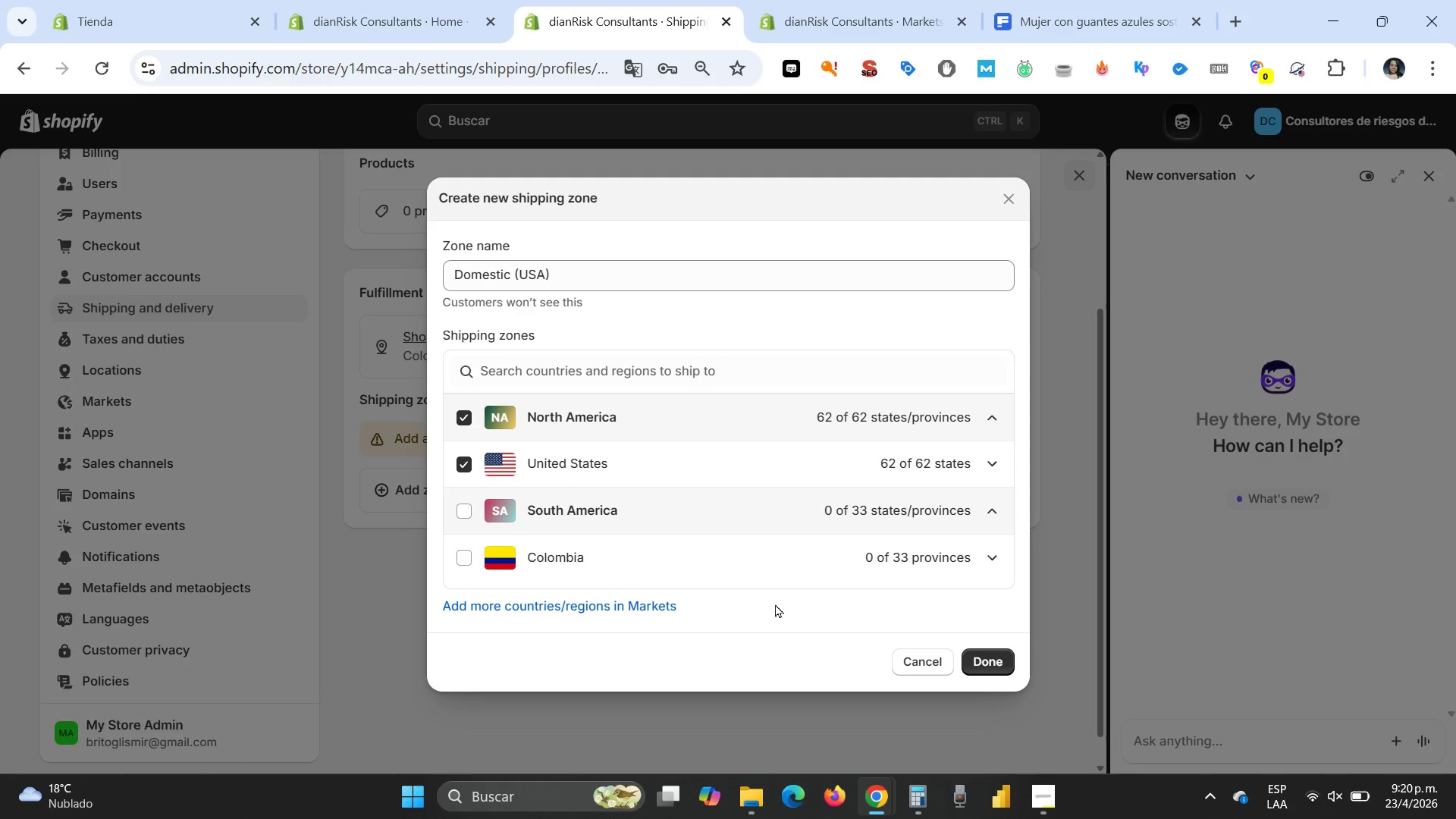 
left_click([991, 658])
 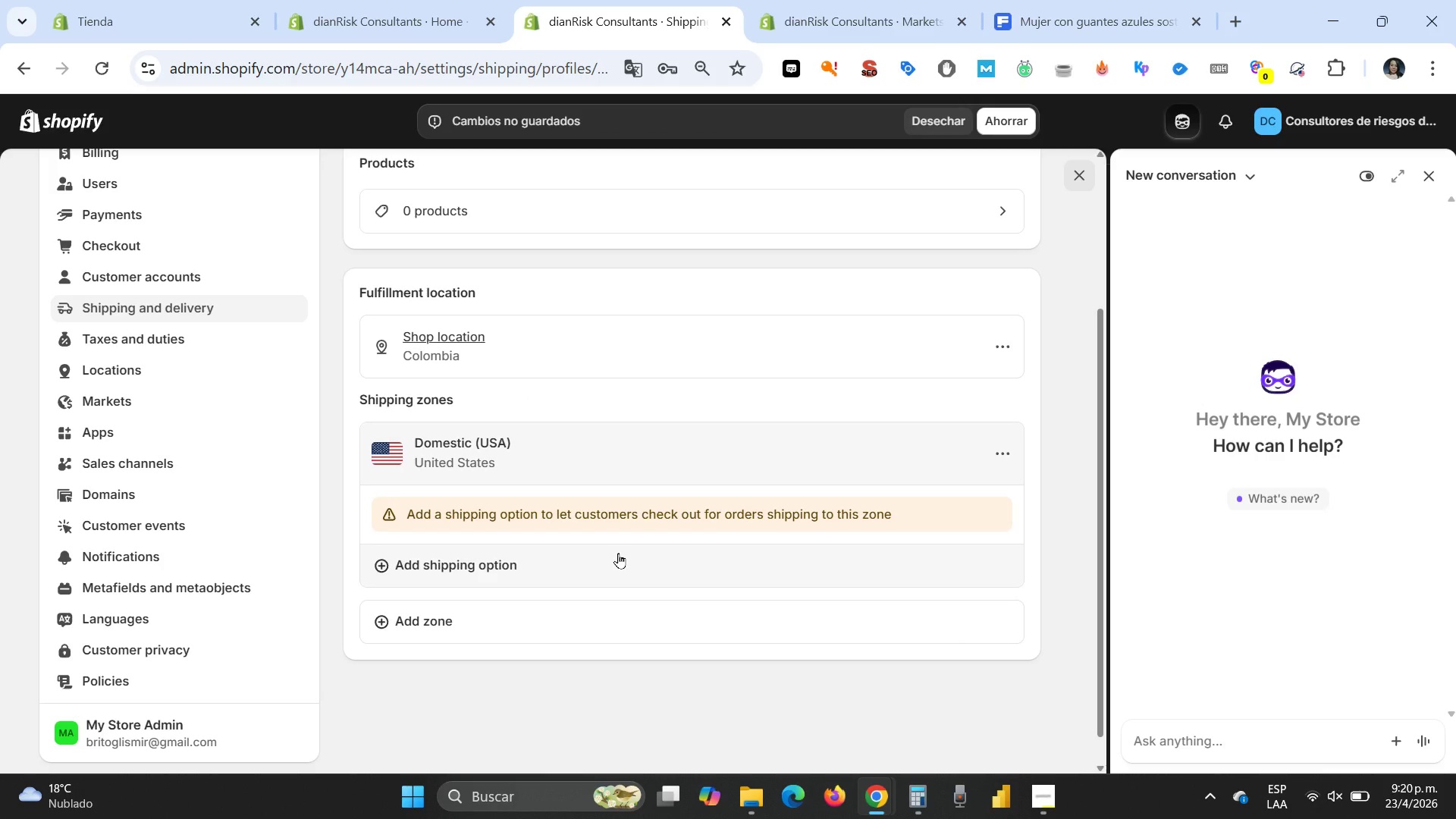 
wait(9.75)
 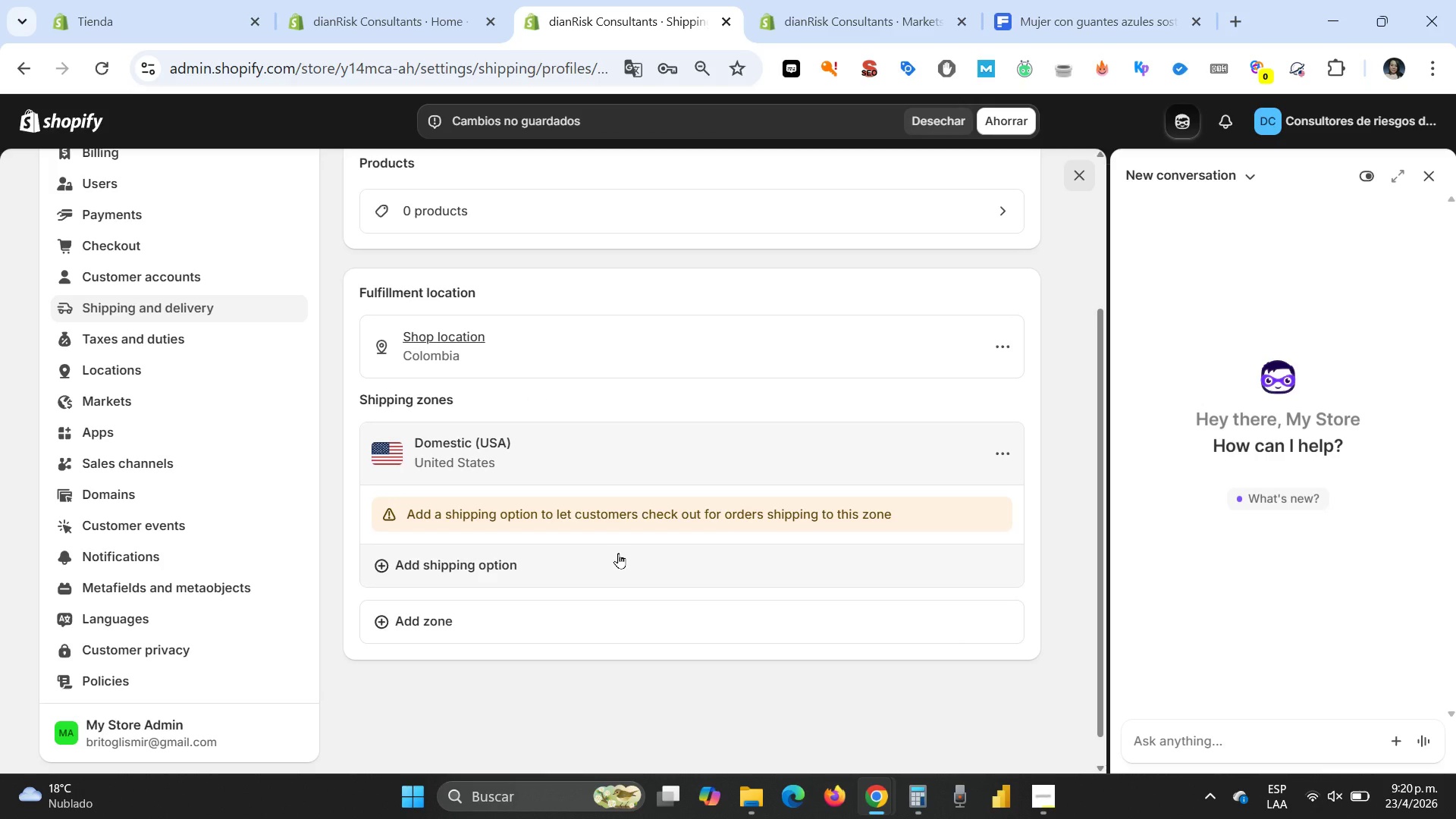 
scroll: coordinate [621, 570], scroll_direction: up, amount: 1.0
 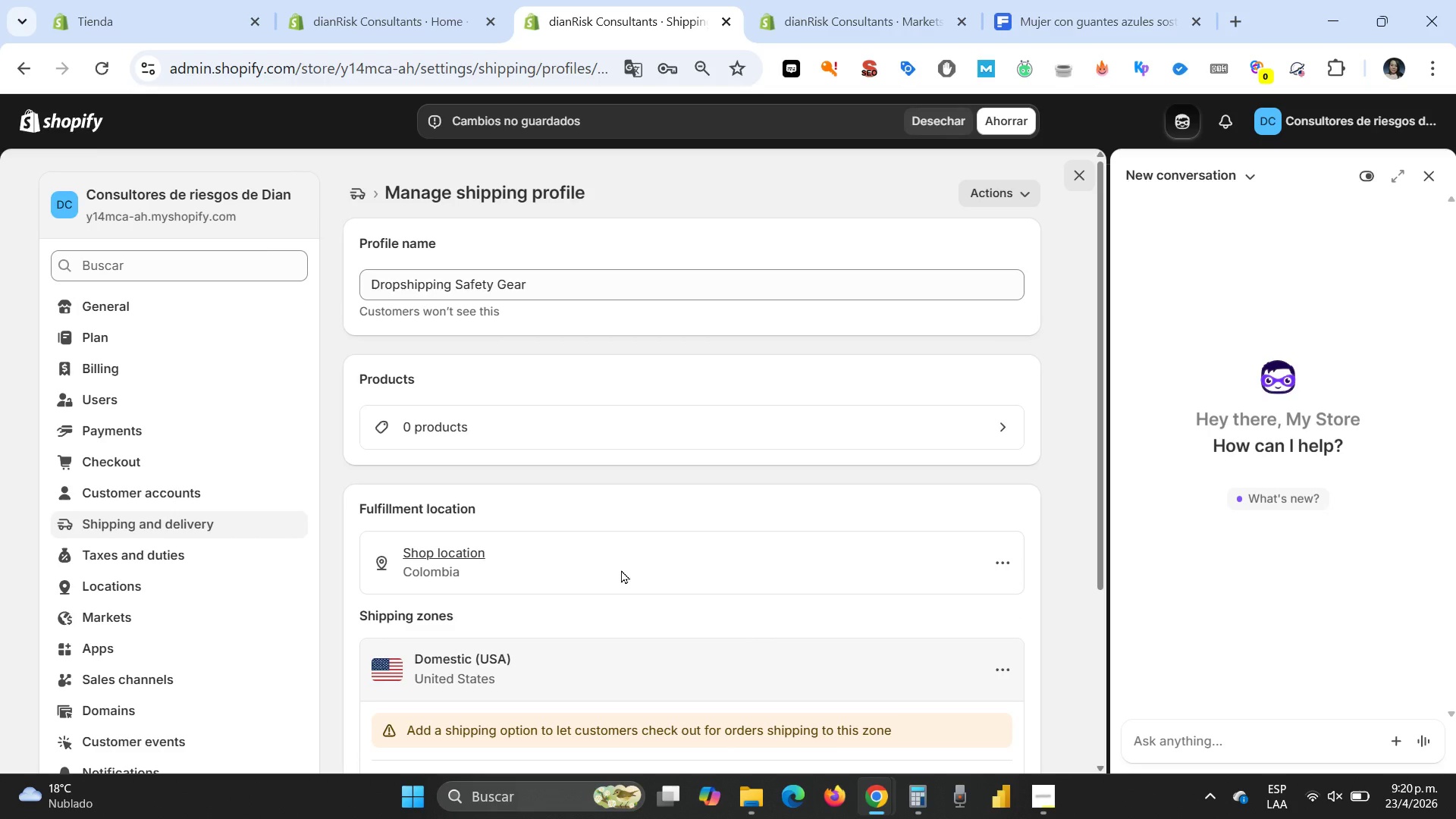 
scroll: coordinate [621, 570], scroll_direction: down, amount: 3.0
 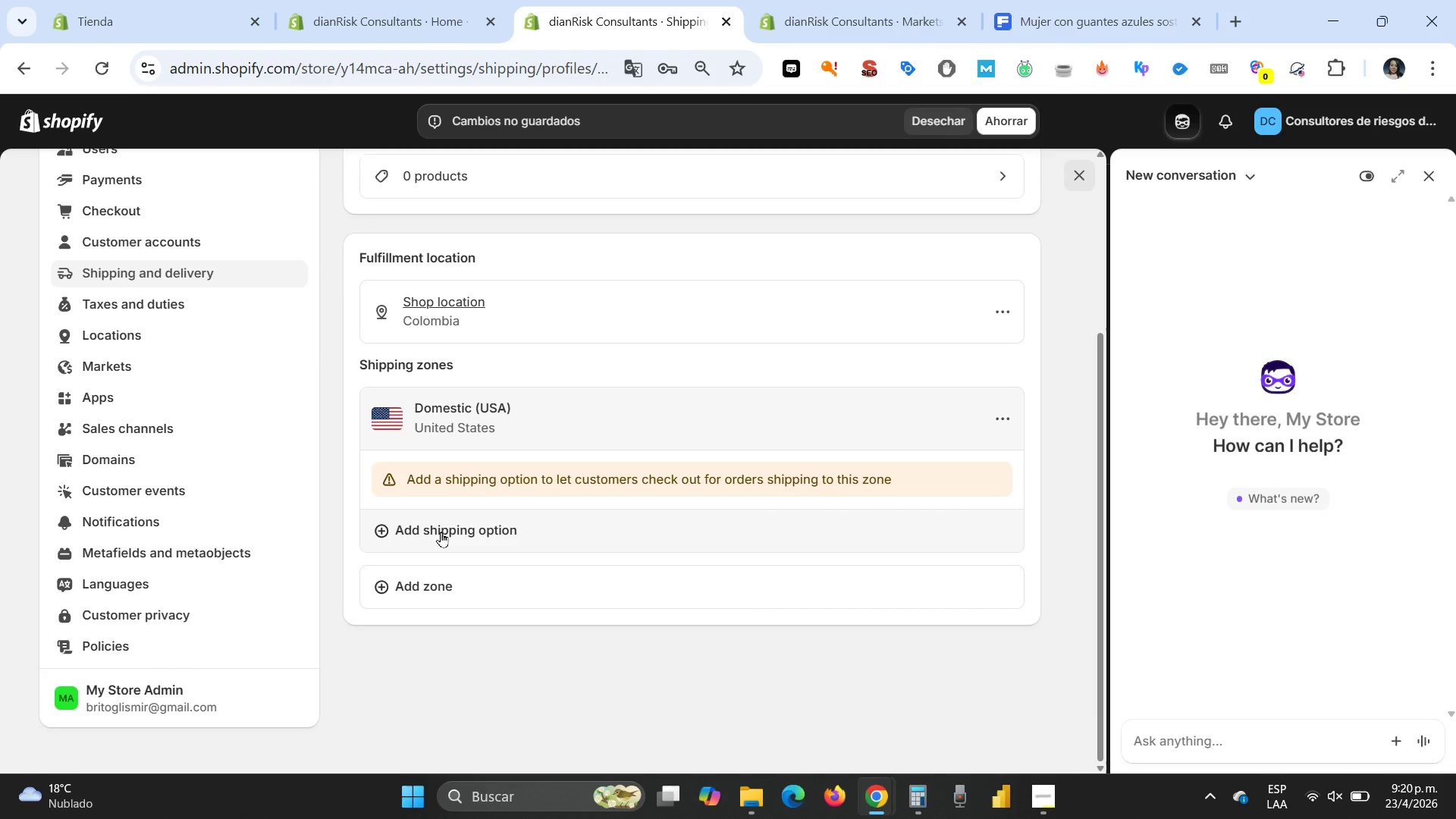 
left_click([441, 532])
 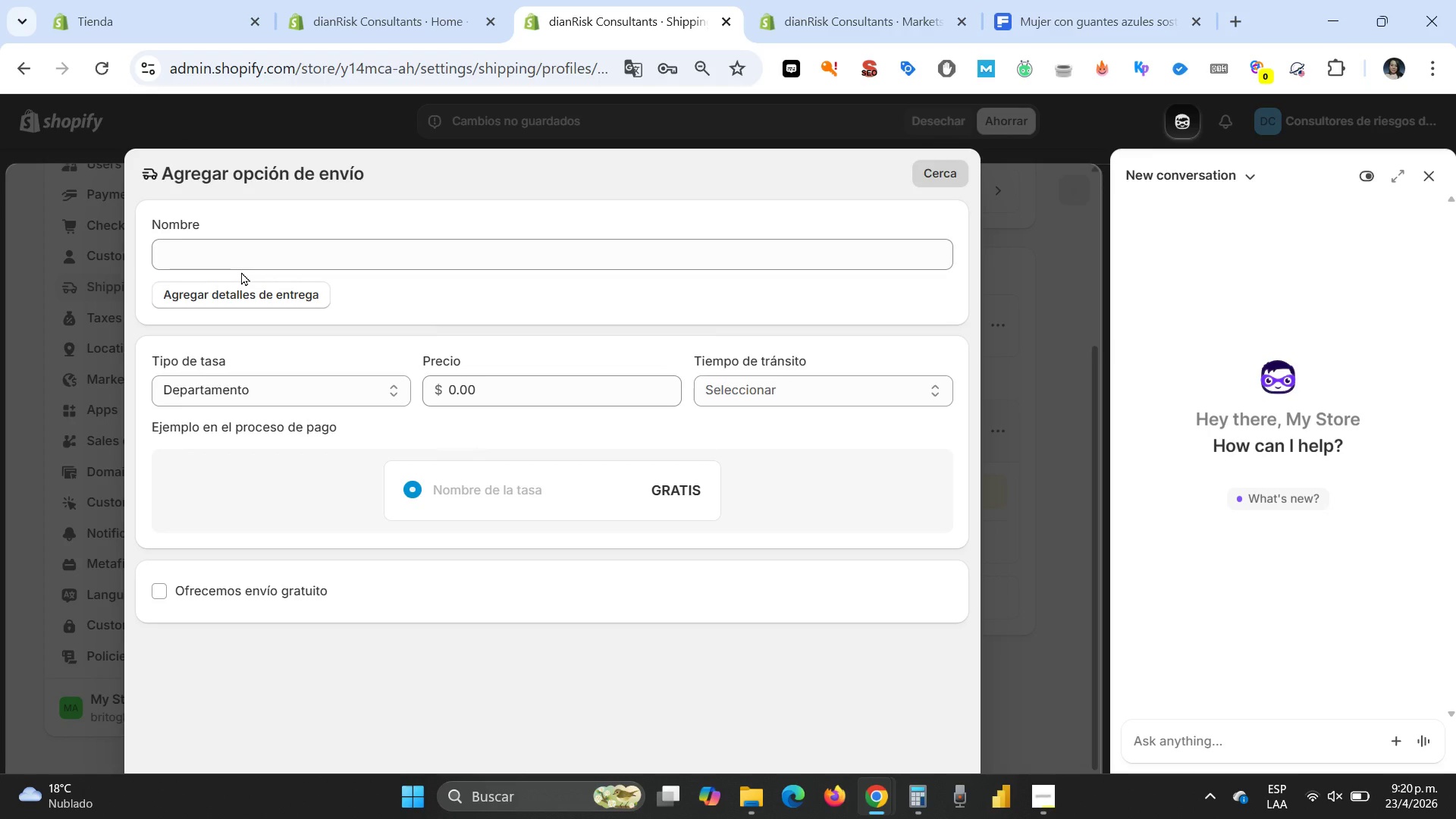 
wait(19.67)
 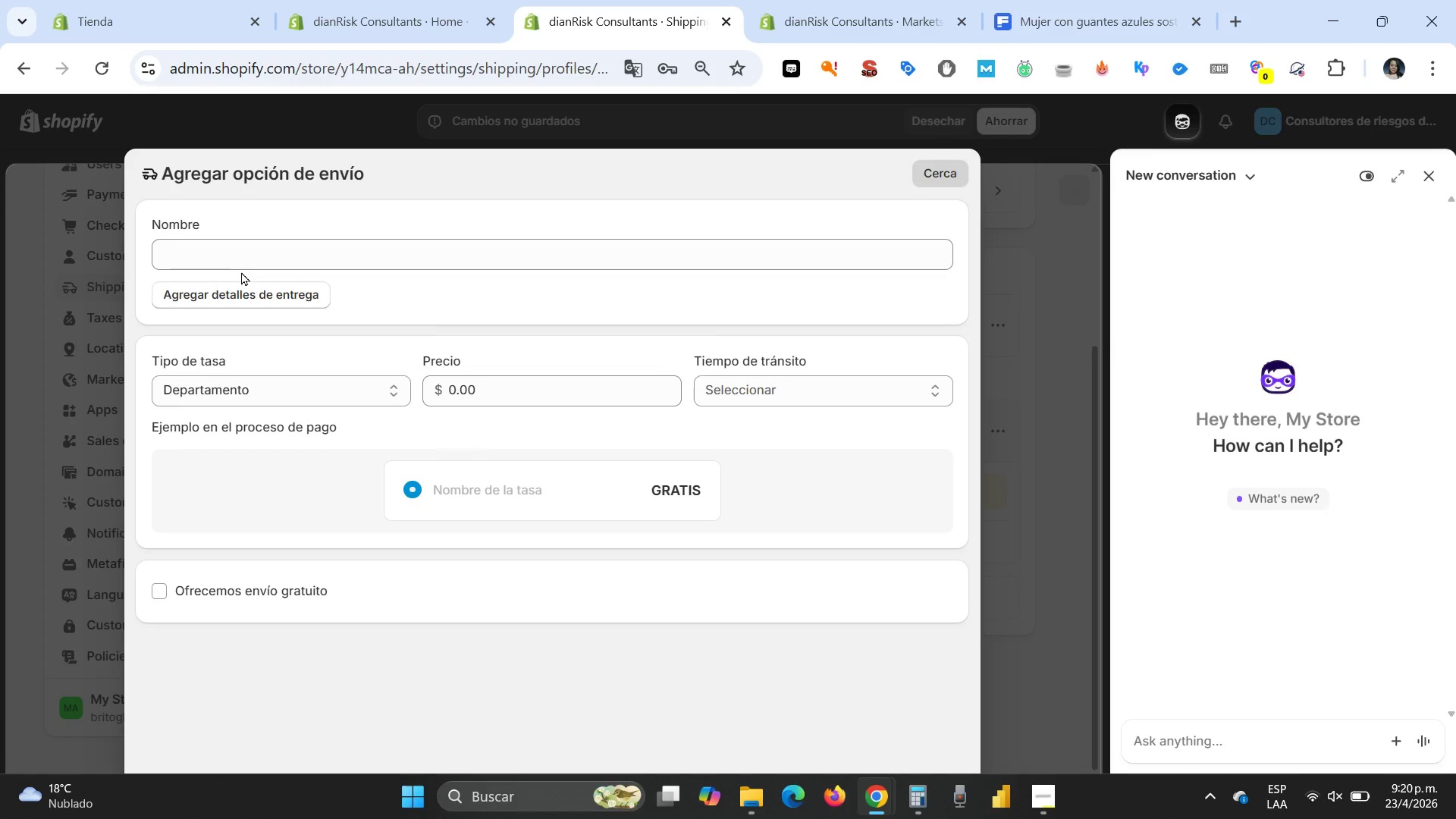 
left_click([625, 70])
 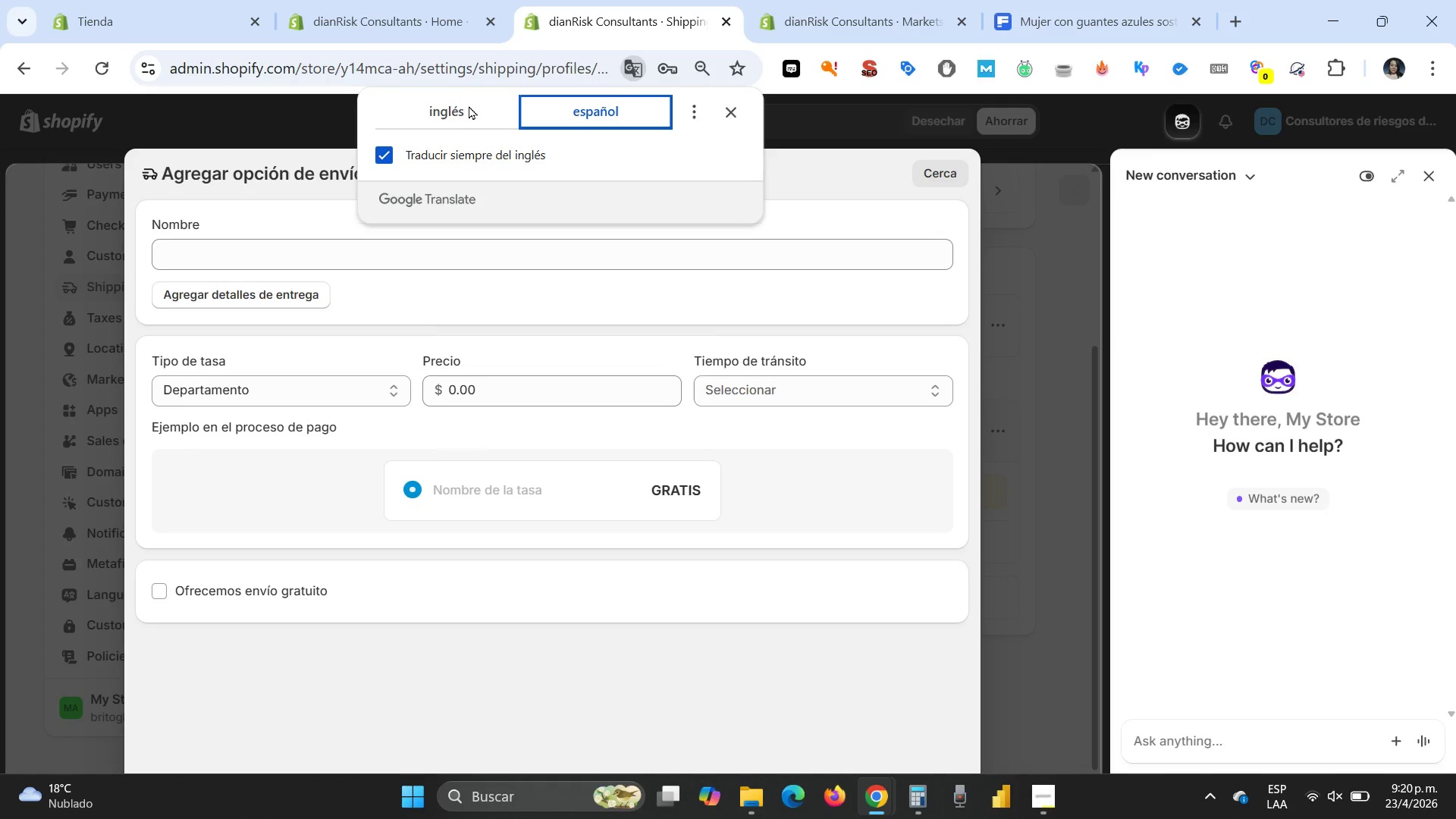 
left_click([455, 113])
 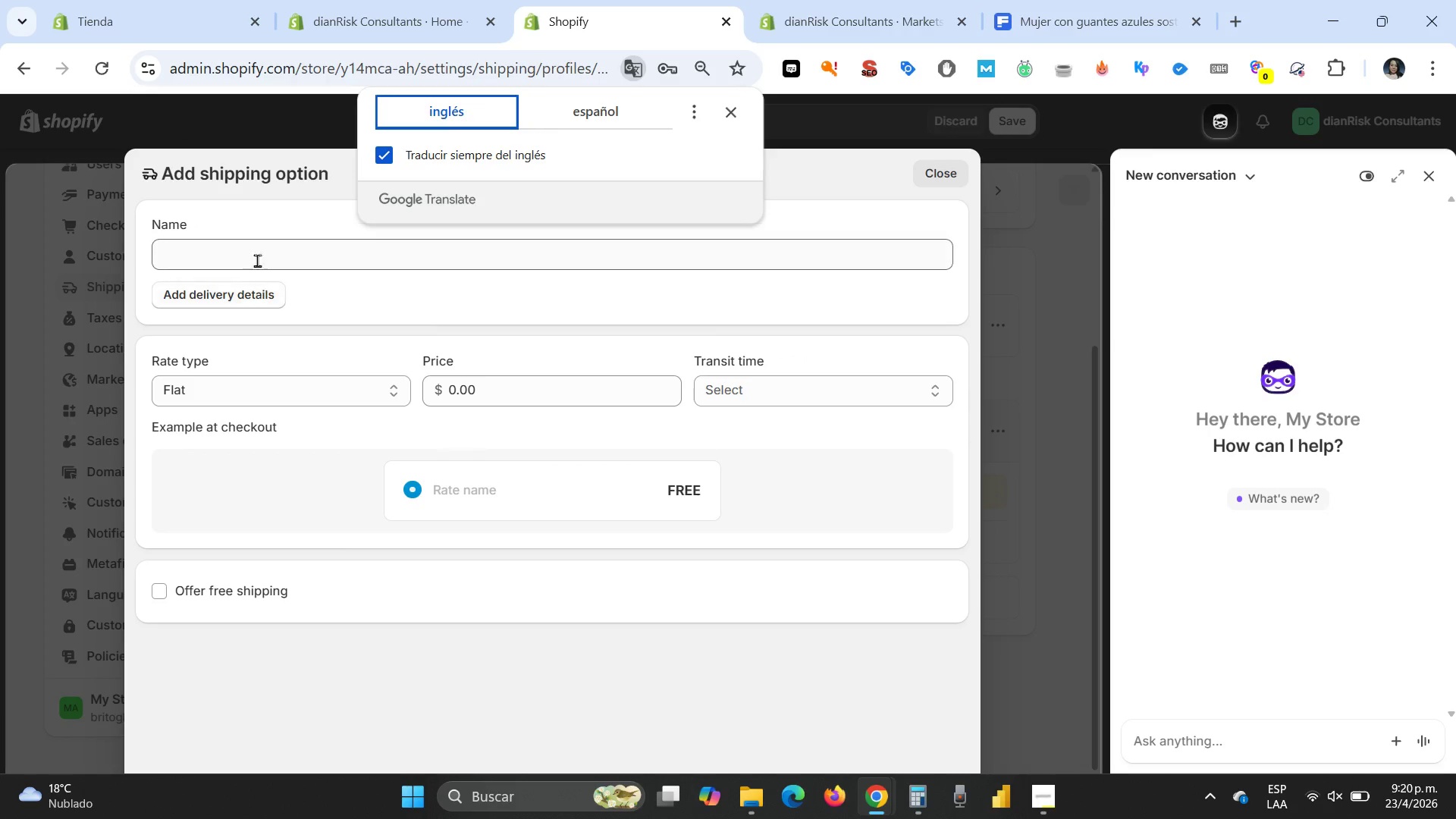 
left_click([257, 253])
 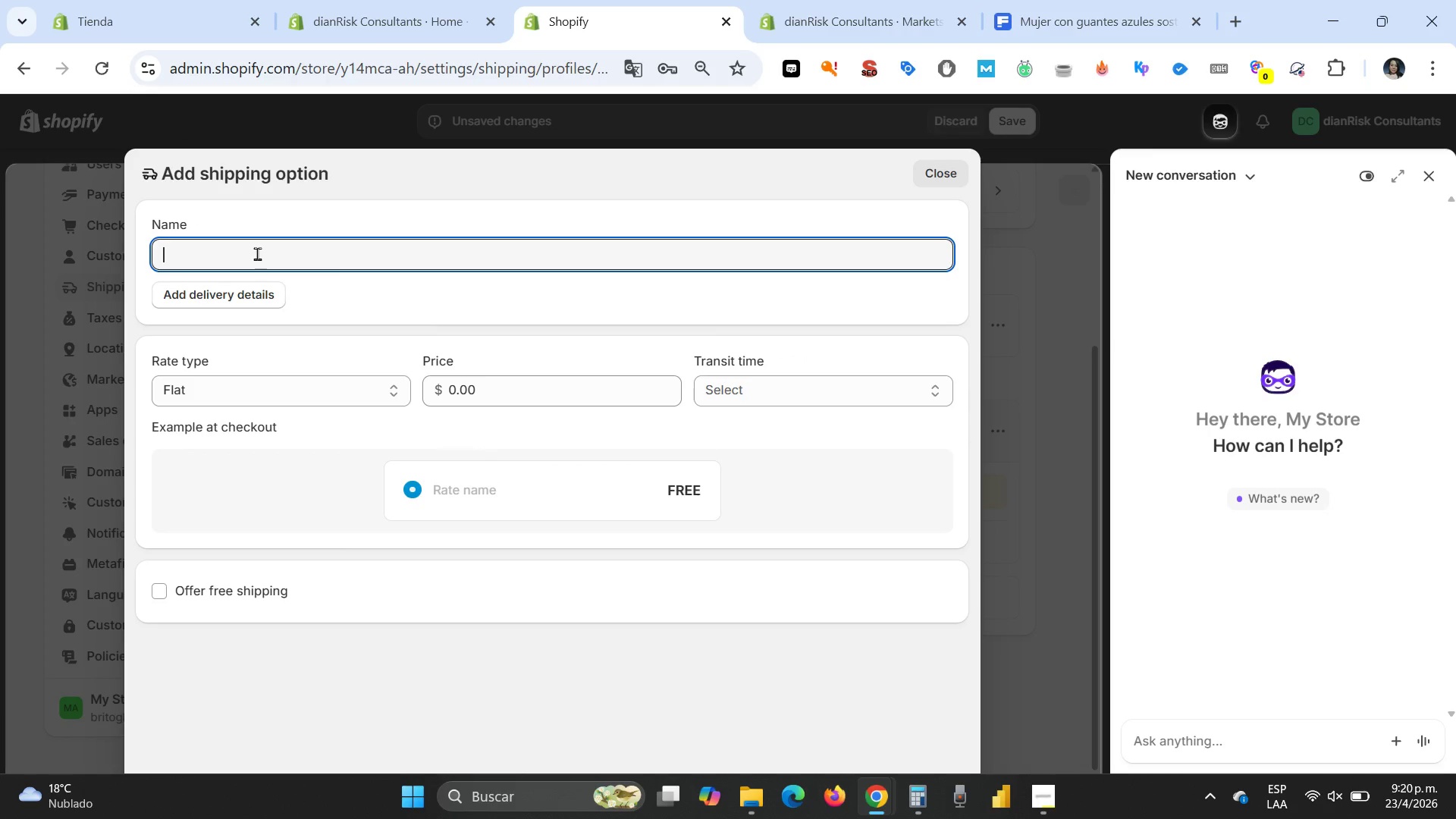 
type(Standars Shipping)
 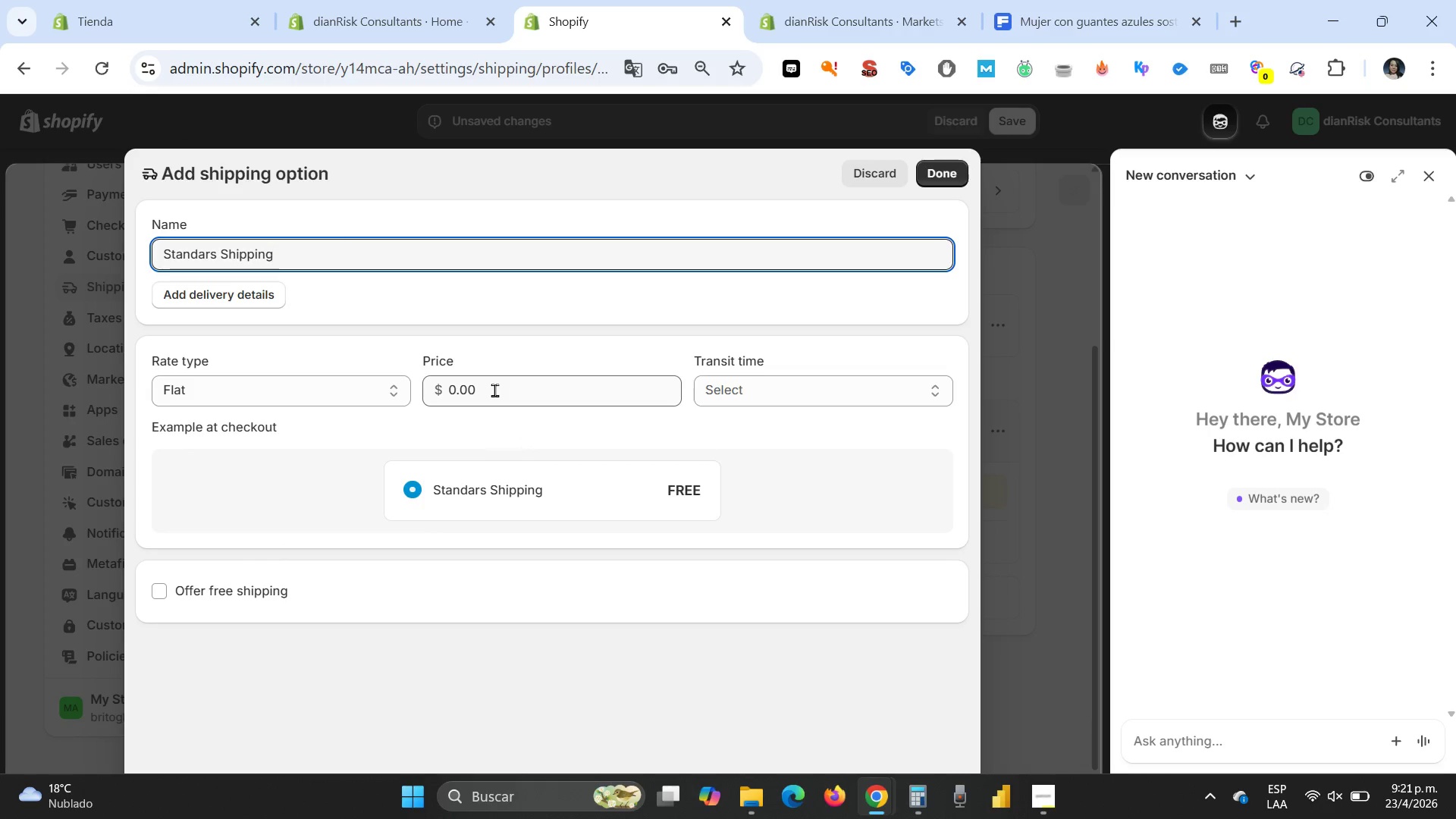 
wait(27.7)
 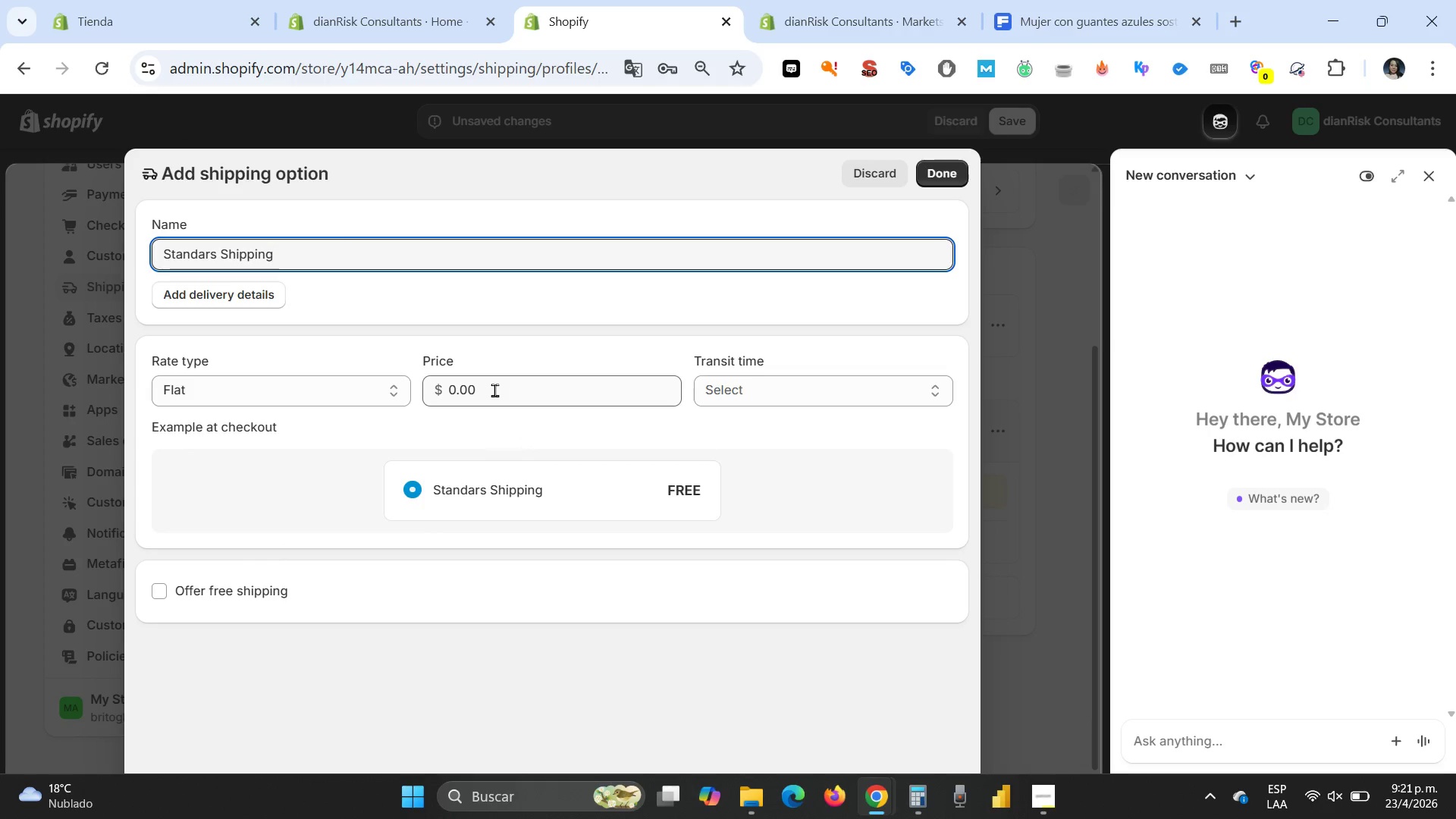 
left_click([389, 392])
 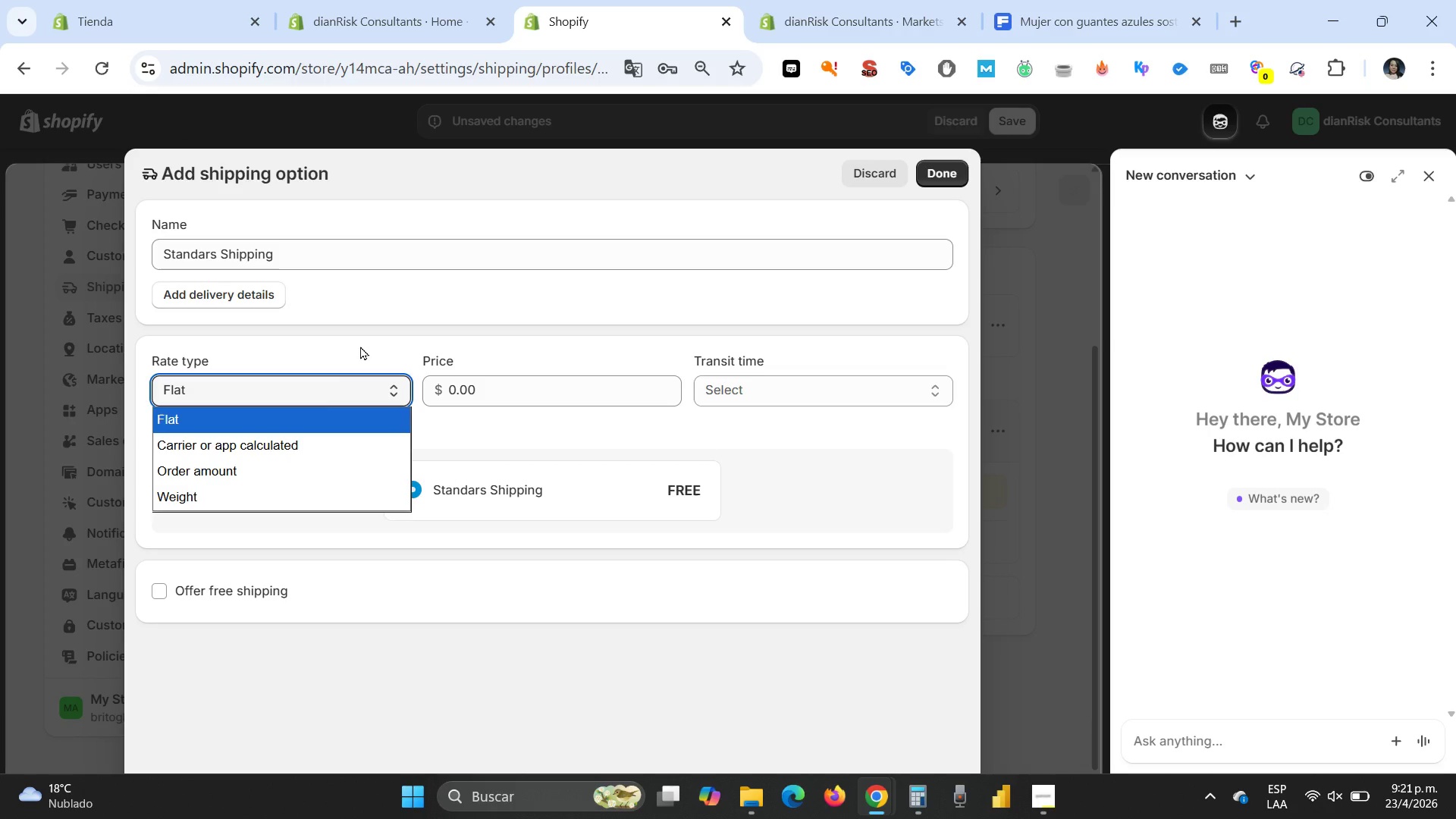 
left_click([360, 346])
 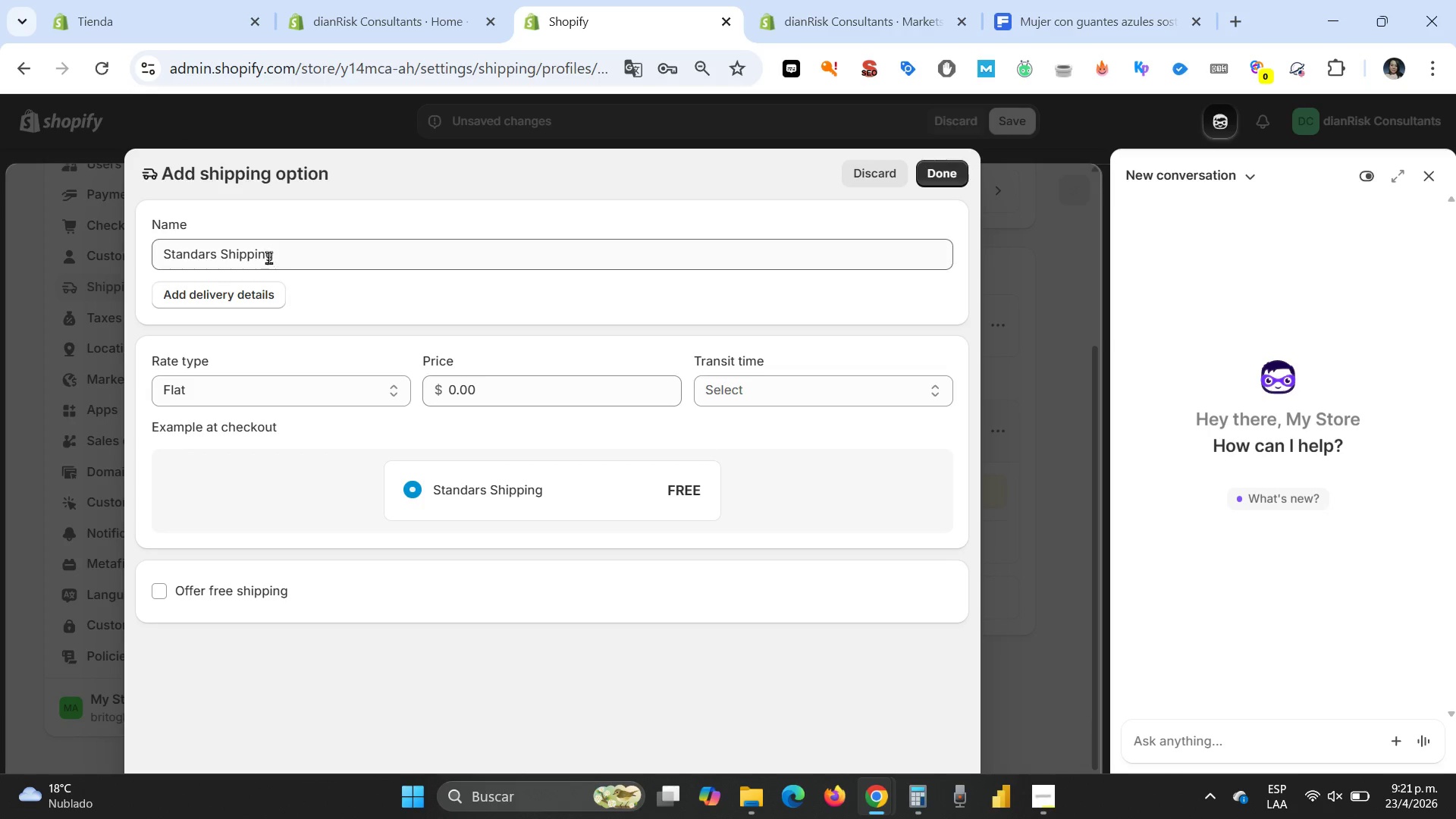 
wait(26.86)
 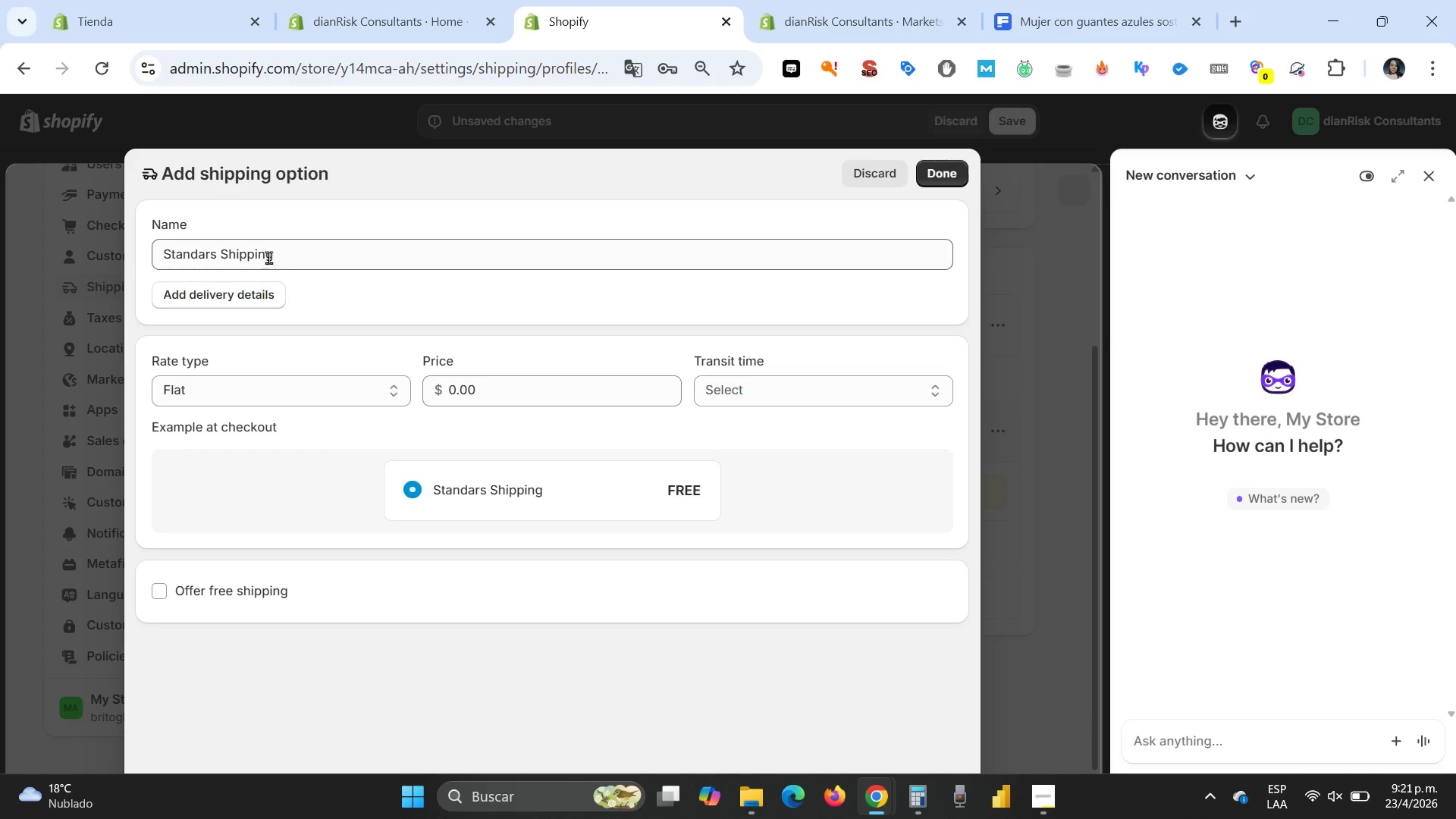 
left_click([221, 248])
 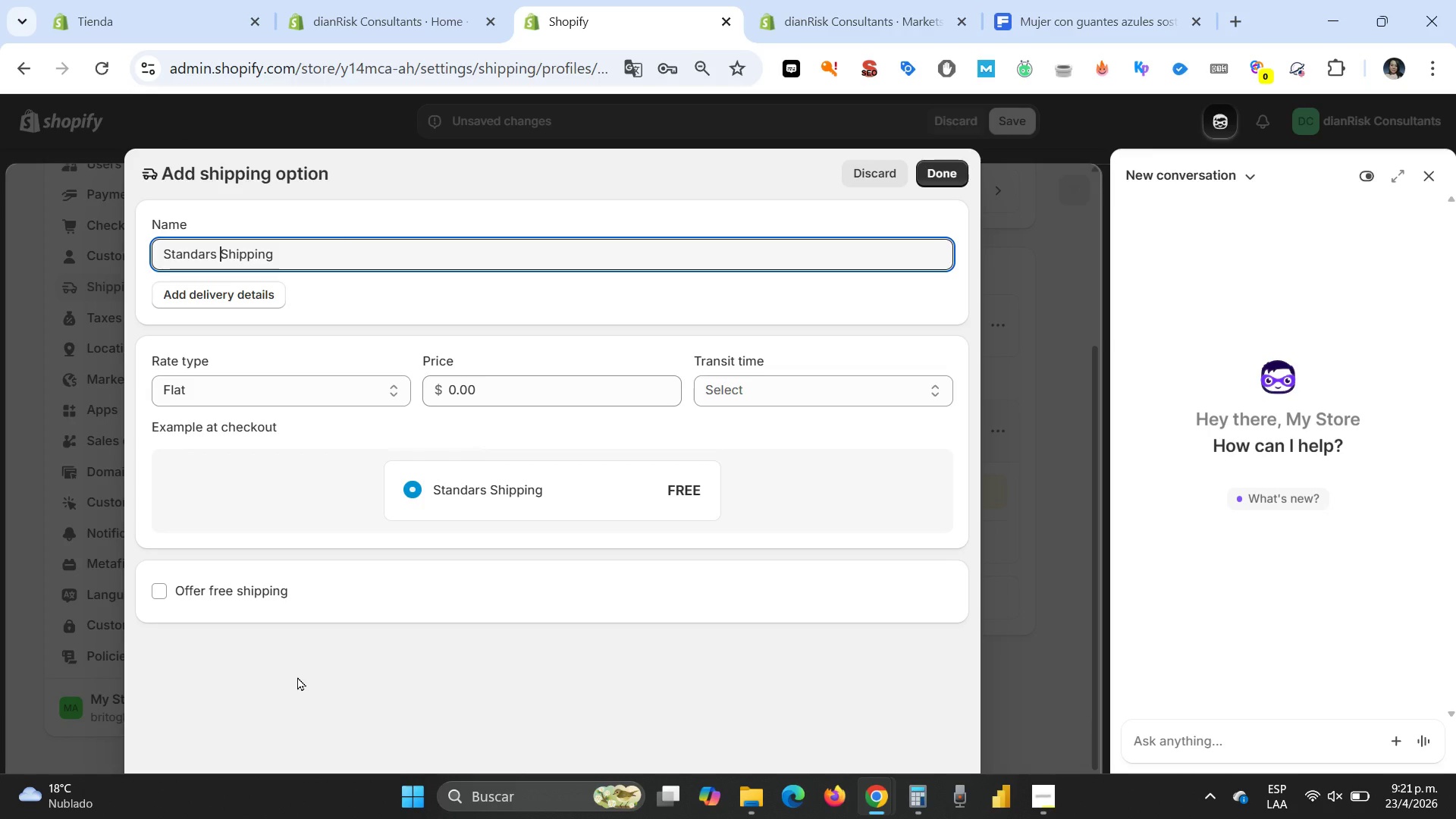 
type(Insured )
 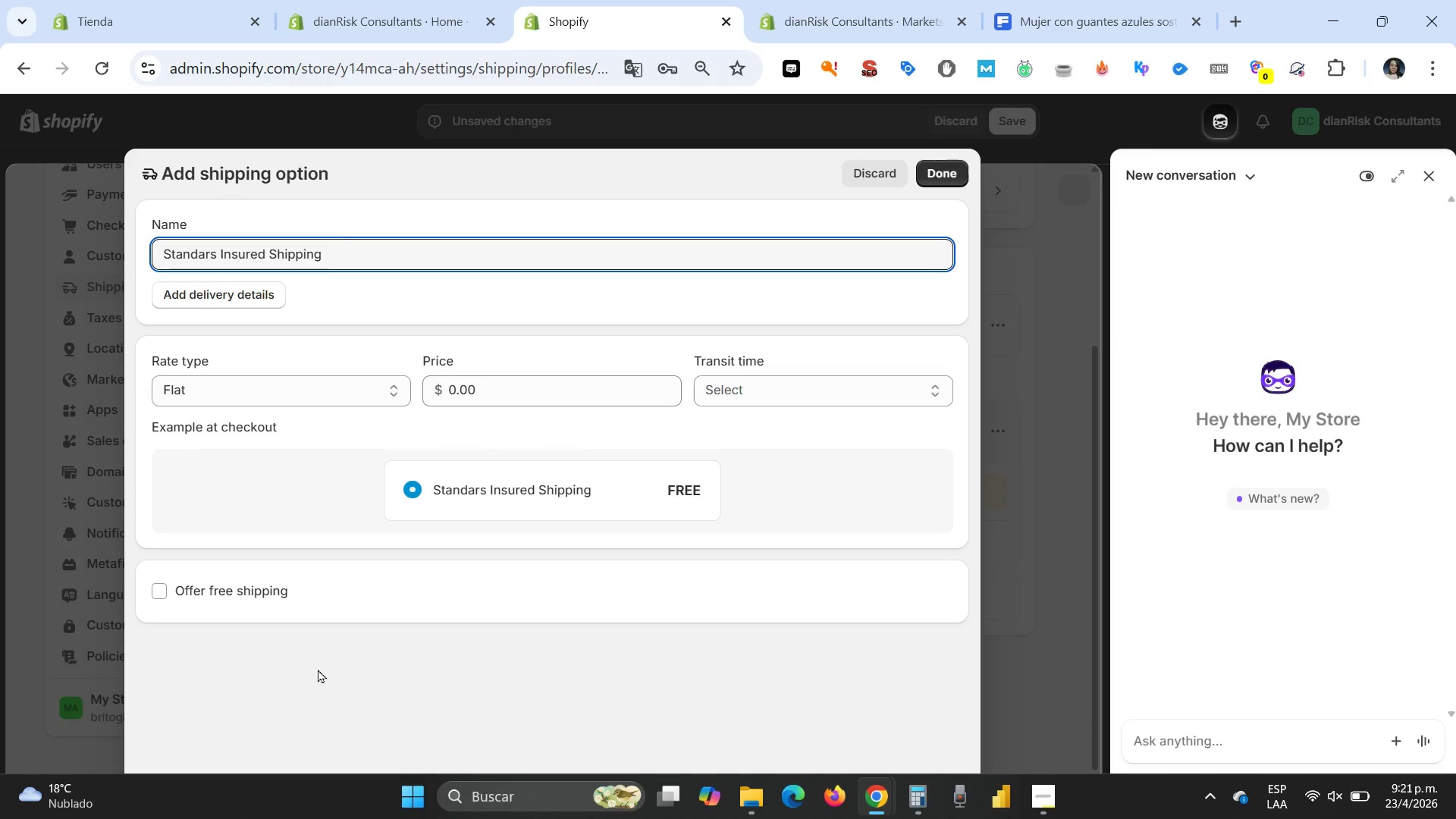 
wait(5.25)
 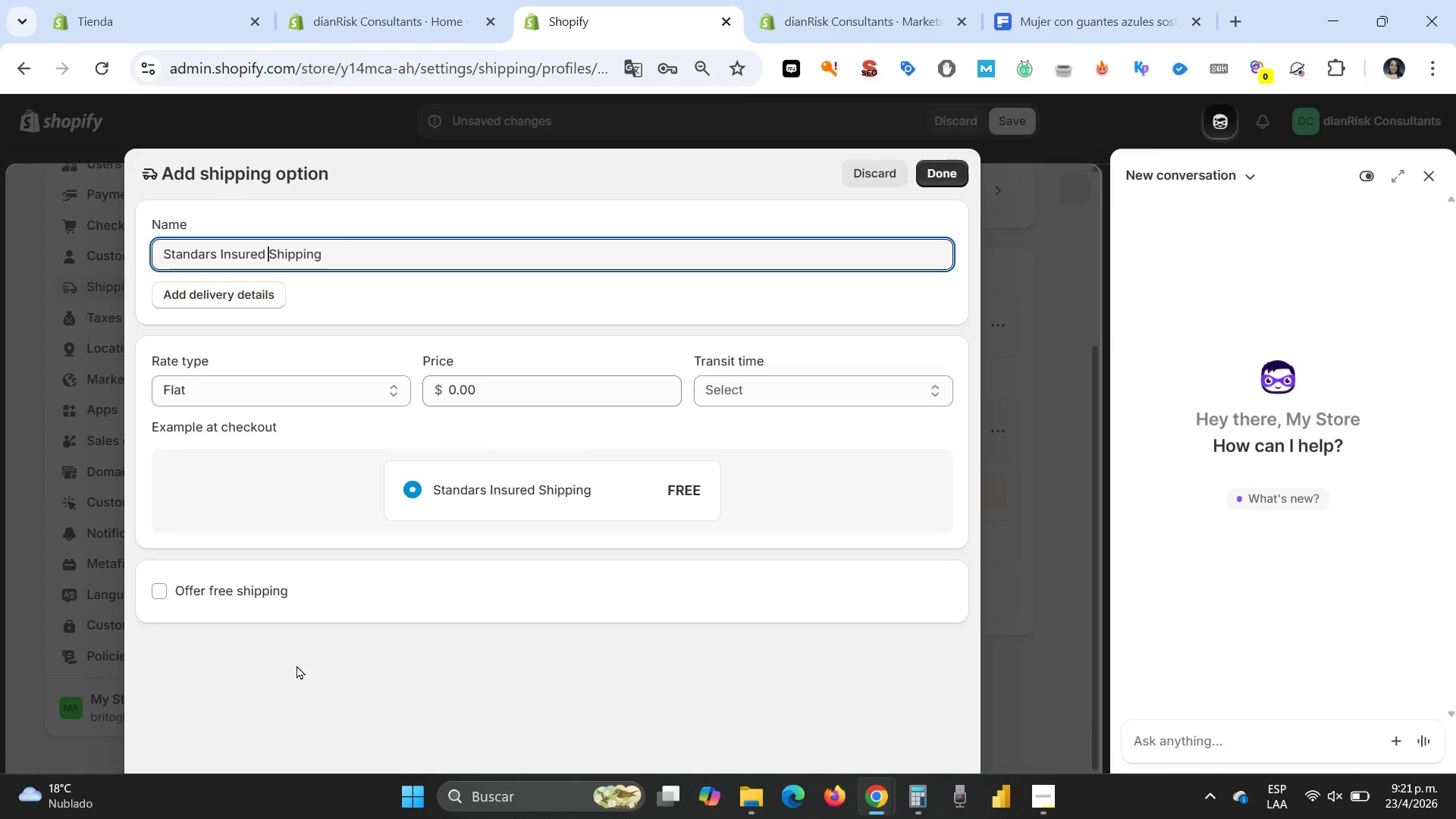 
left_click([359, 246])
 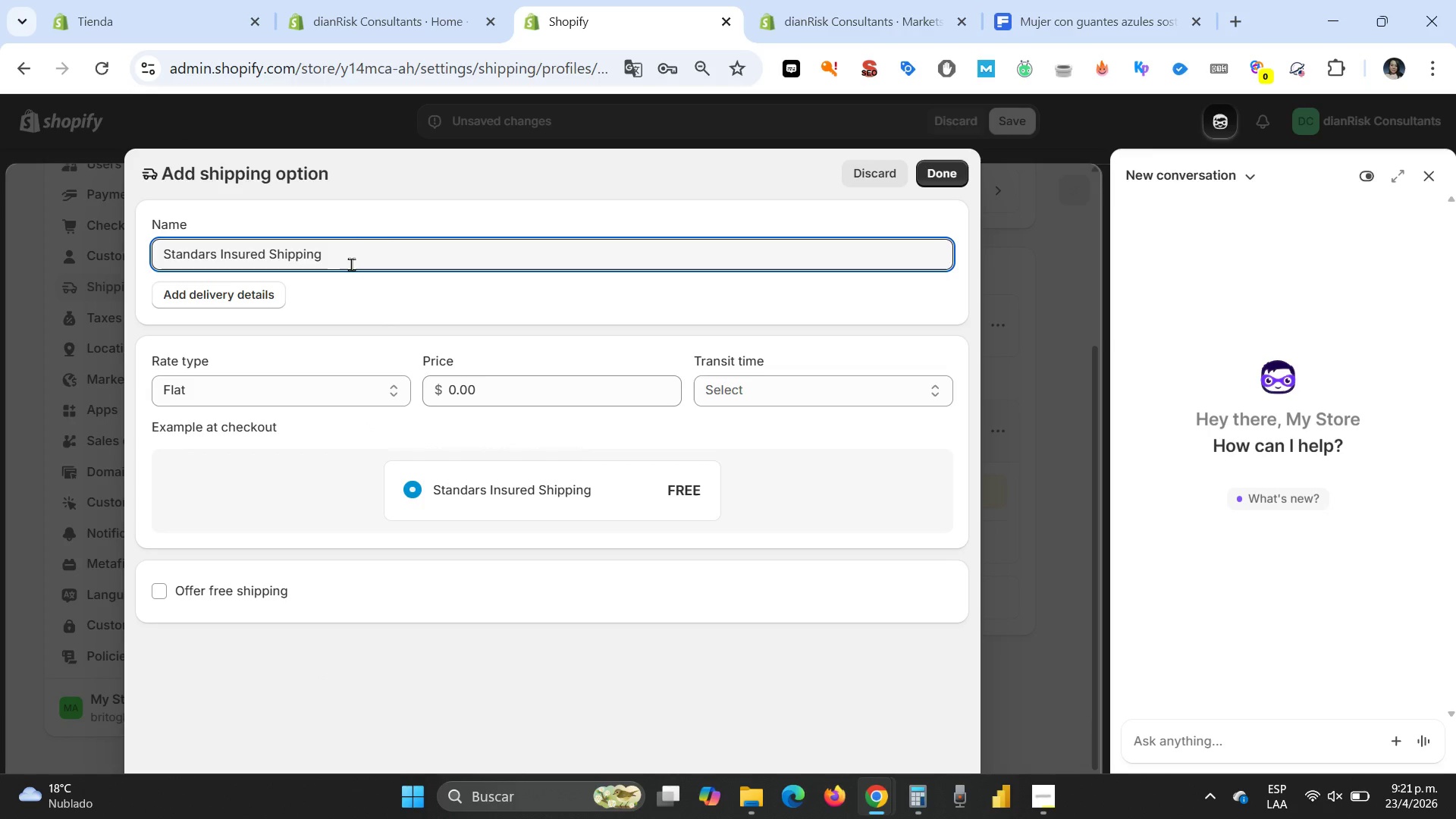 
type( *!@_!% business days()
 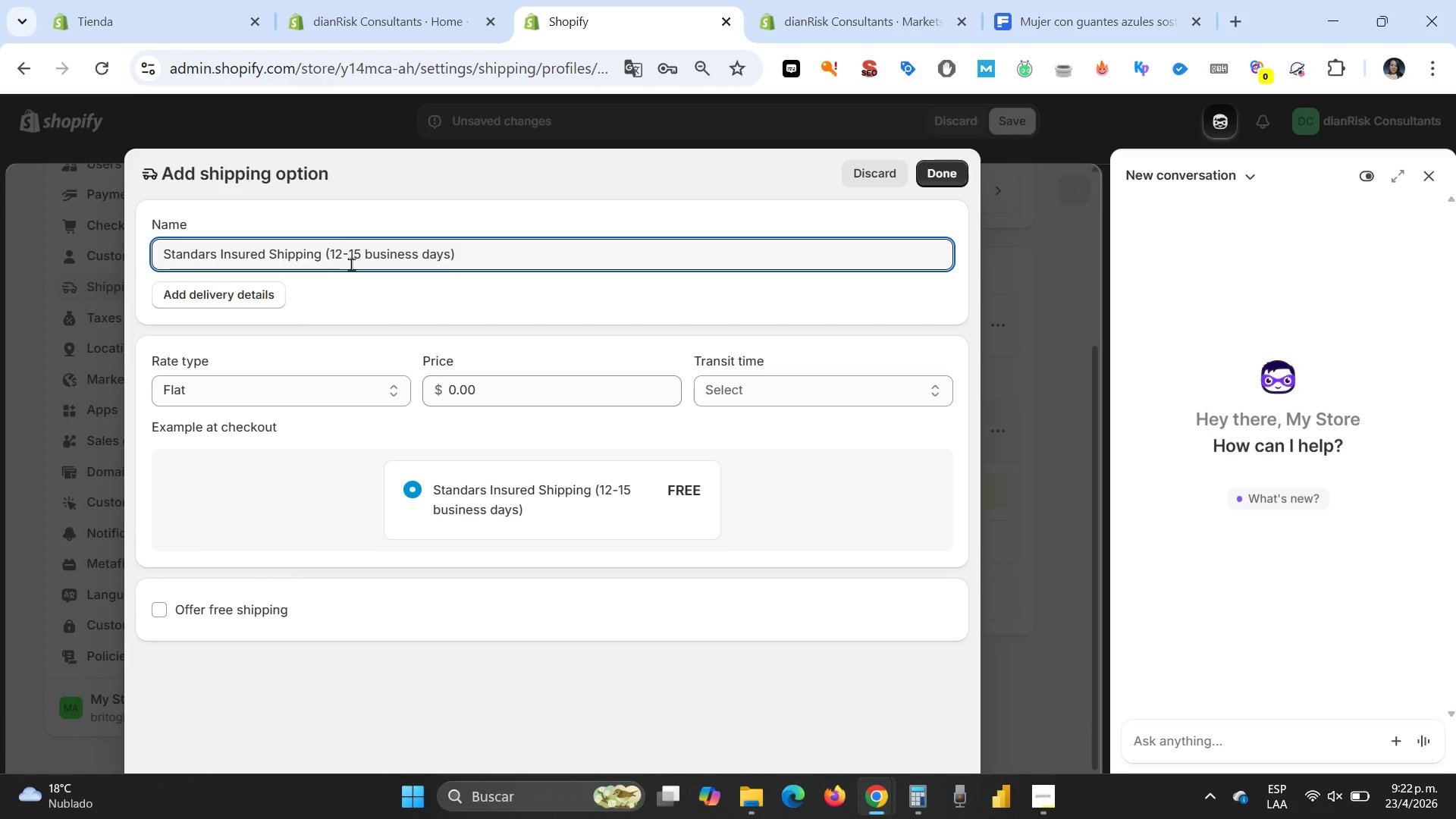 
wait(8.14)
 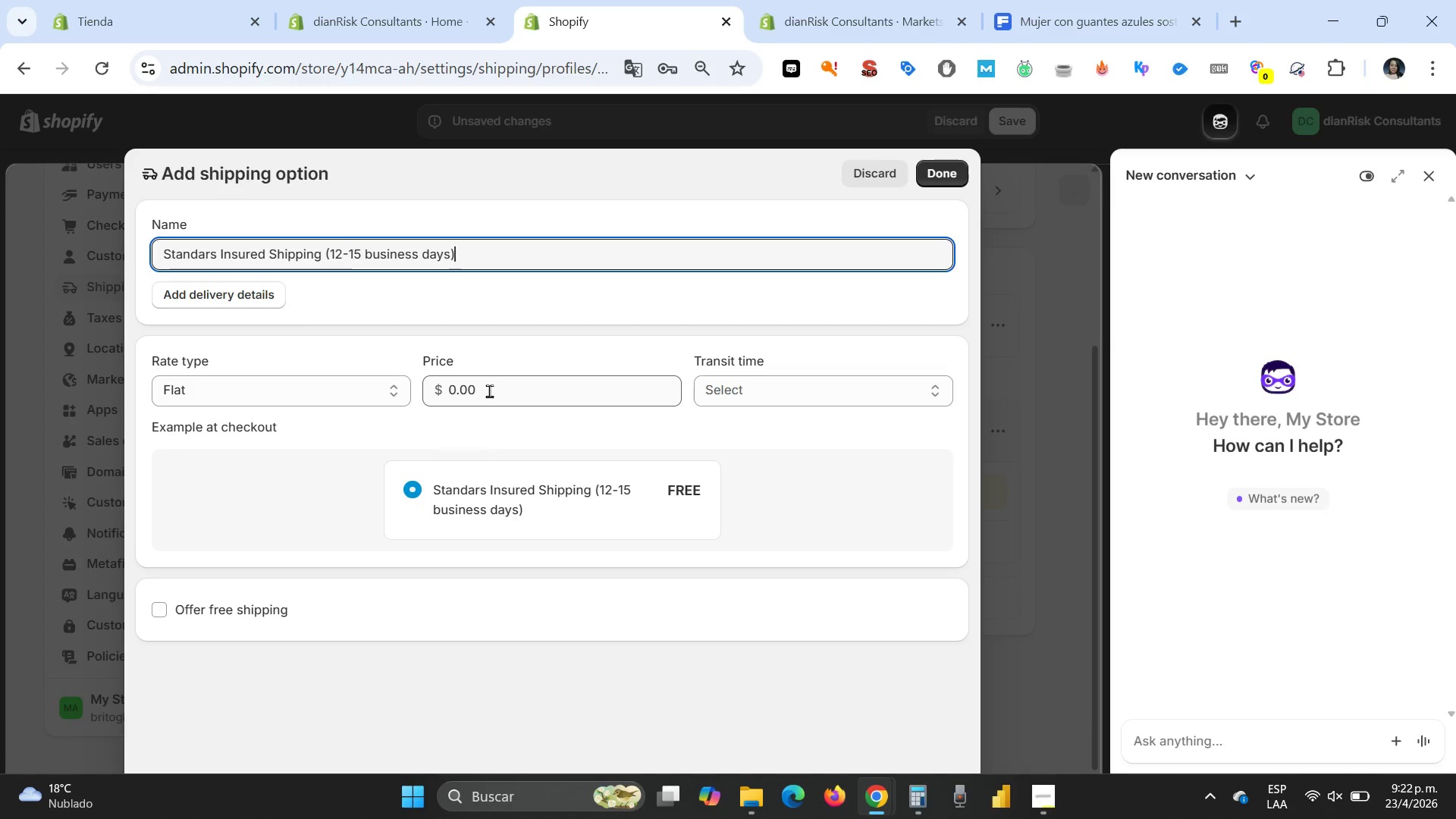 
left_click([935, 395])
 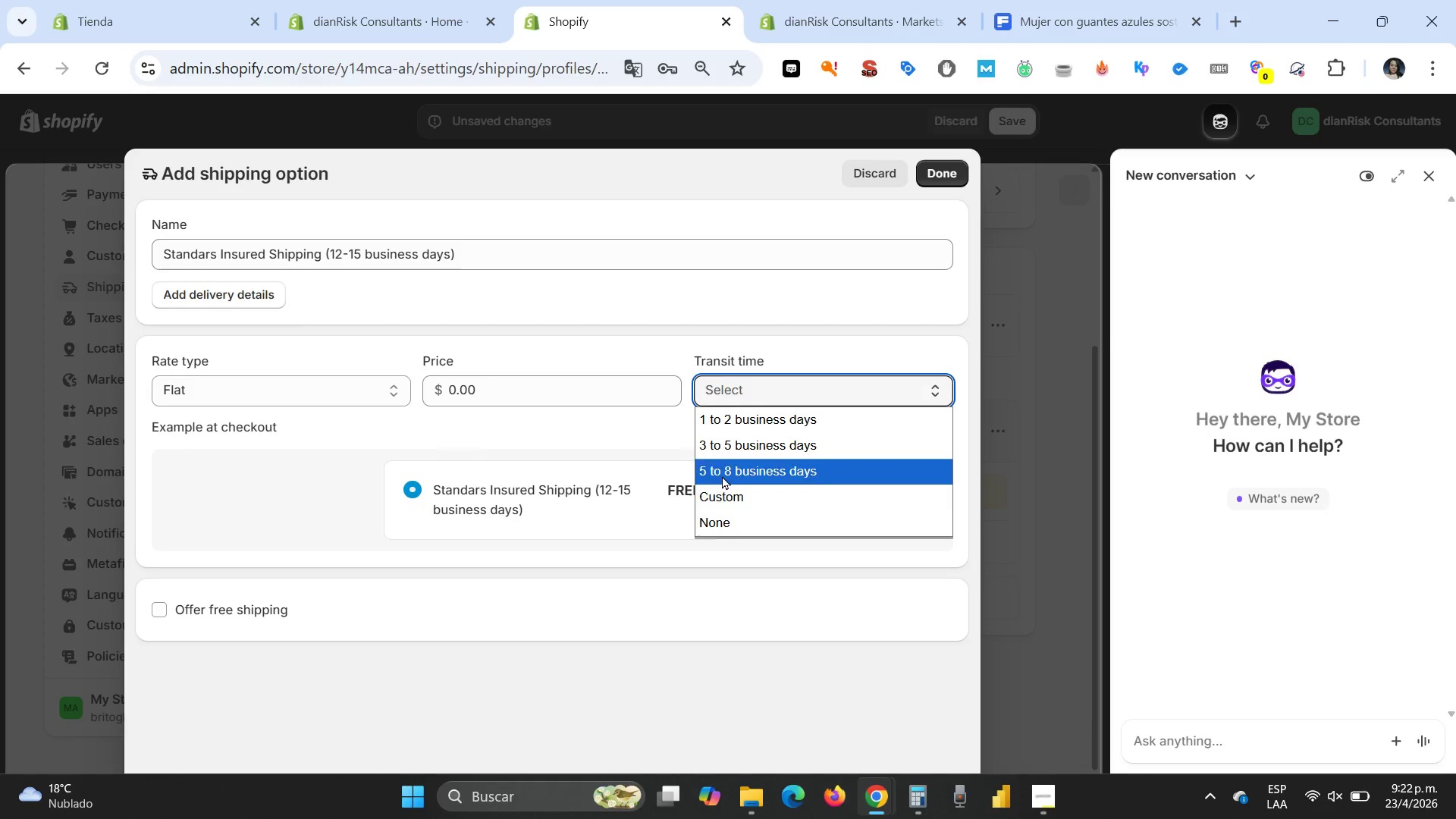 
left_click([725, 500])
 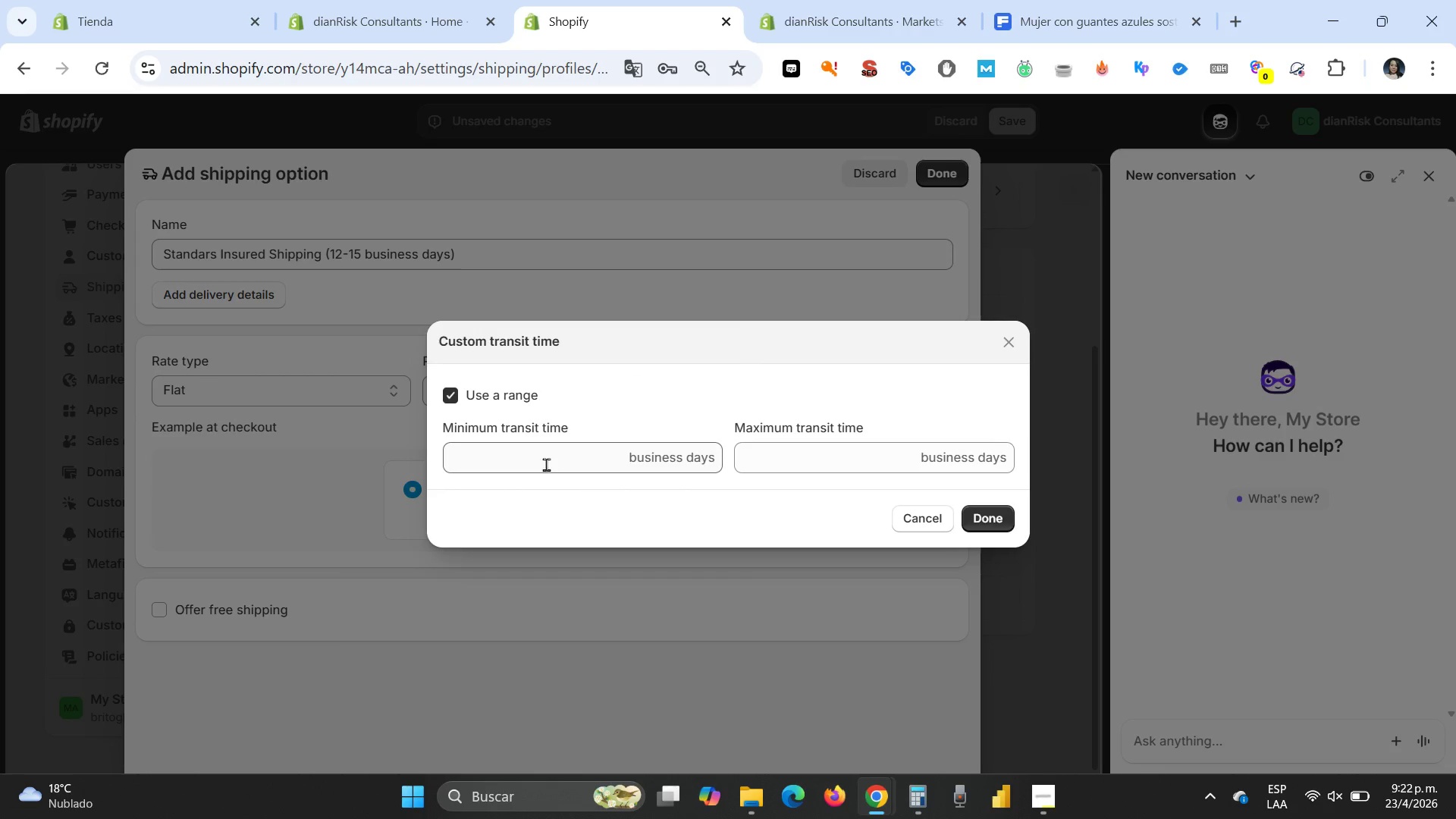 
left_click([582, 466])
 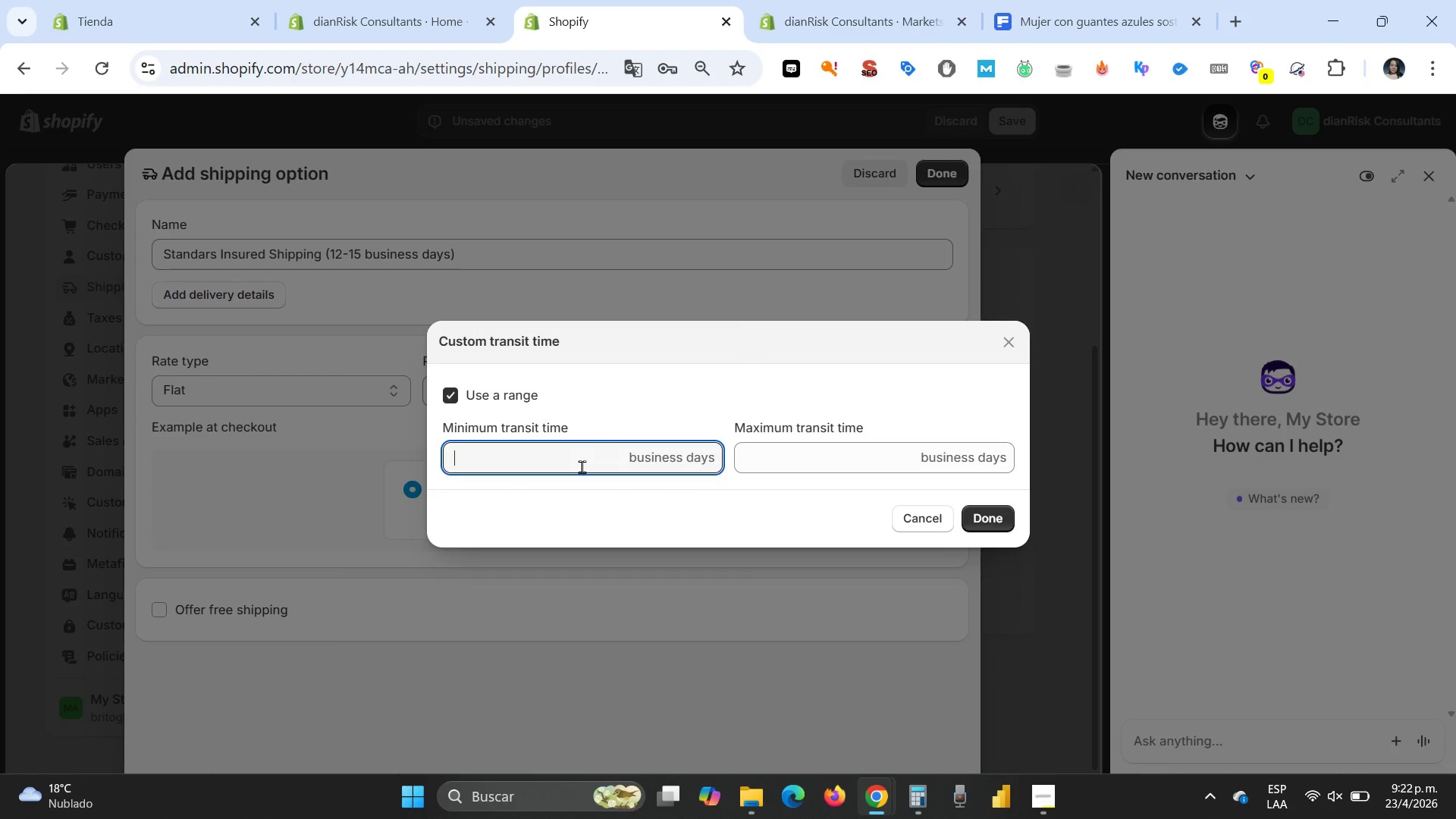 
type(12)
 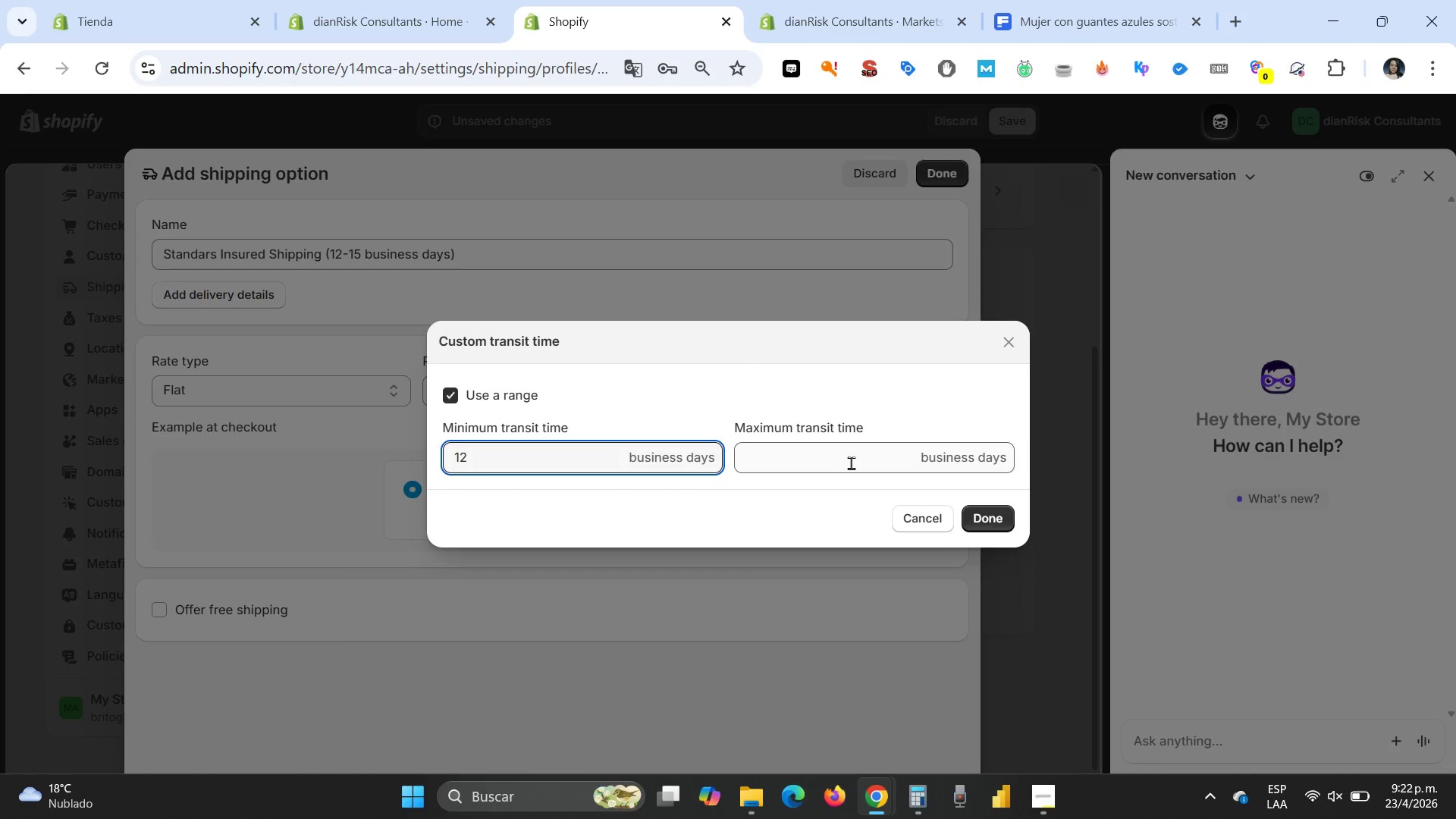 
left_click([852, 463])
 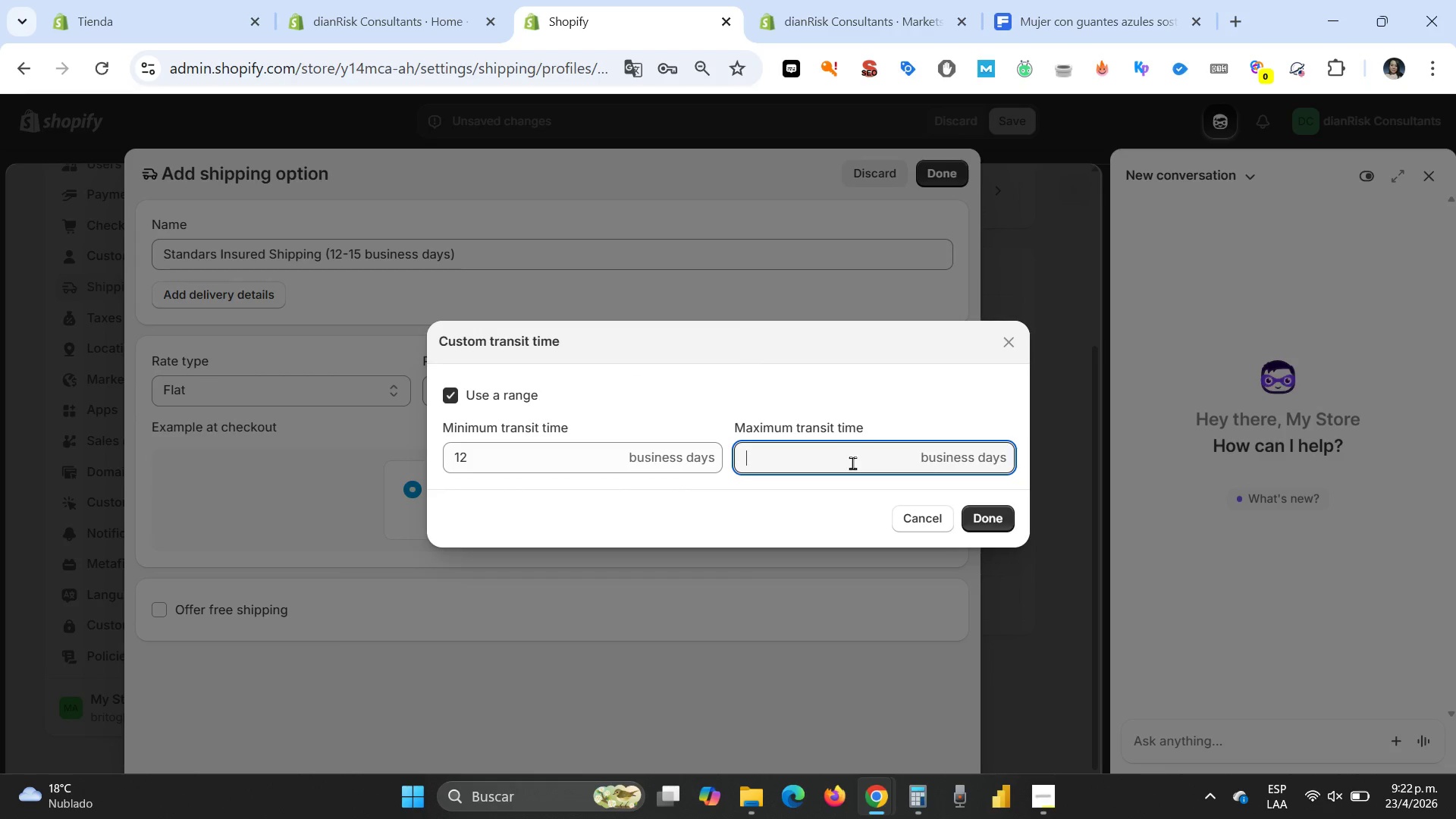 
type(15)
 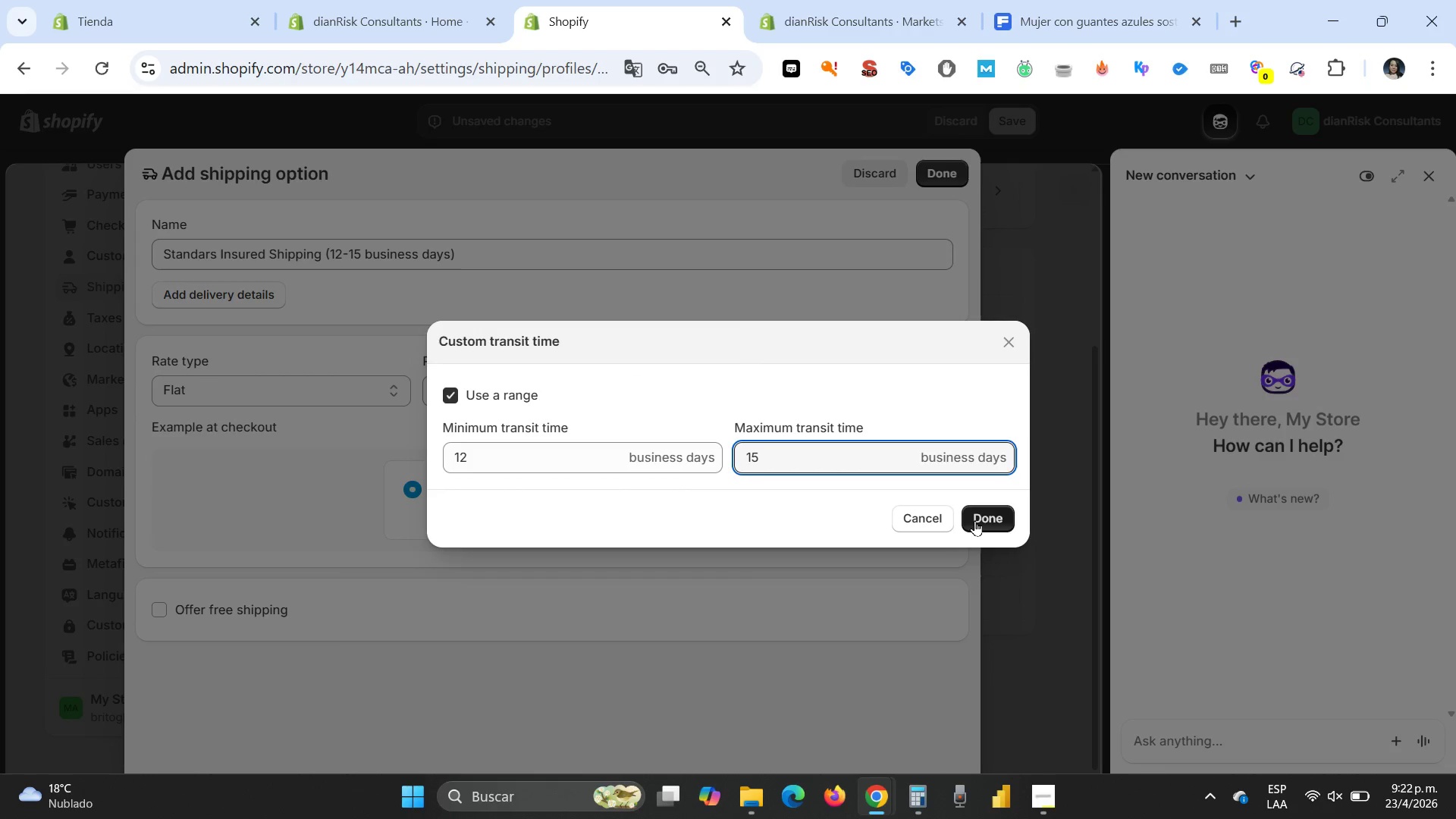 
left_click([975, 519])
 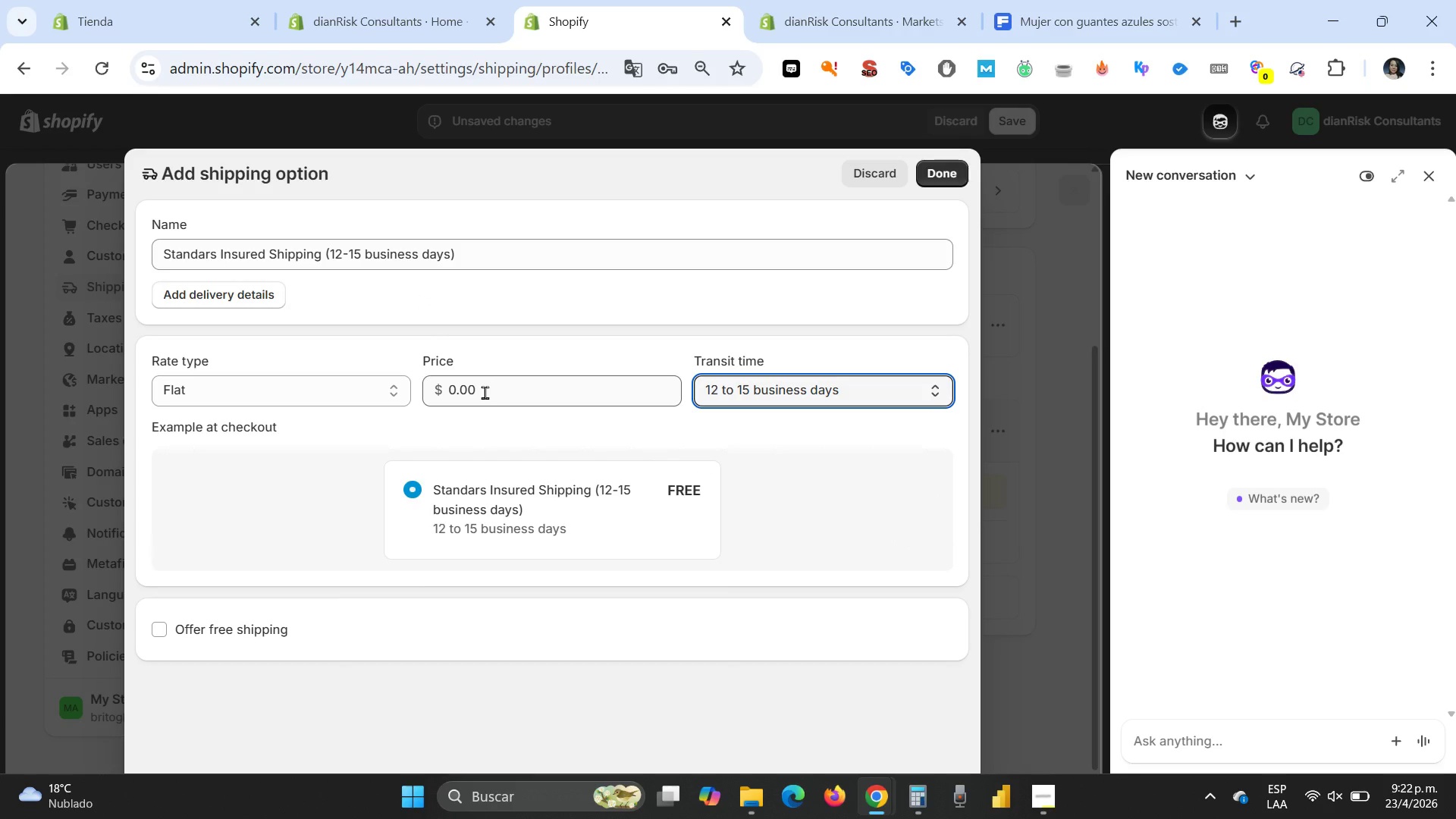 
left_click([485, 392])
 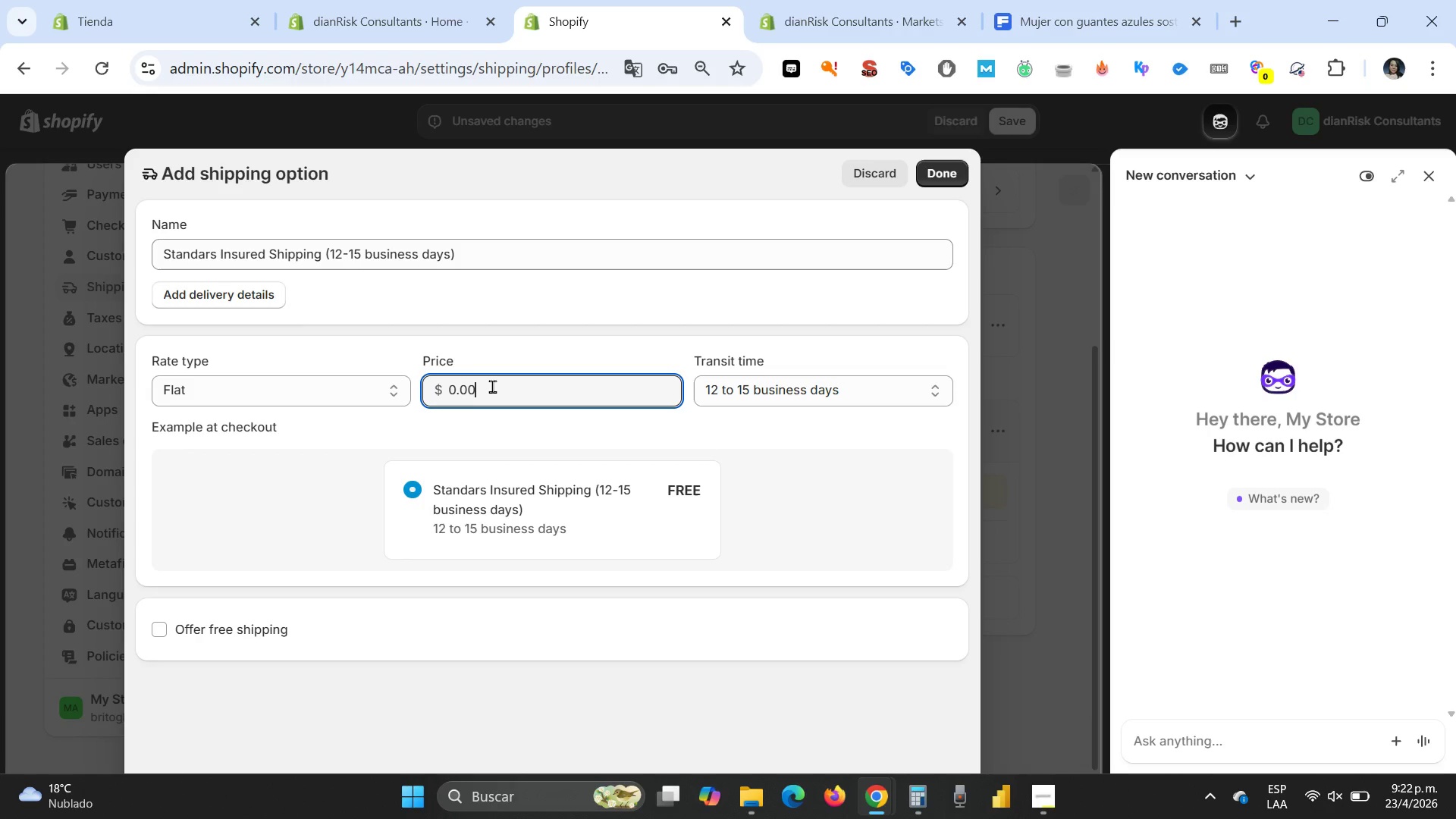 
wait(13.81)
 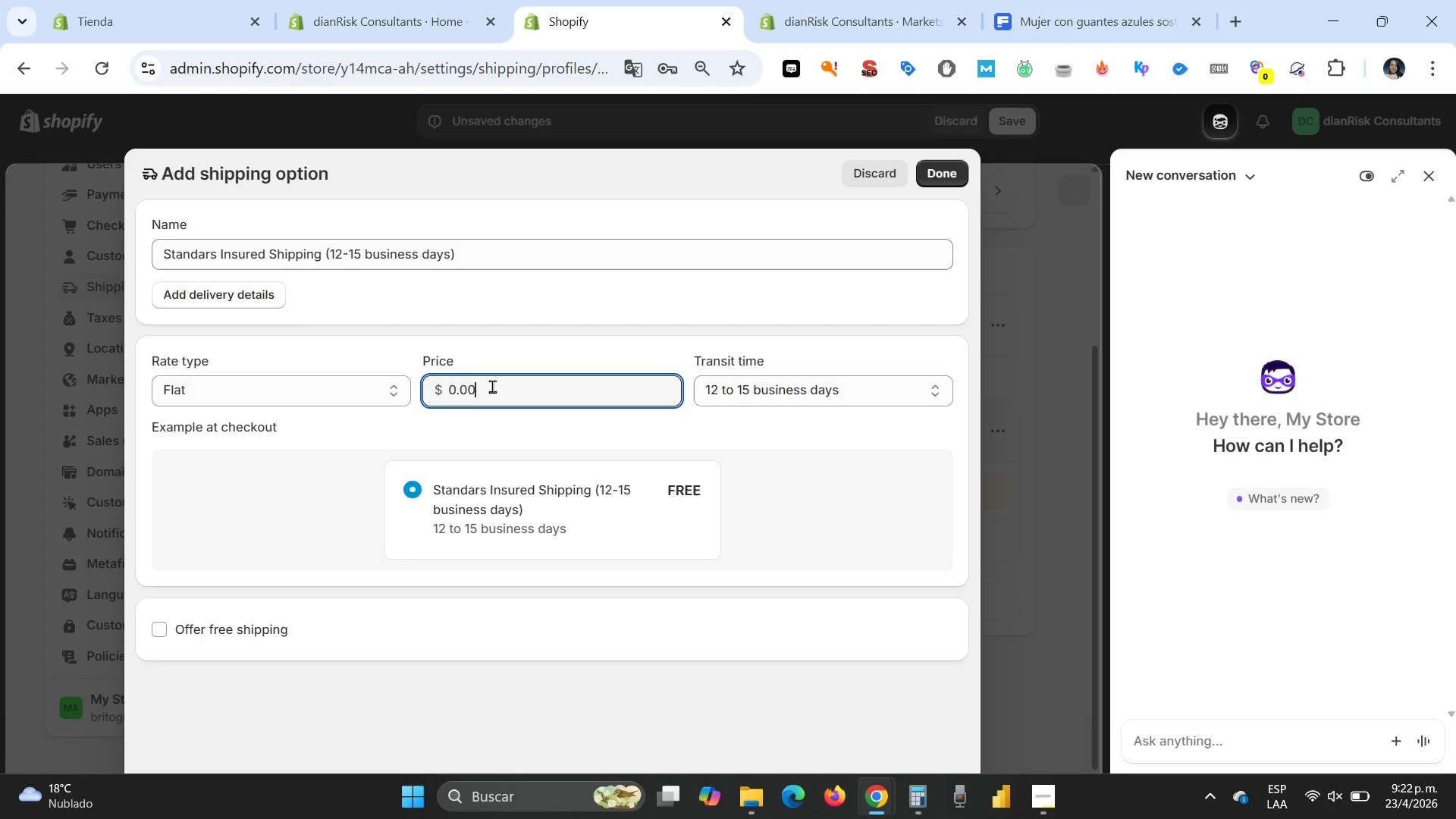 
type(4)
key(Backspace)
key(Backspace)
key(Backspace)
key(Backspace)
key(Backspace)
type(4.99)
 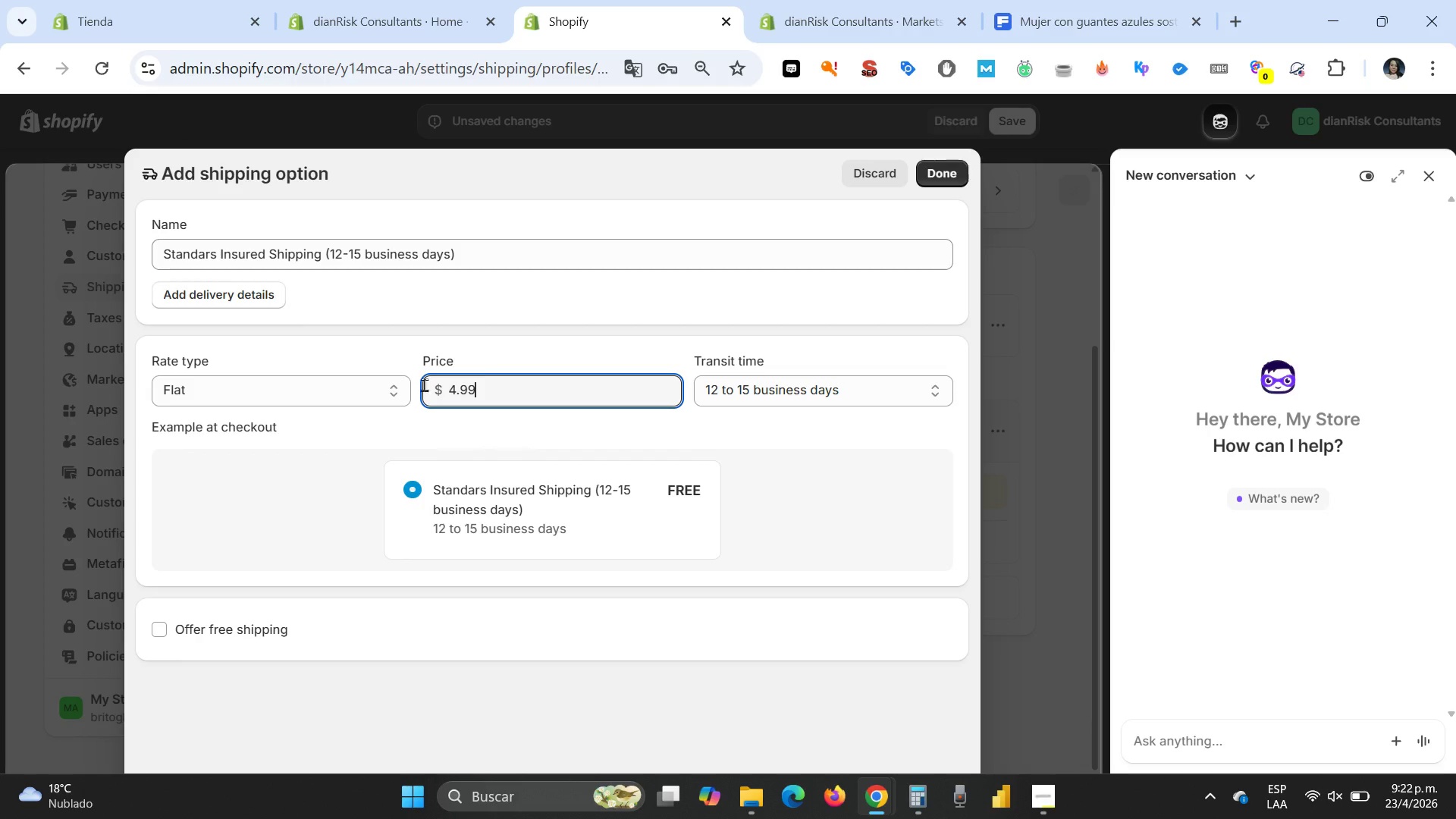 
left_click([435, 439])
 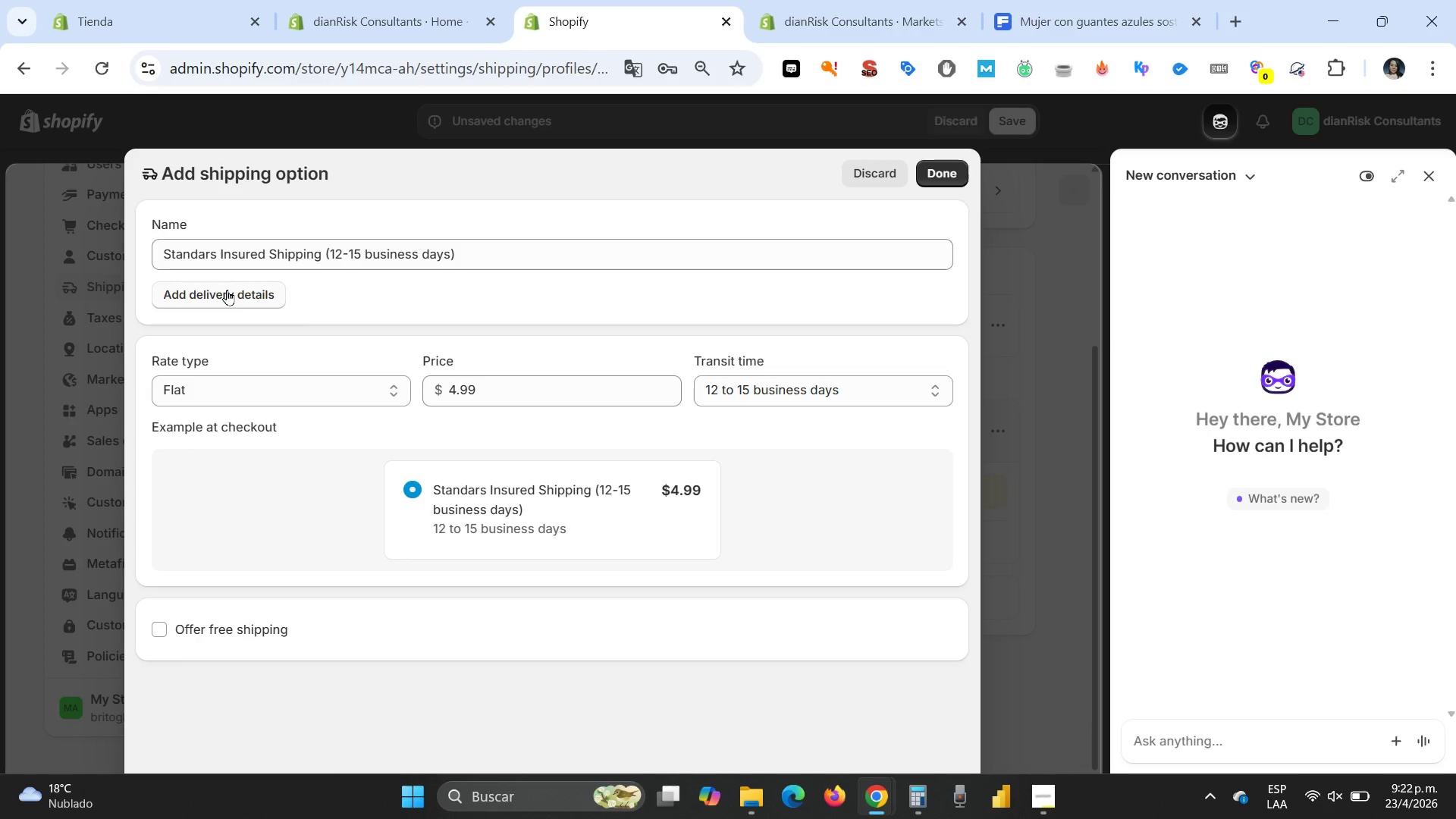 
wait(9.78)
 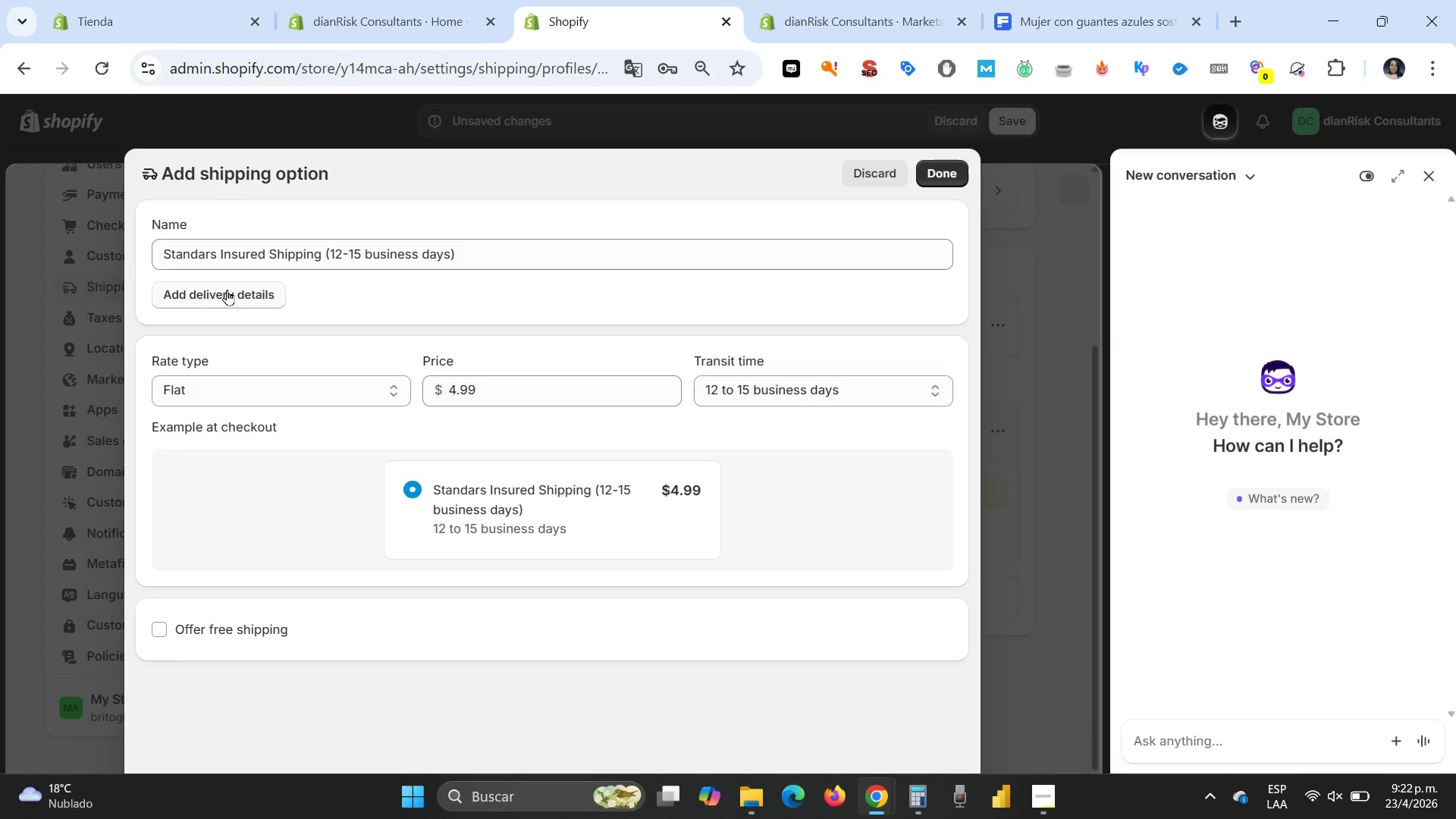 
scroll: coordinate [350, 601], scroll_direction: down, amount: 3.0
 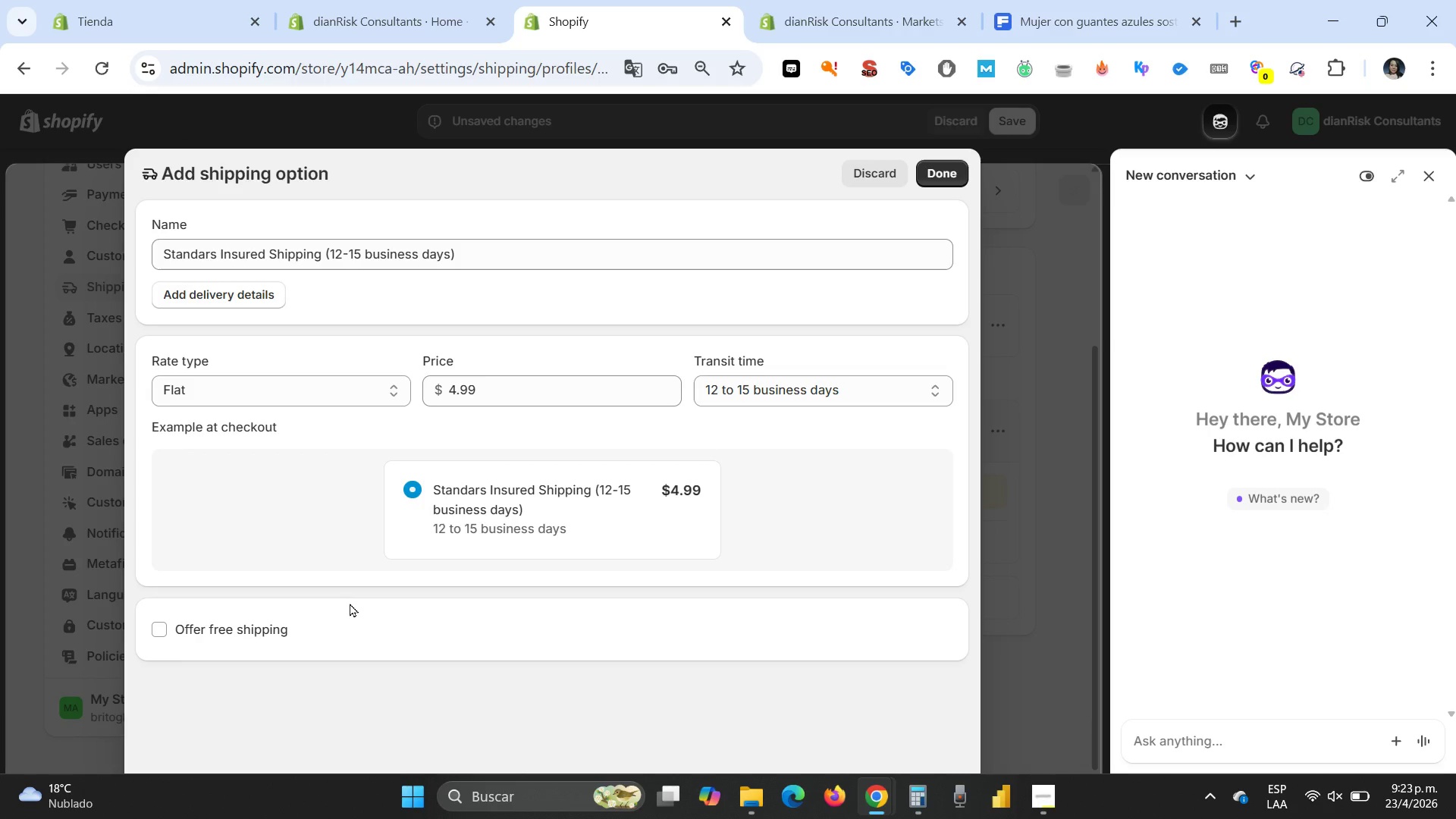 
wait(9.6)
 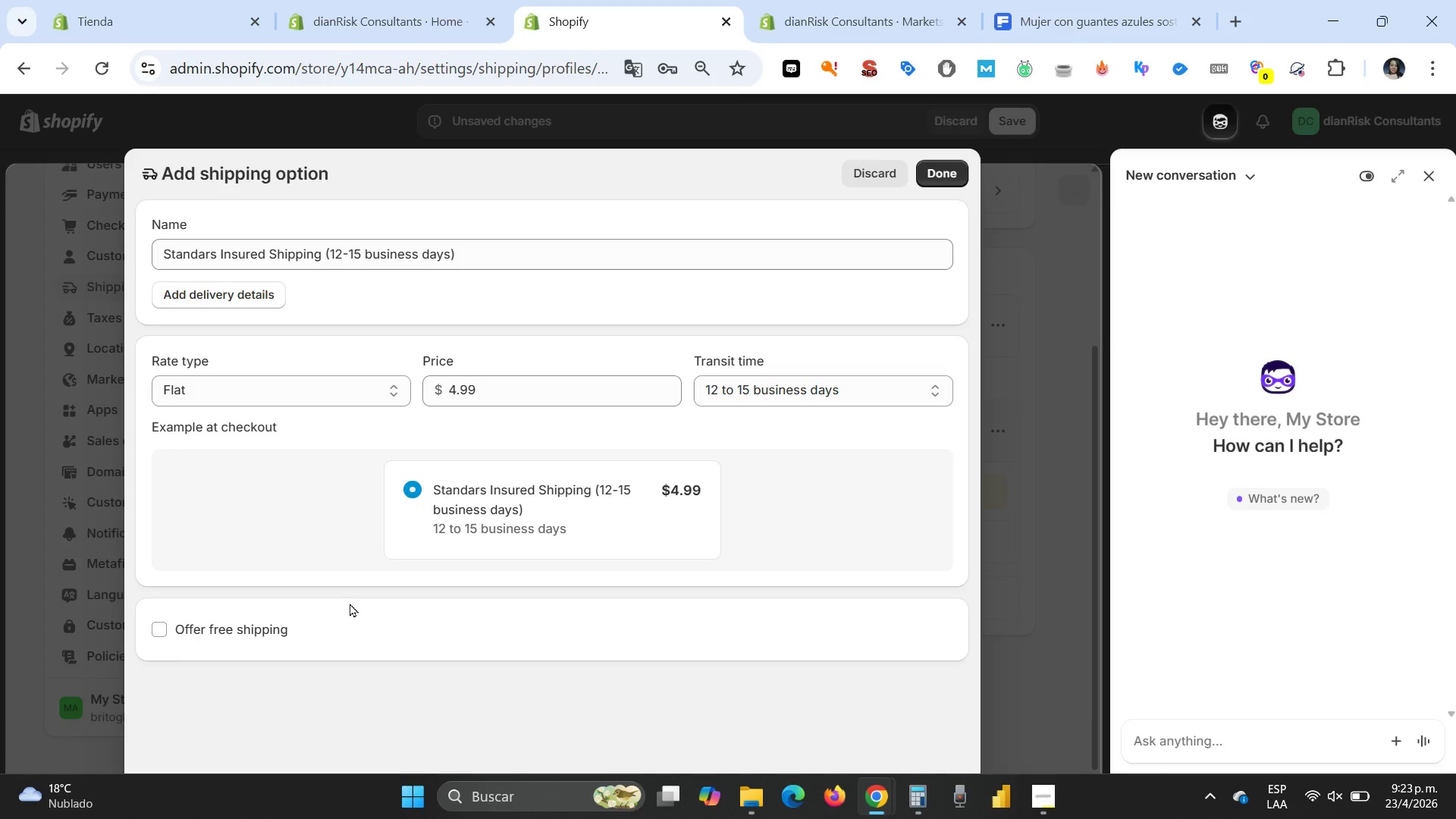 
left_click([249, 298])
 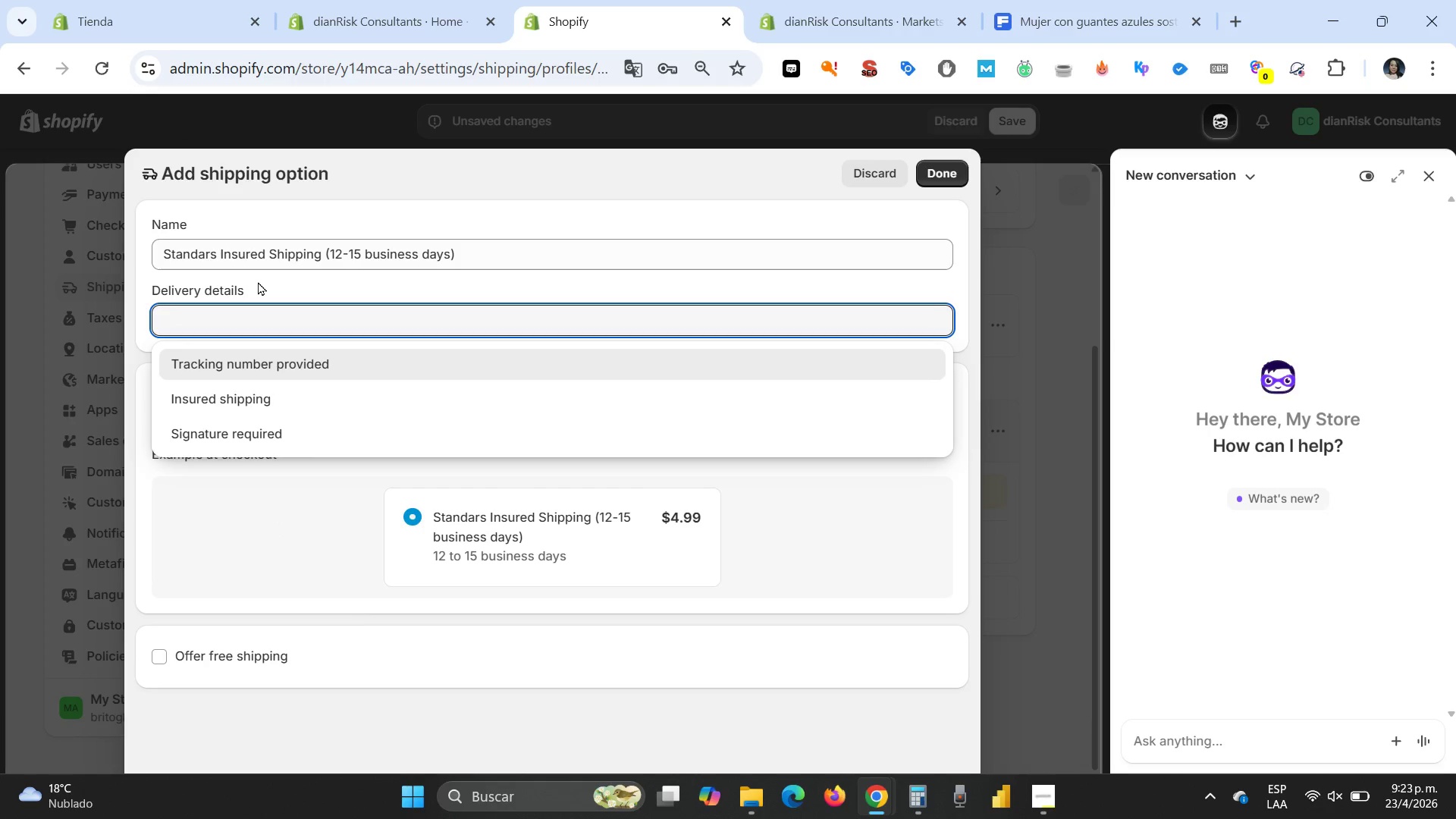 
left_click([258, 281])
 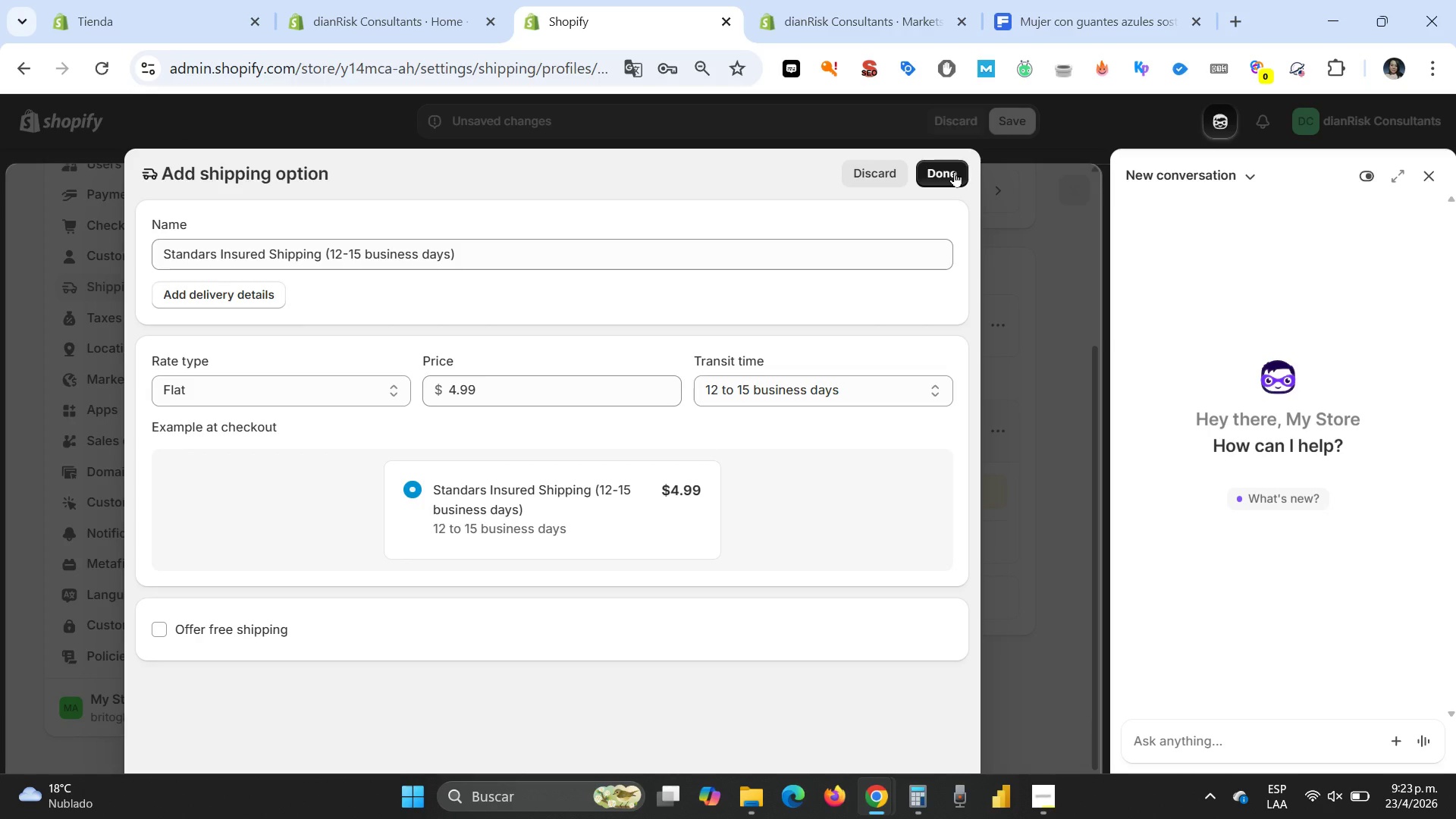 
scroll: coordinate [921, 452], scroll_direction: down, amount: 3.0
 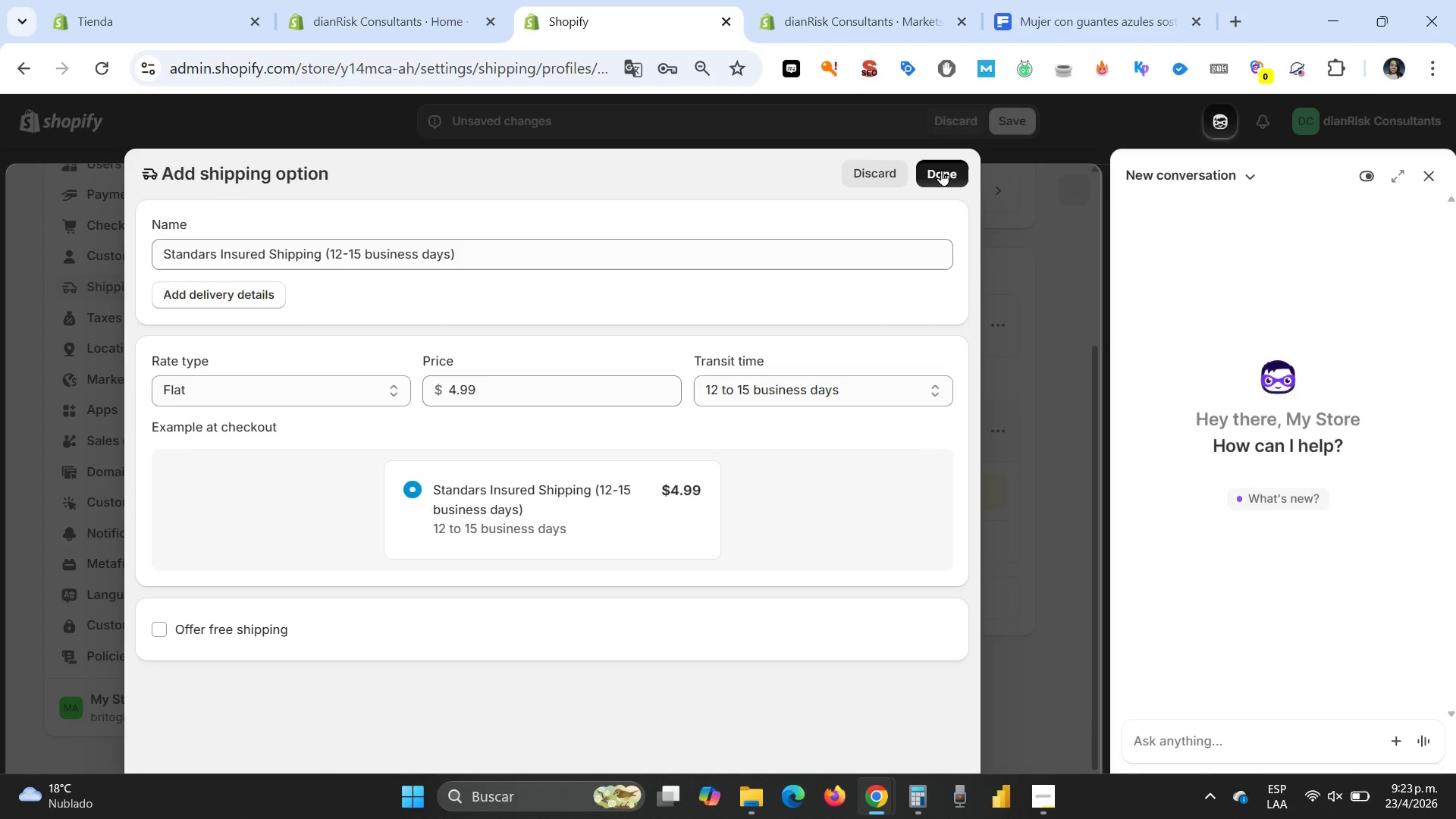 
left_click([941, 170])
 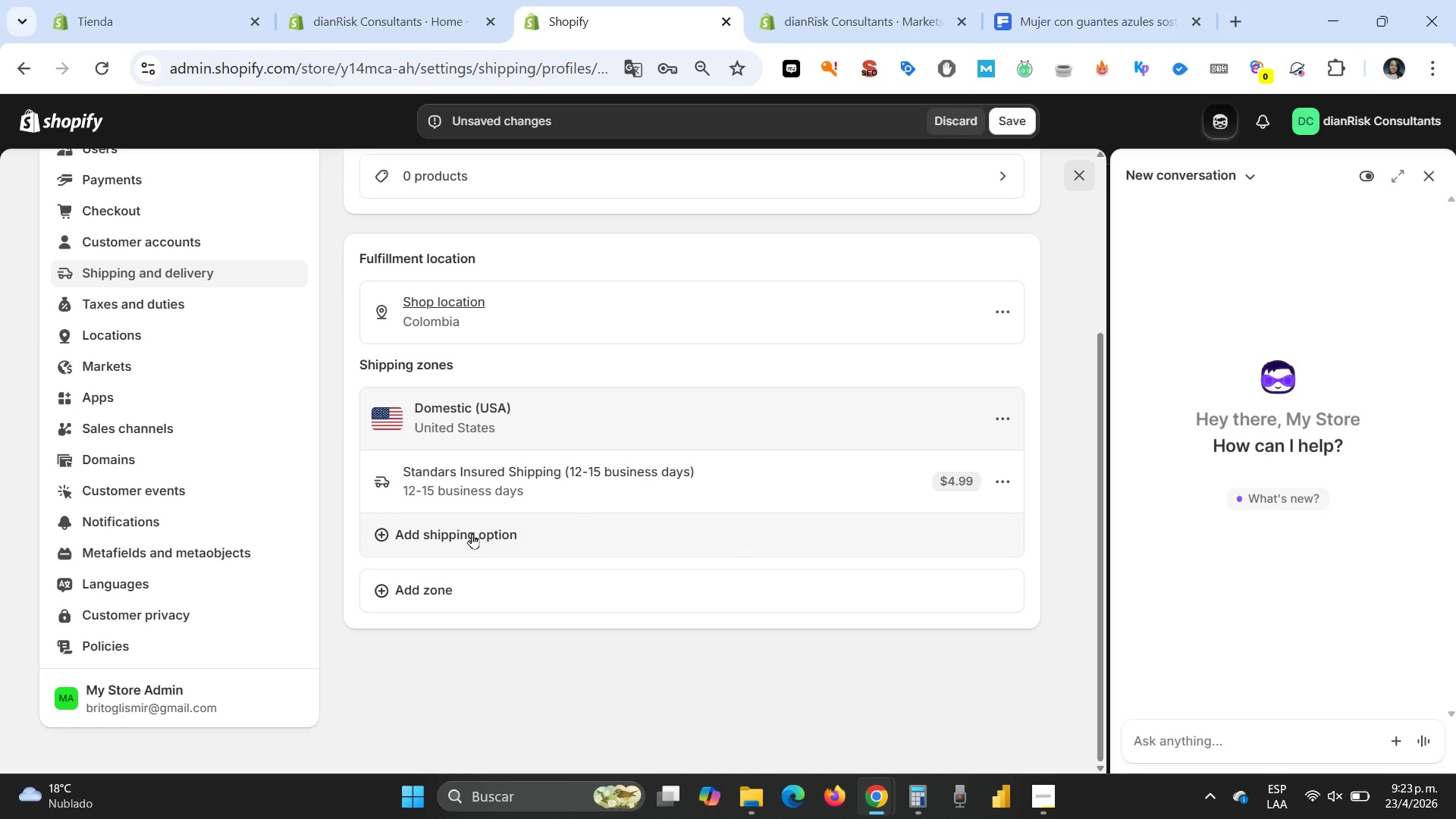 
left_click([471, 534])
 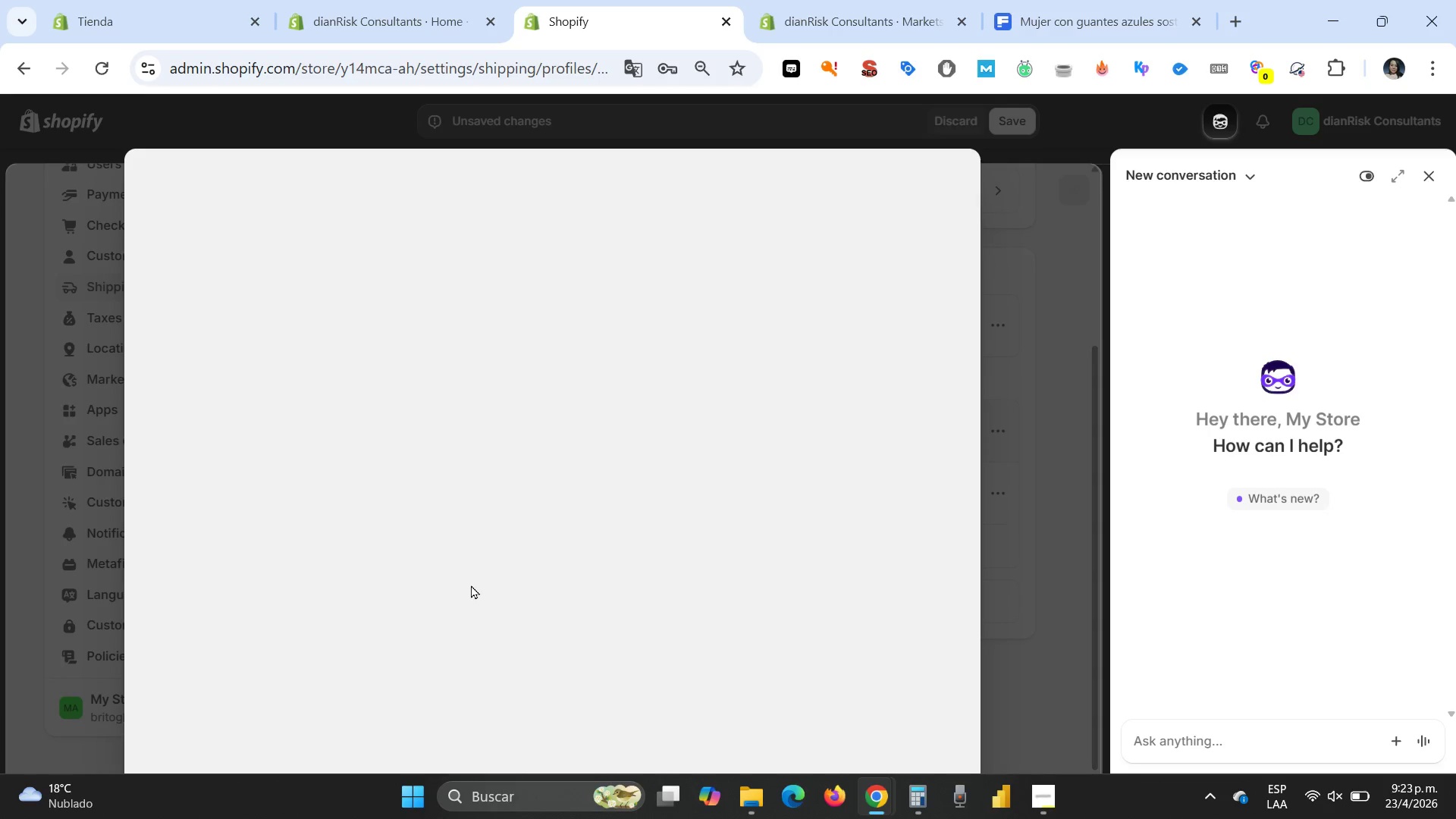 
mouse_move([422, 473])
 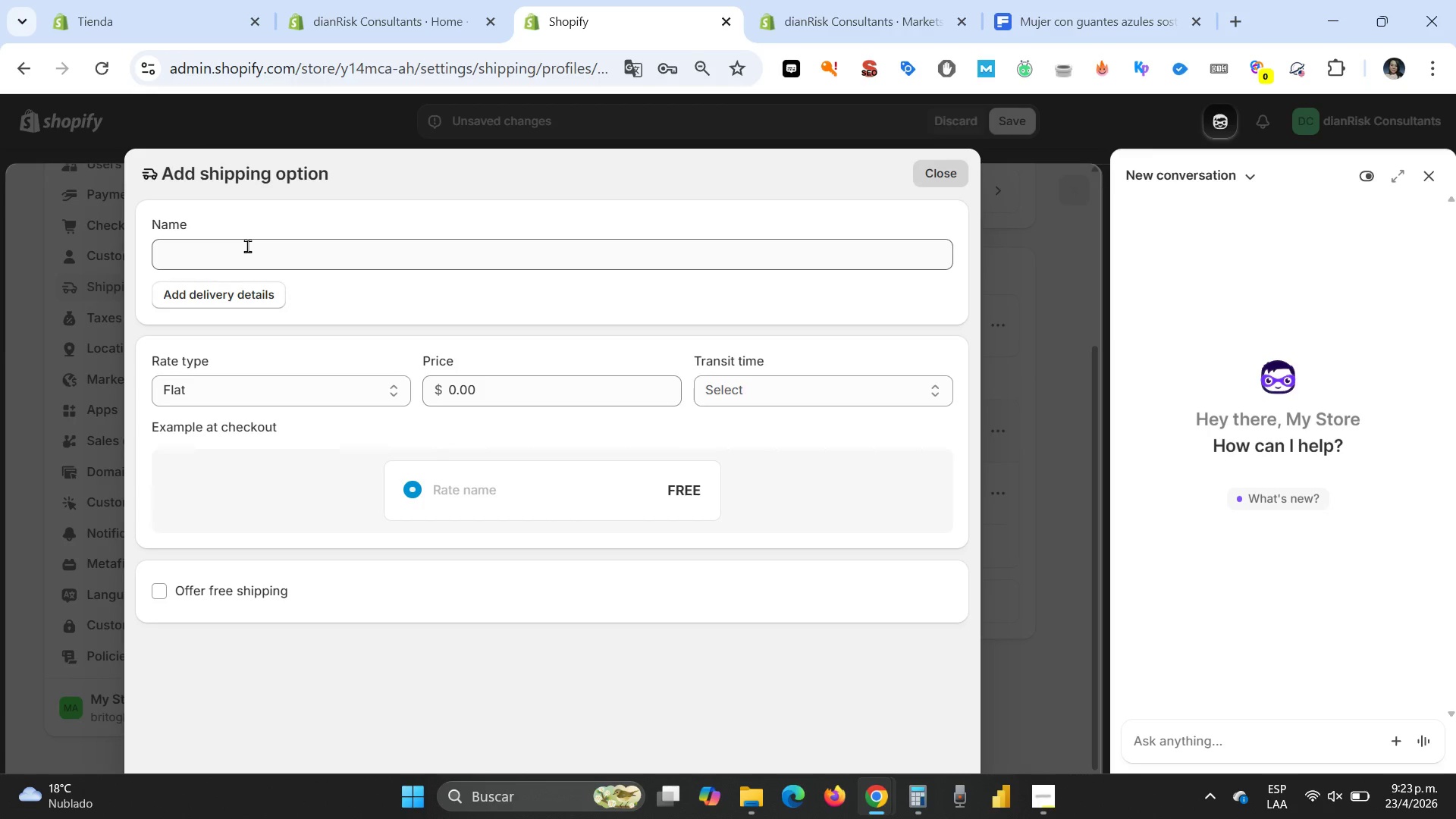 
left_click([247, 246])
 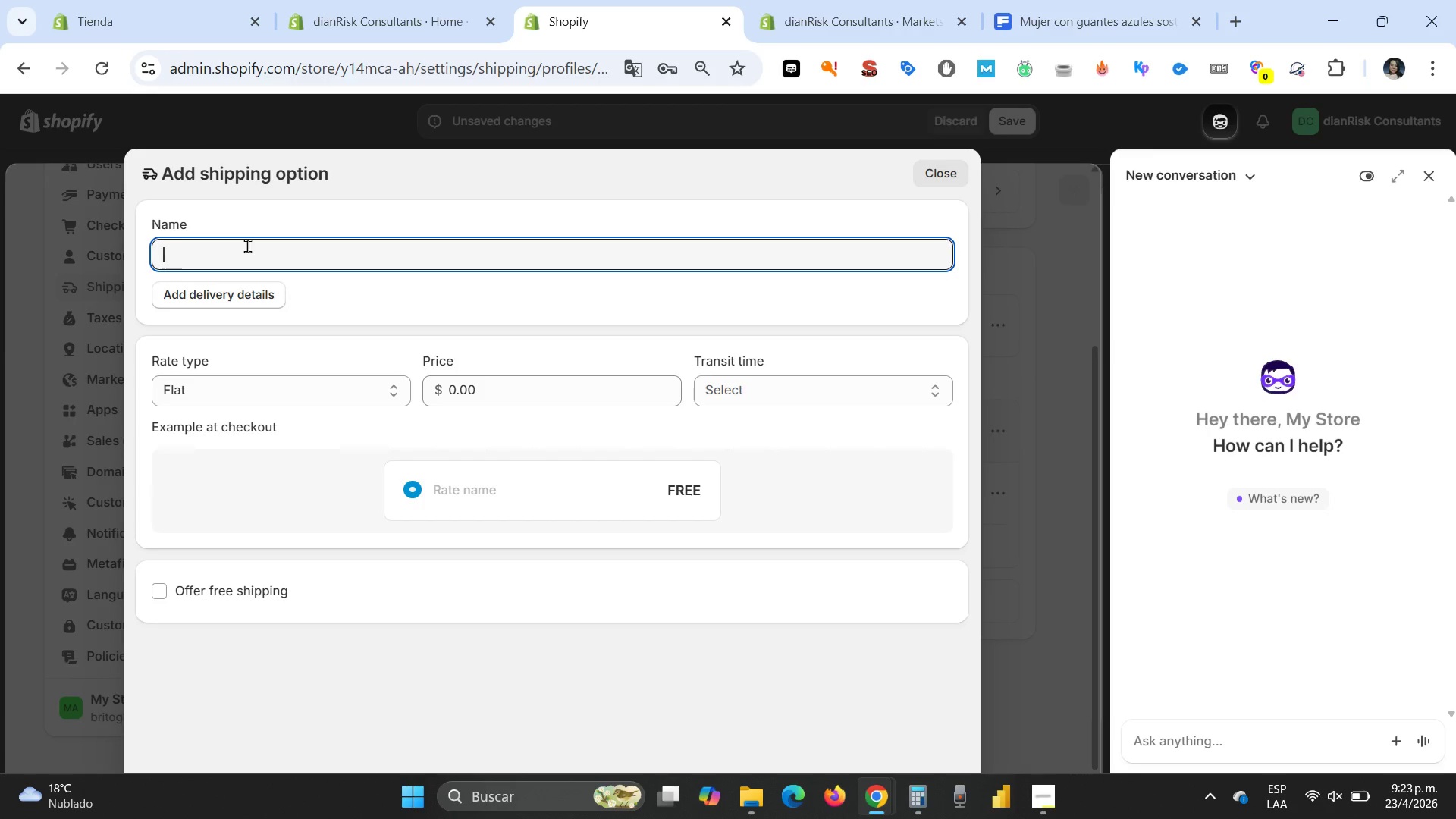 
type(Expedited )
 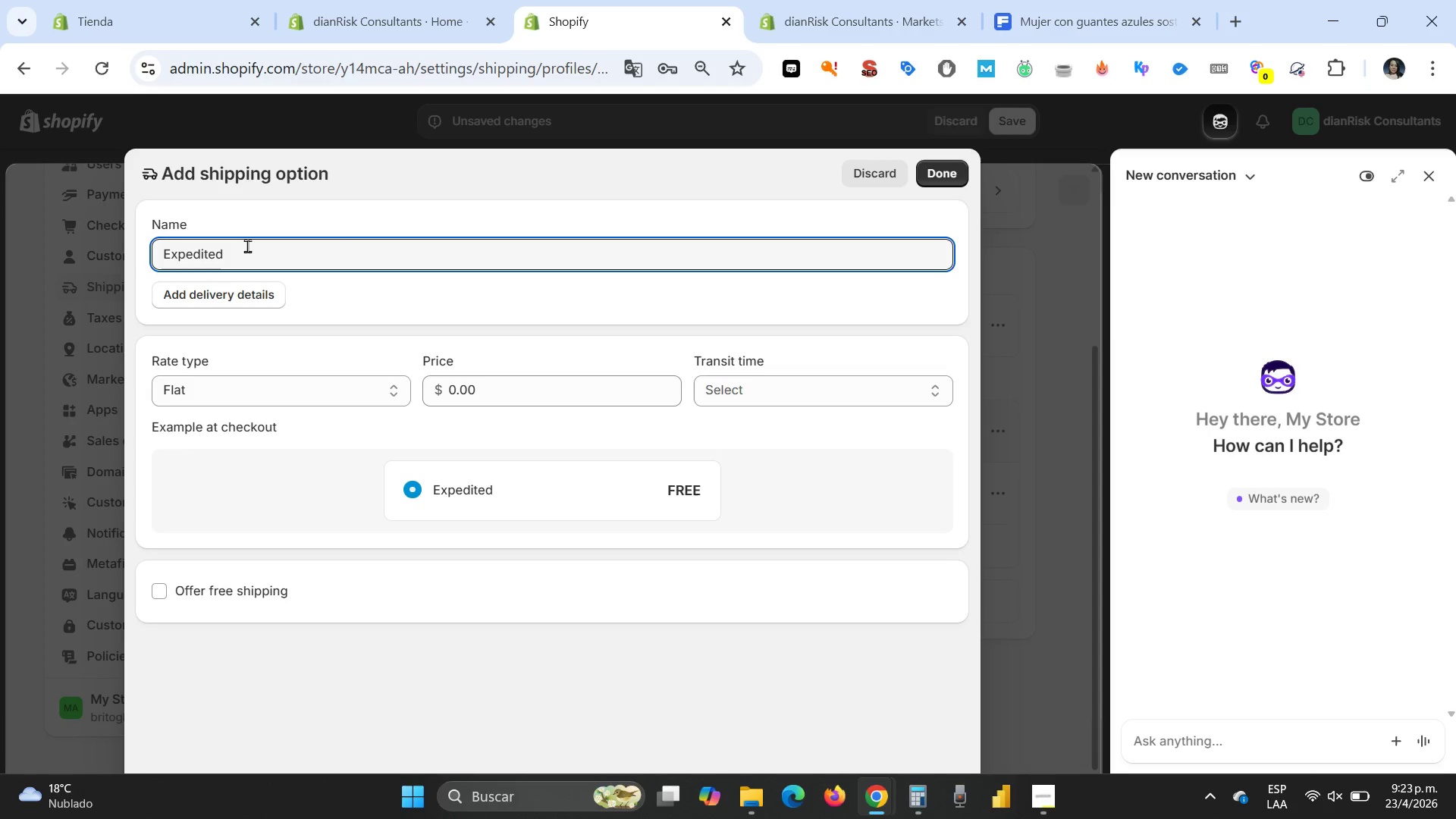 
wait(6.22)
 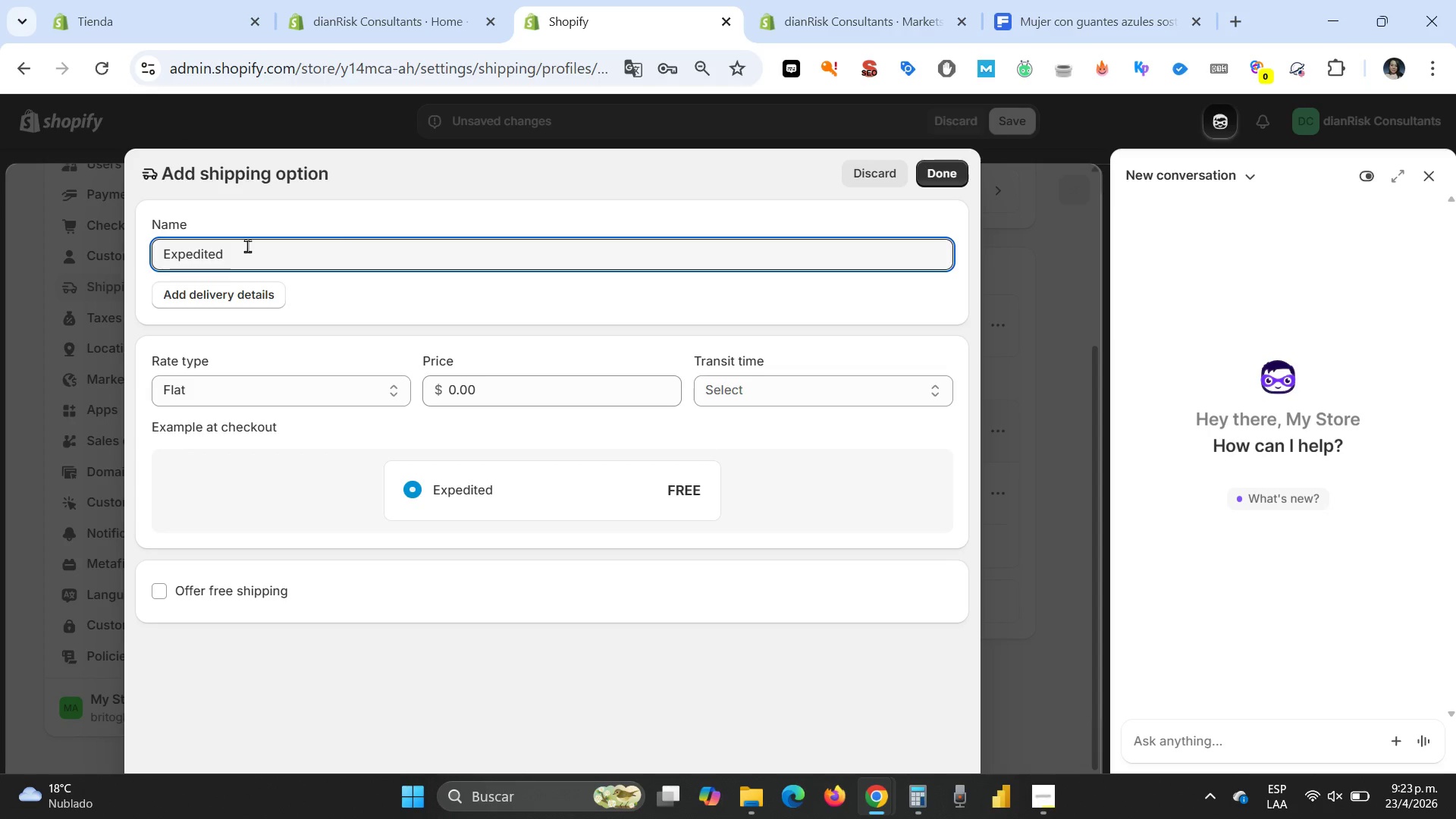 
type(Risk-Reduction Delivery *7-10 dau)
key(Backspace)
type(ys()
 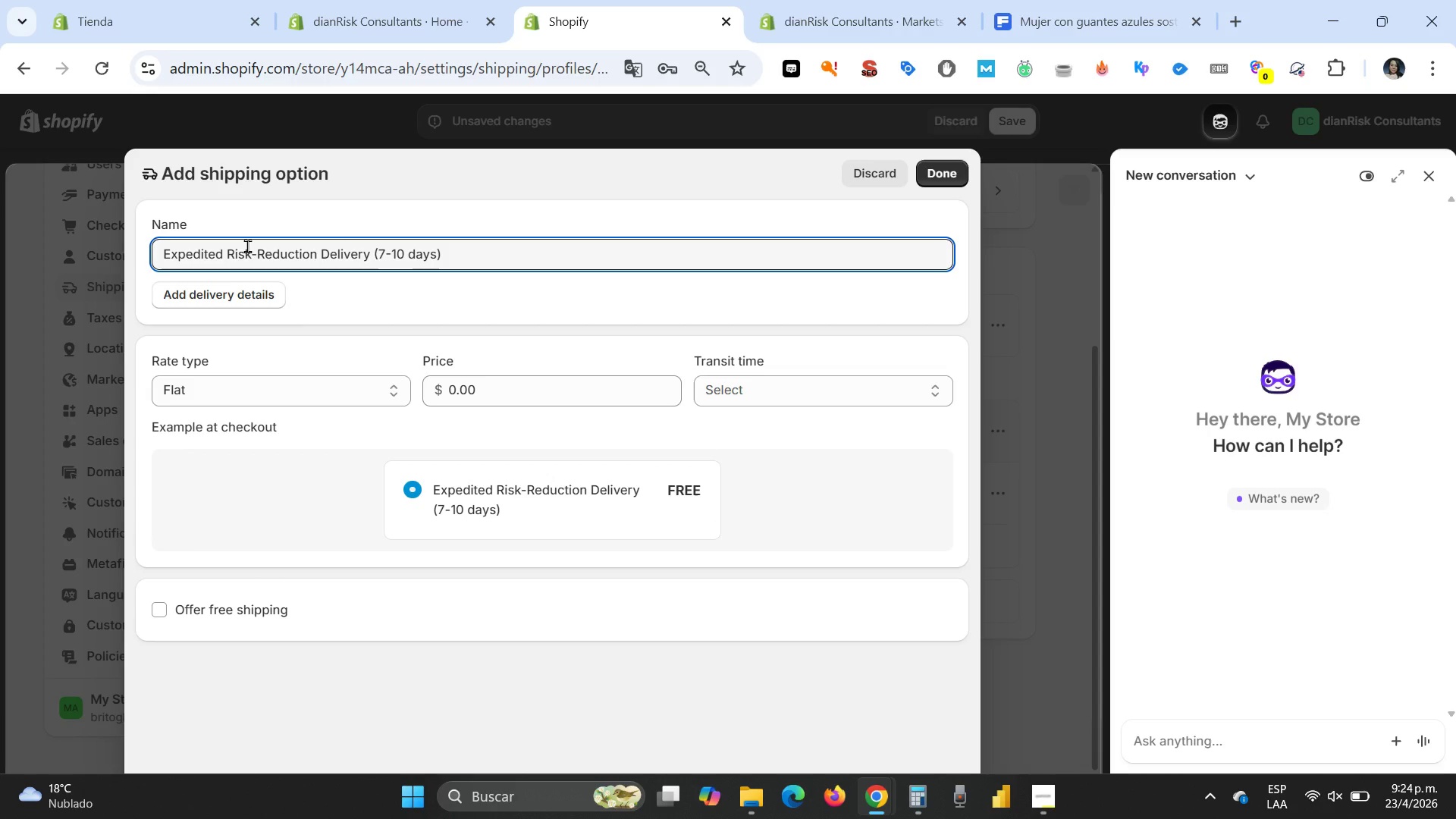 
left_click([394, 403])
 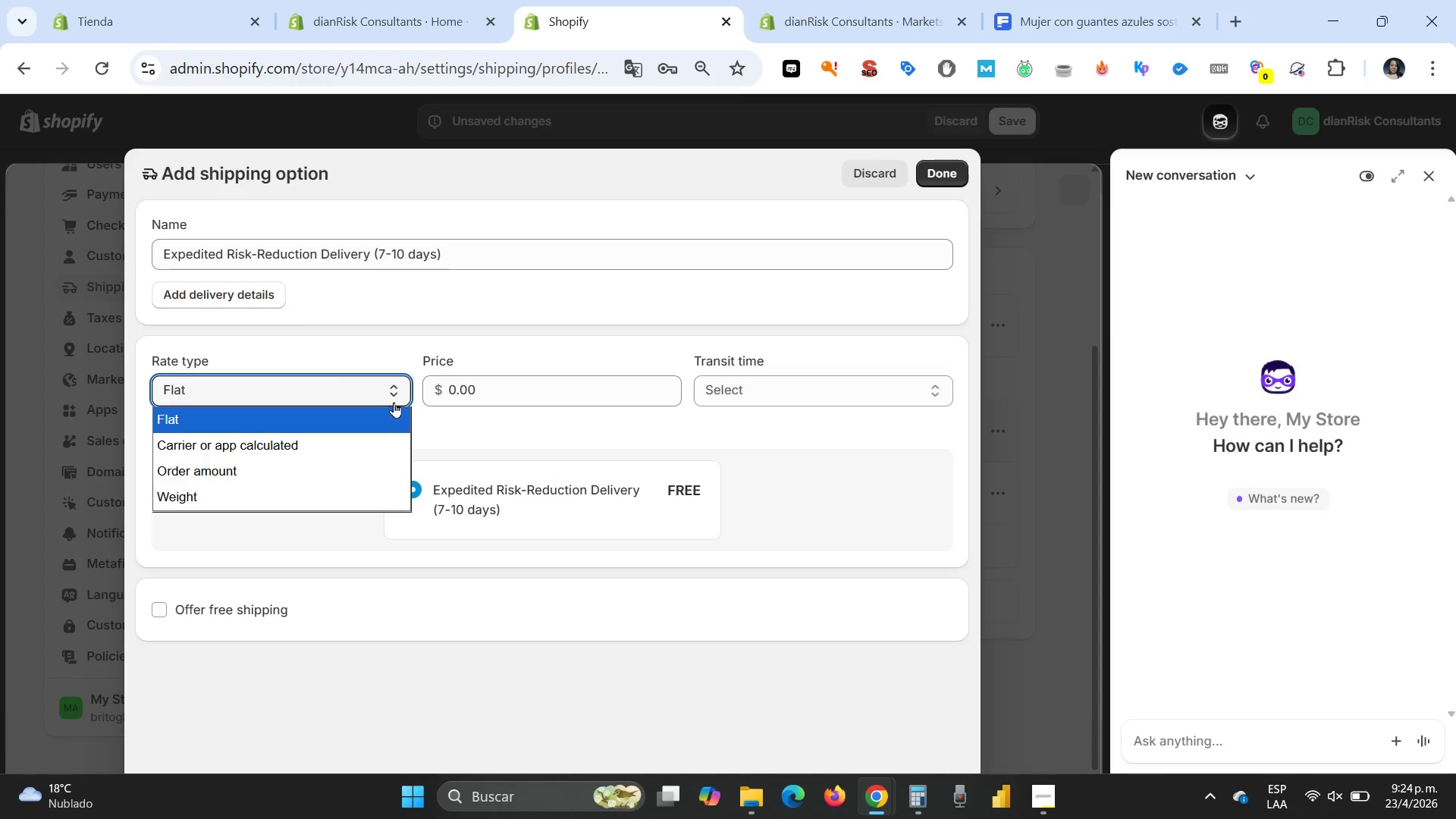 
left_click([399, 354])
 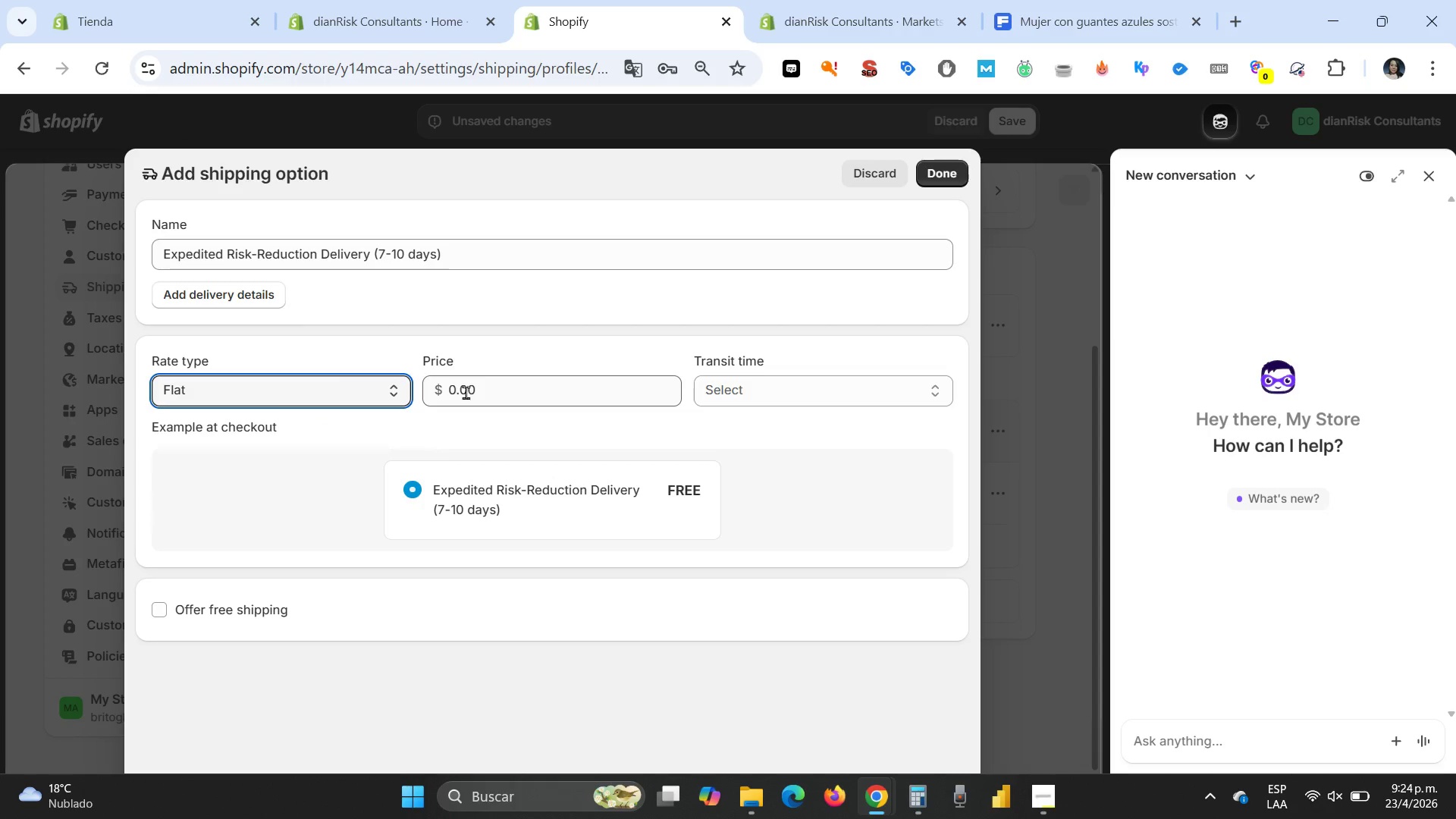 
left_click_drag(start_coordinate=[488, 392], to_coordinate=[435, 389])
 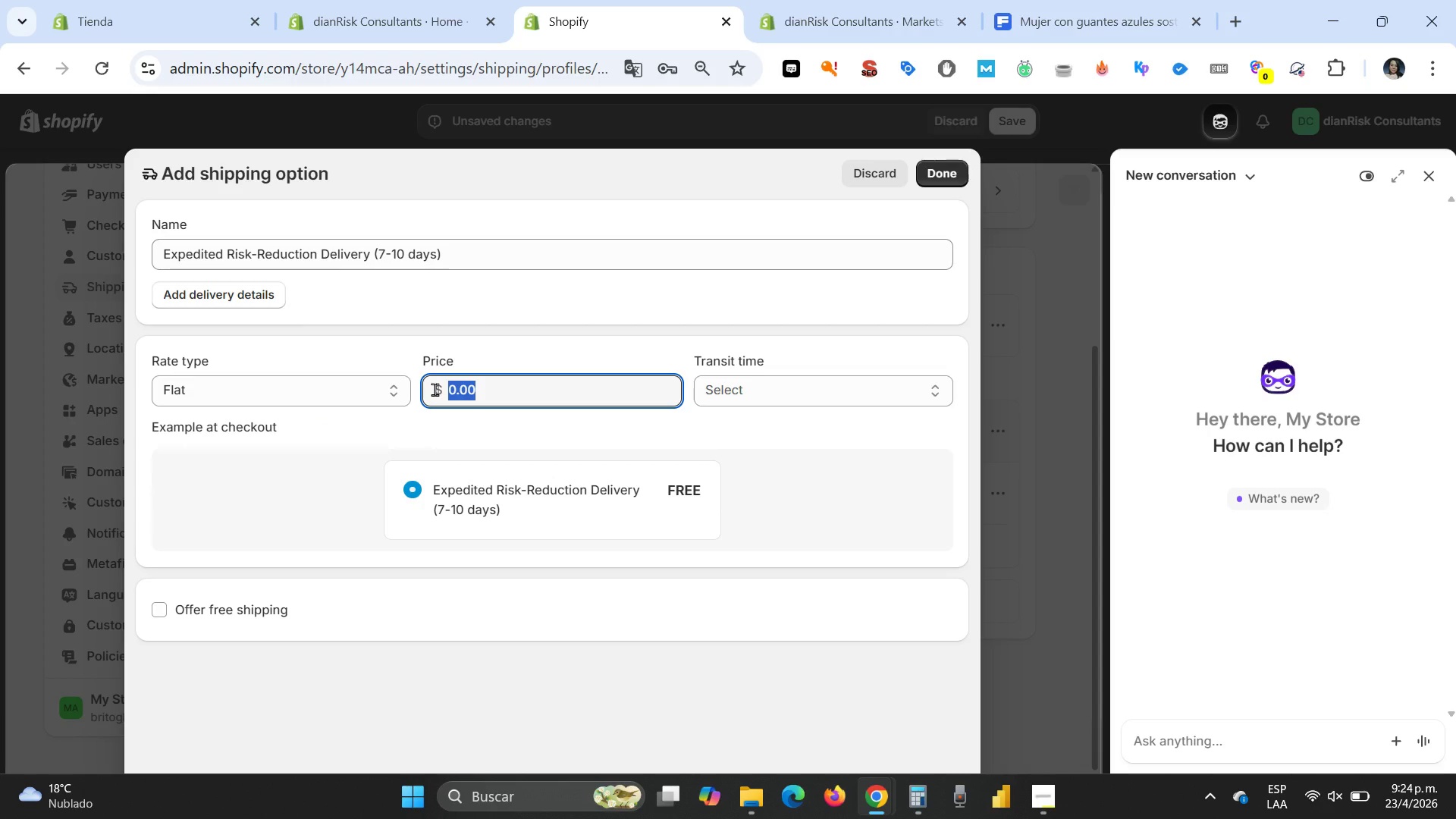 
type(12.99)
 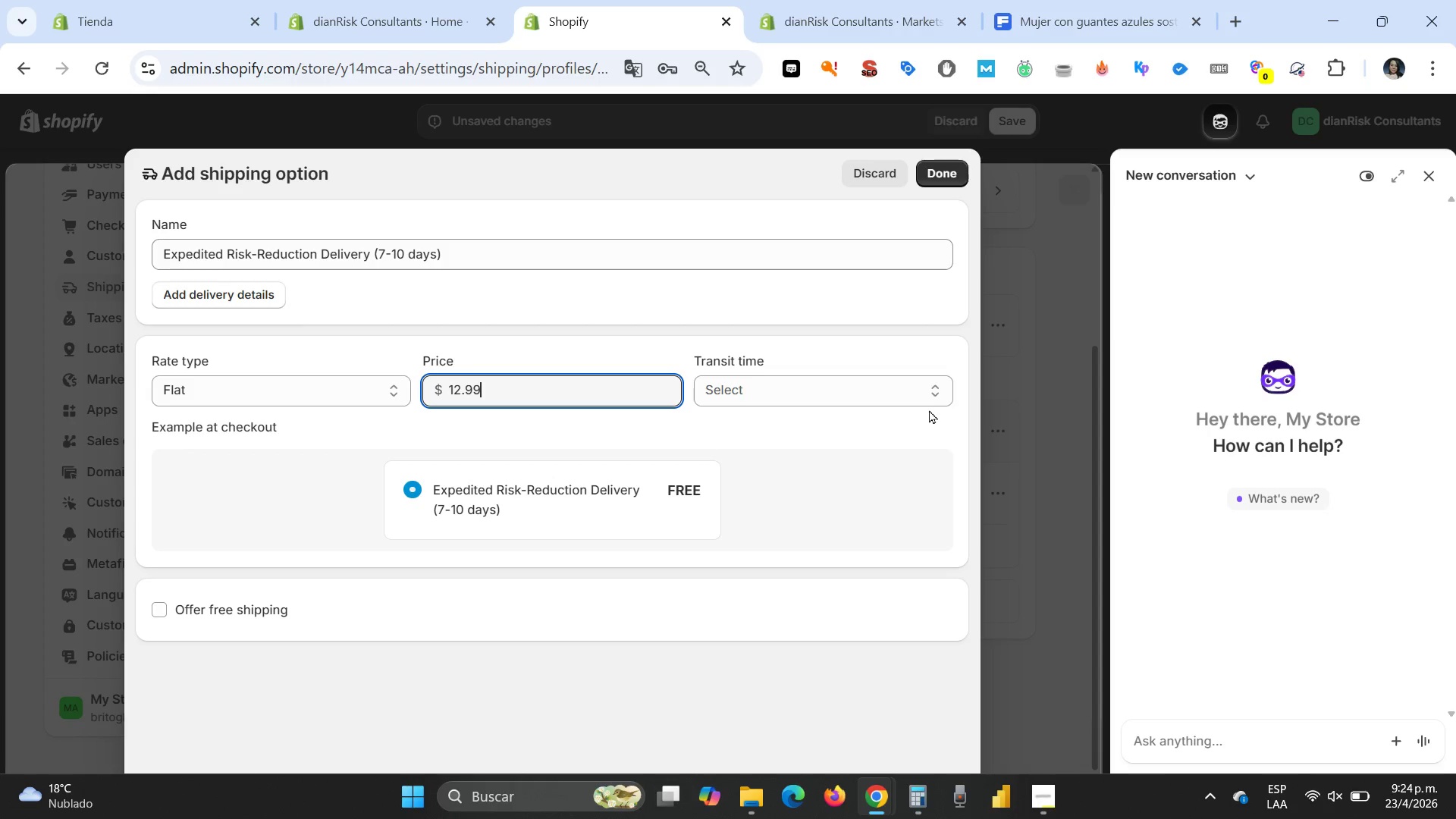 
left_click([931, 391])
 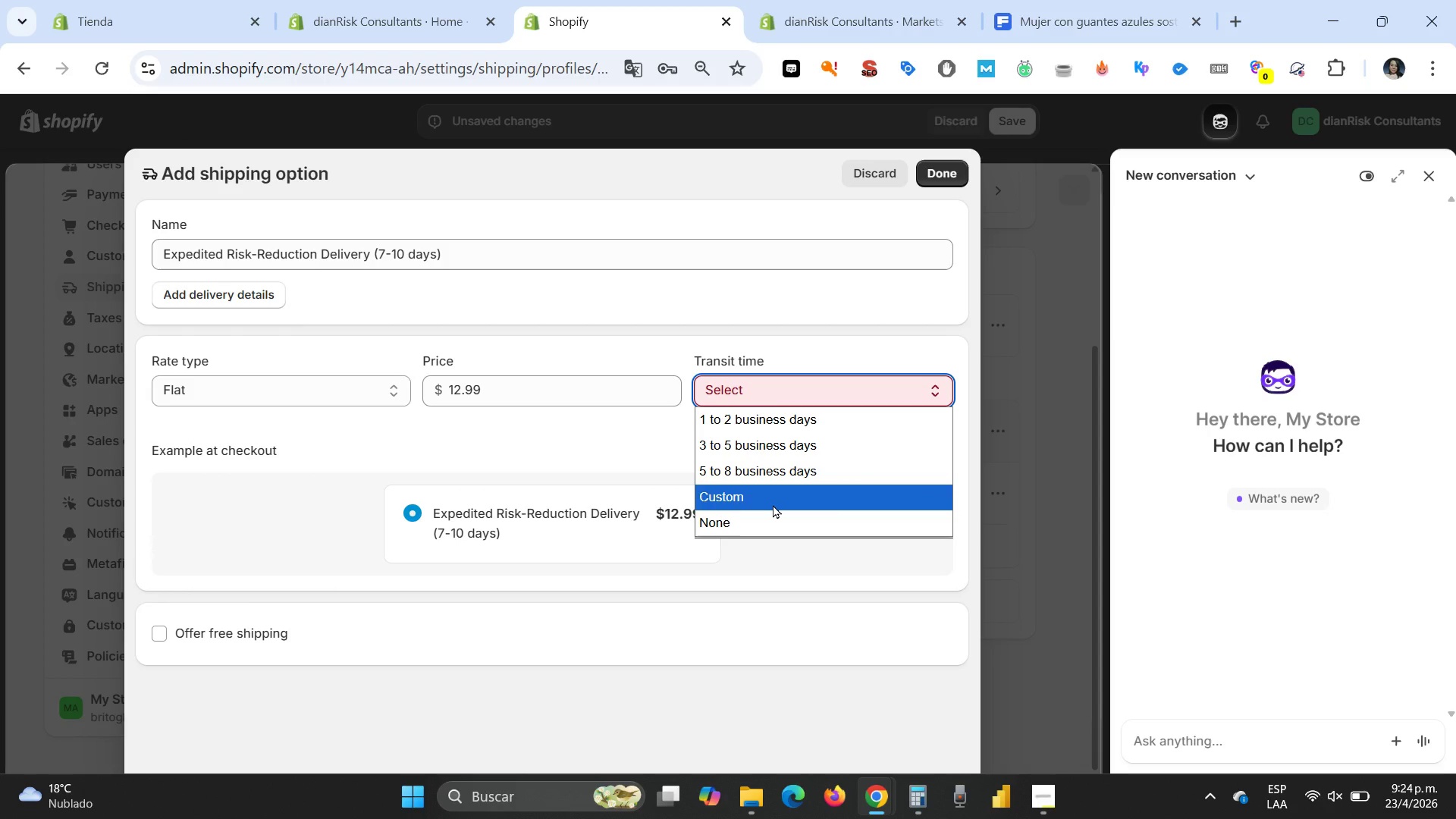 
left_click([773, 504])
 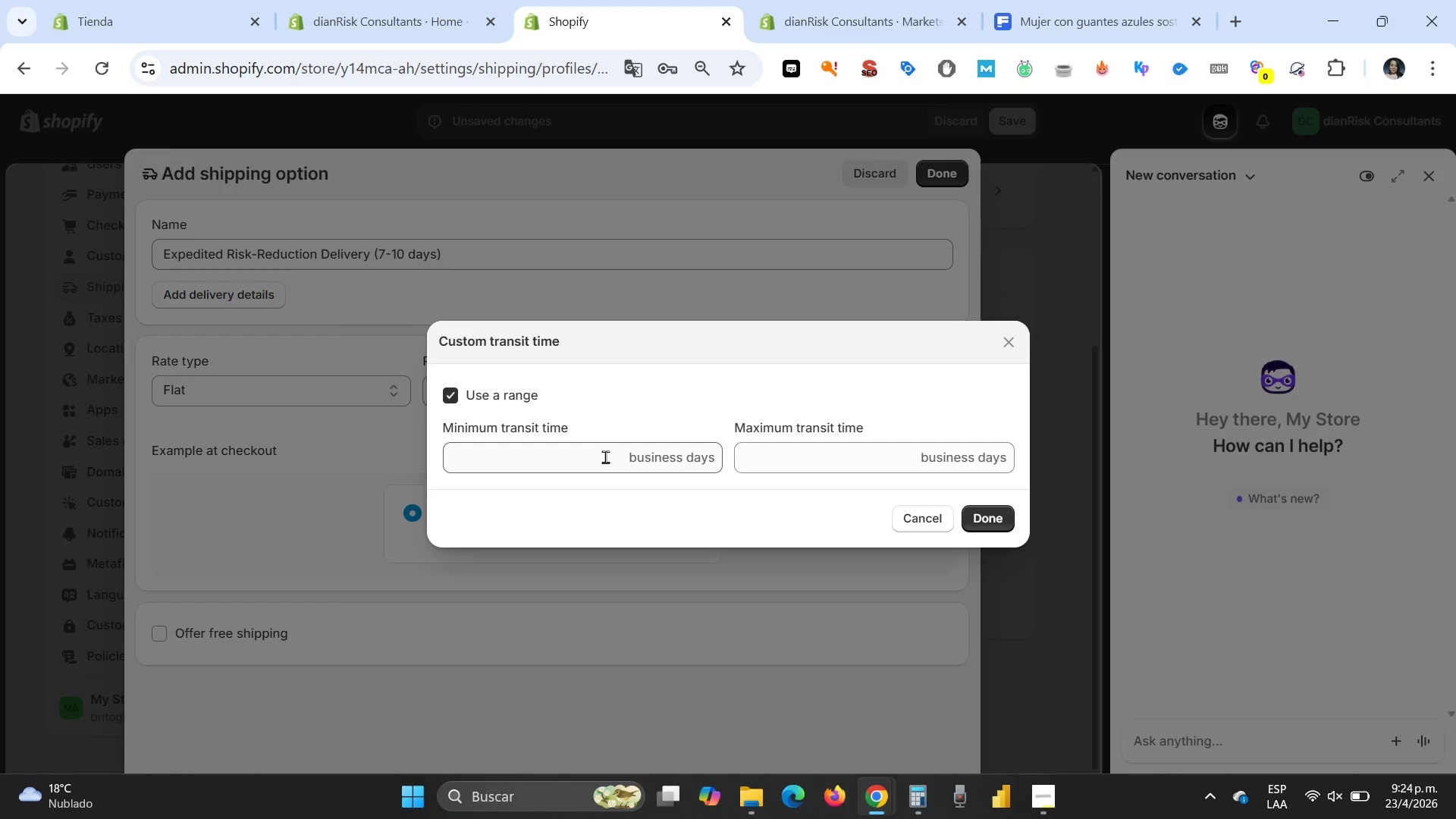 
left_click([601, 454])
 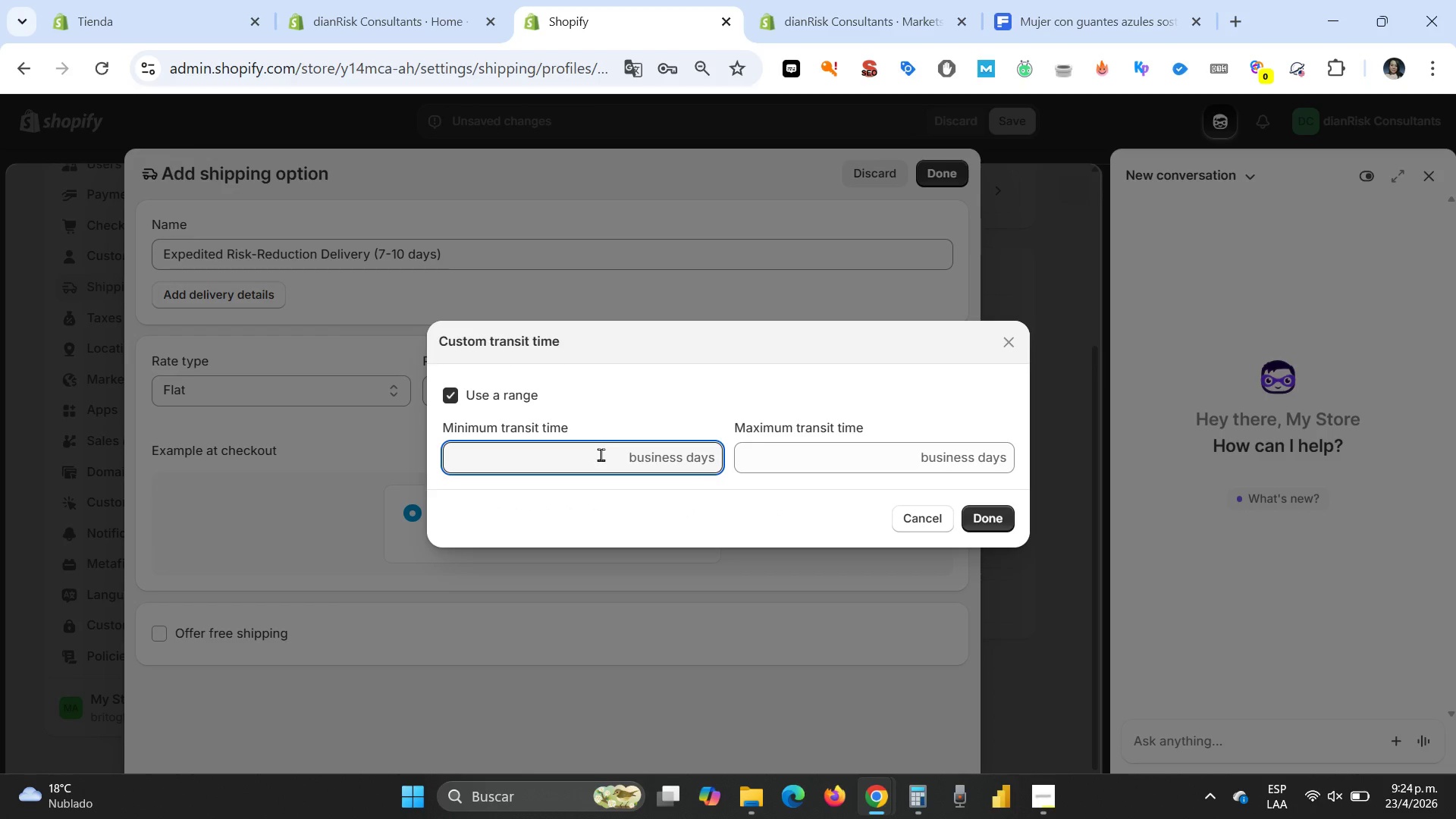 
key(7)
 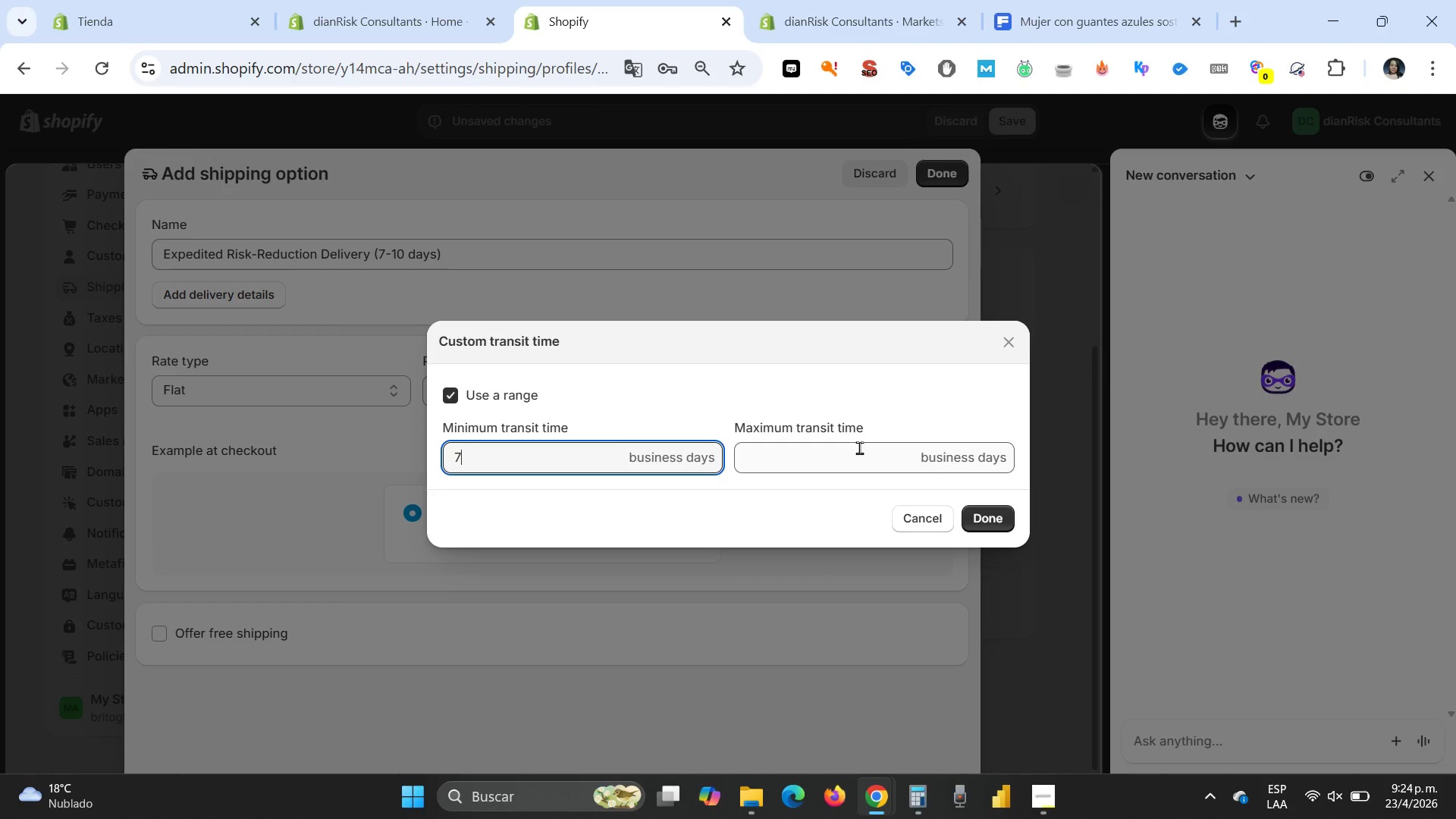 
left_click([859, 447])
 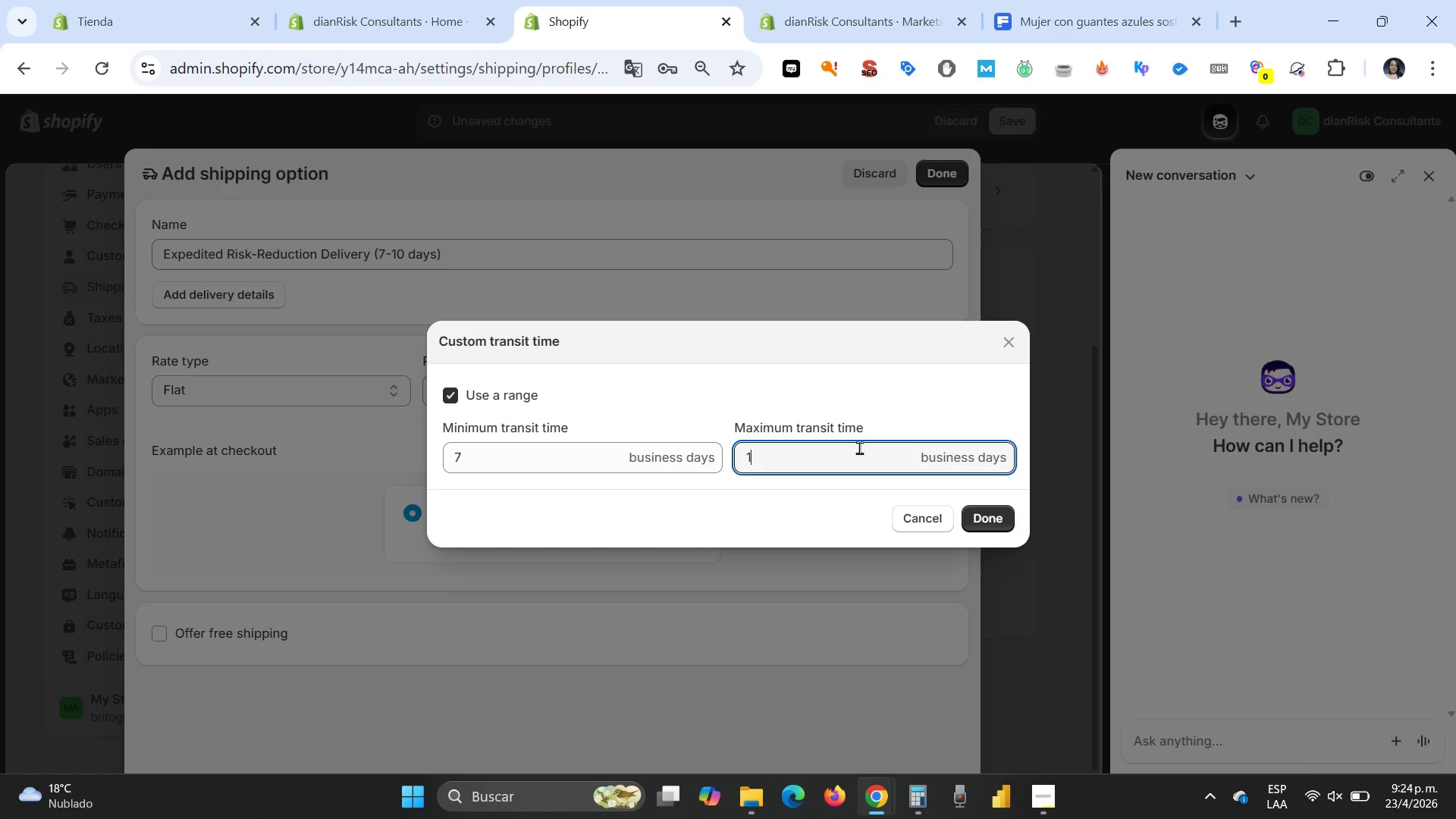 
type(10)
 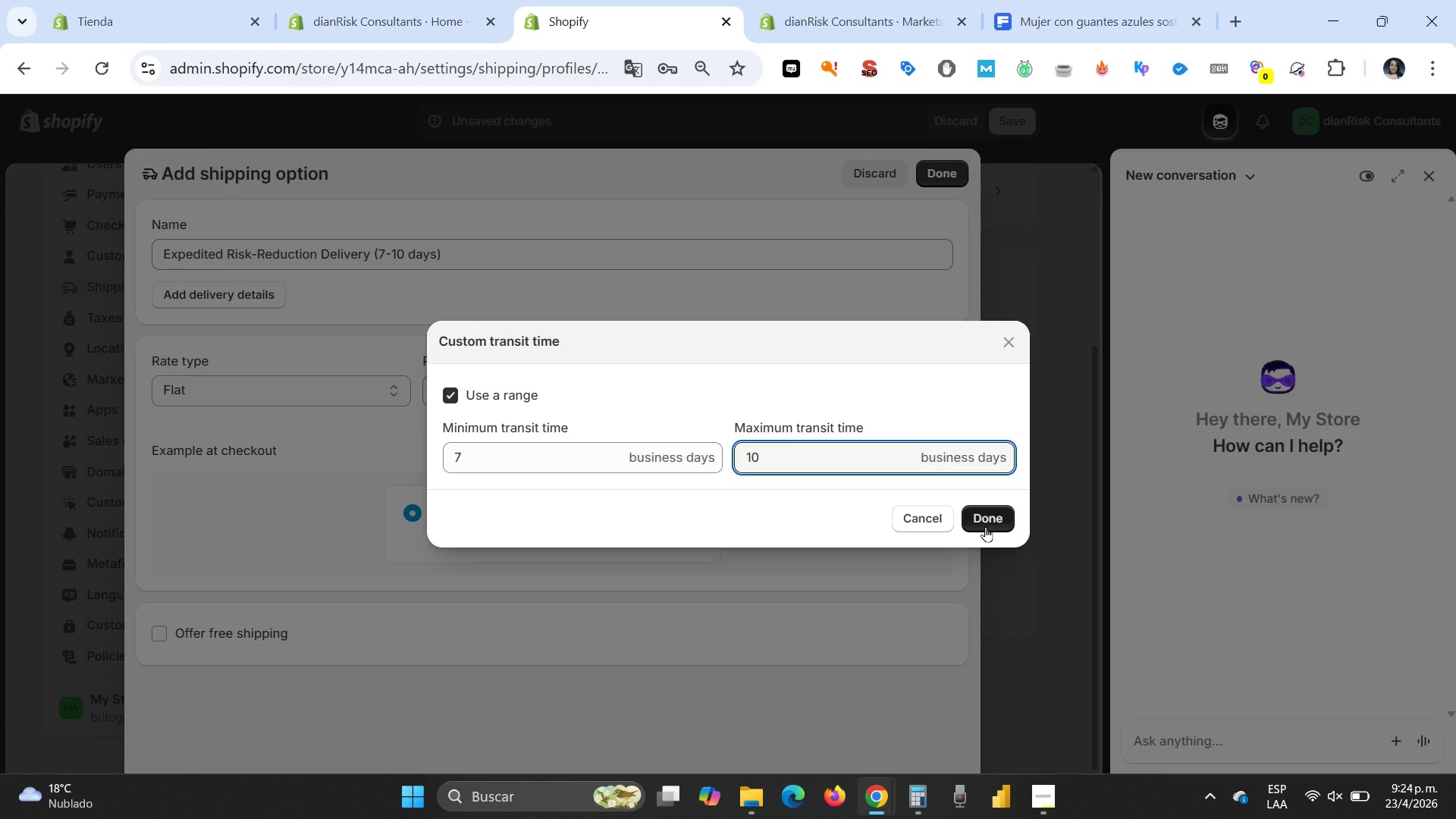 
left_click([985, 526])
 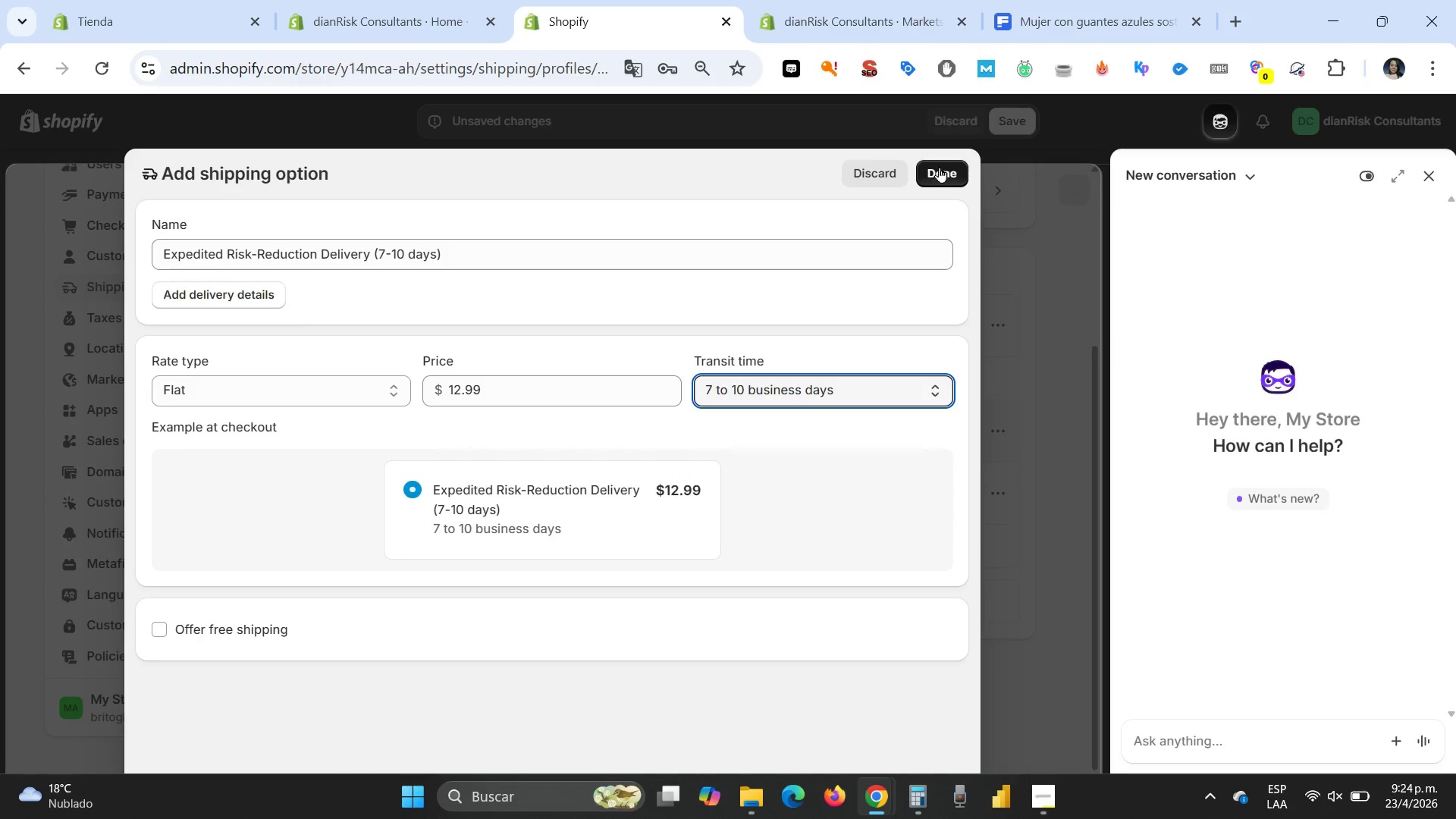 
wait(13.69)
 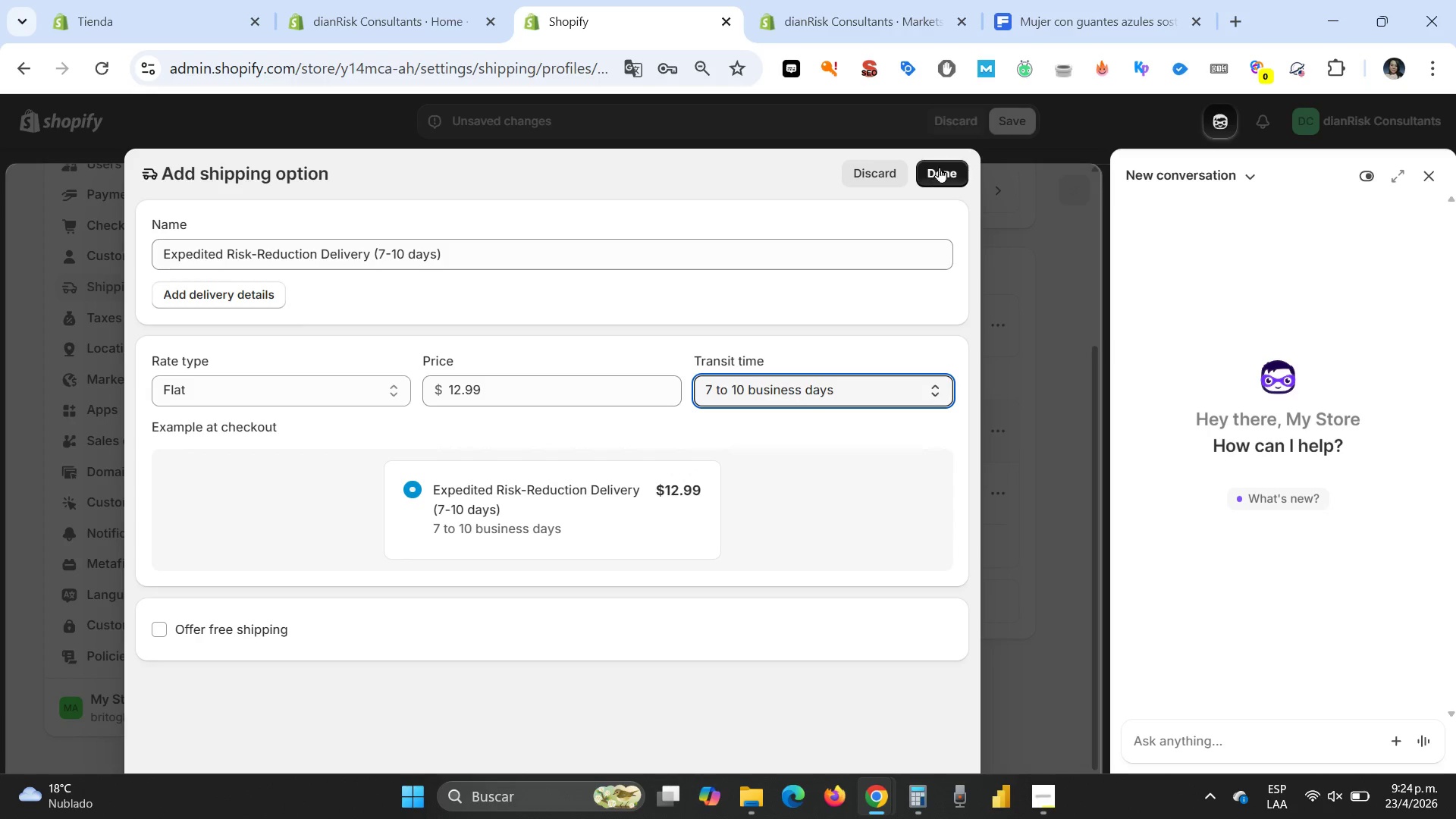 
left_click([940, 166])
 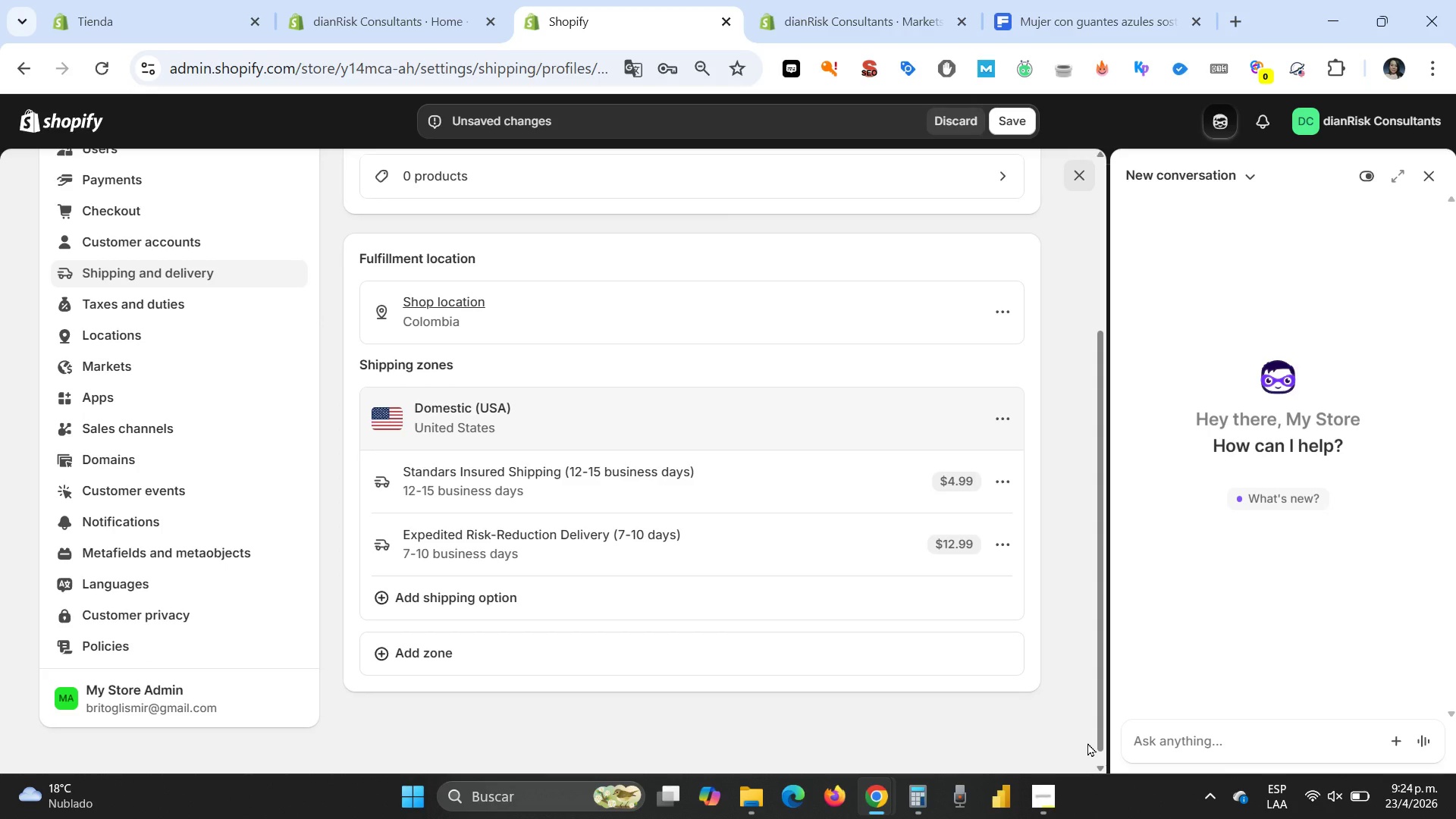 
wait(11.7)
 